 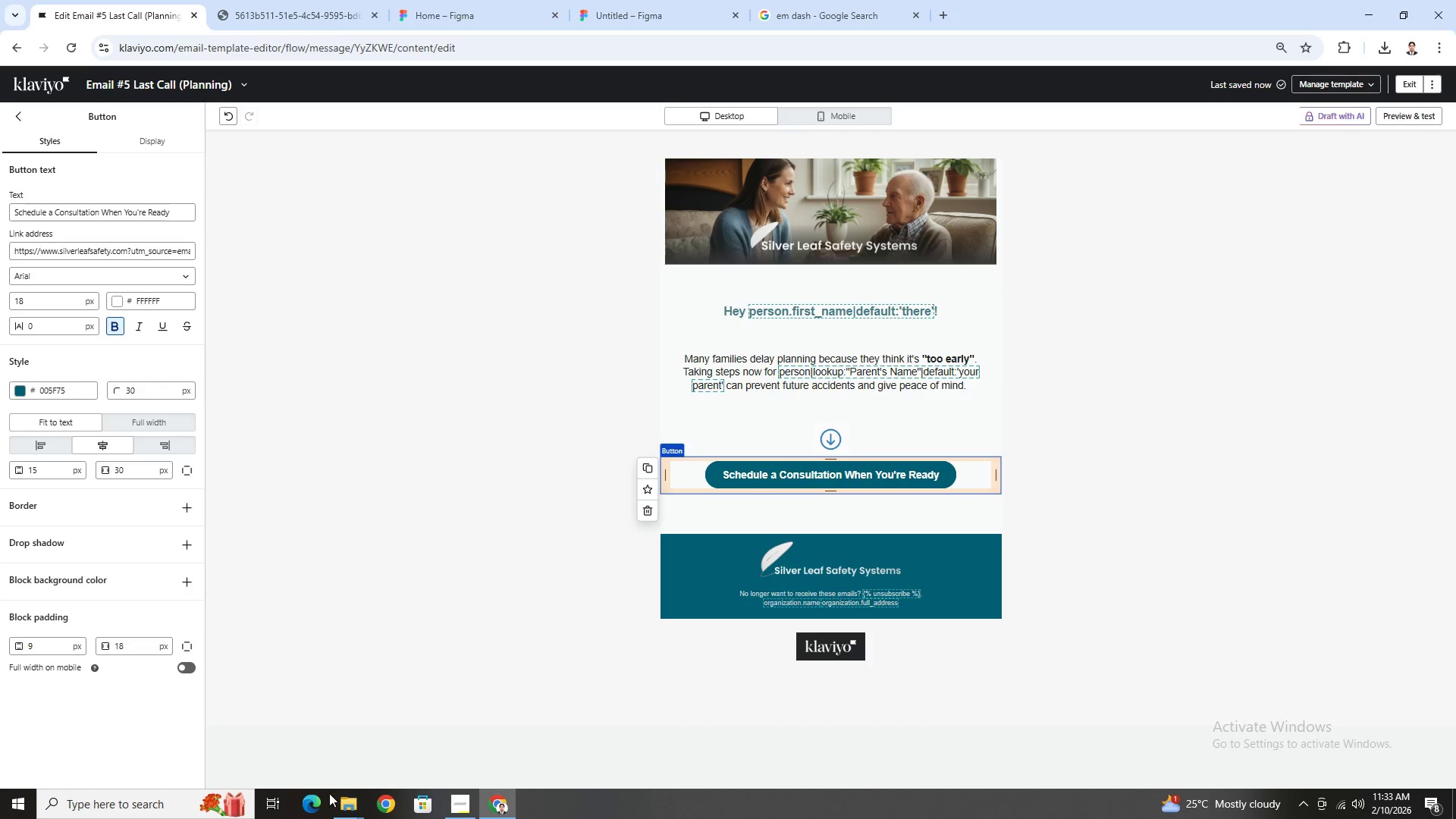 
double_click([834, 378])
 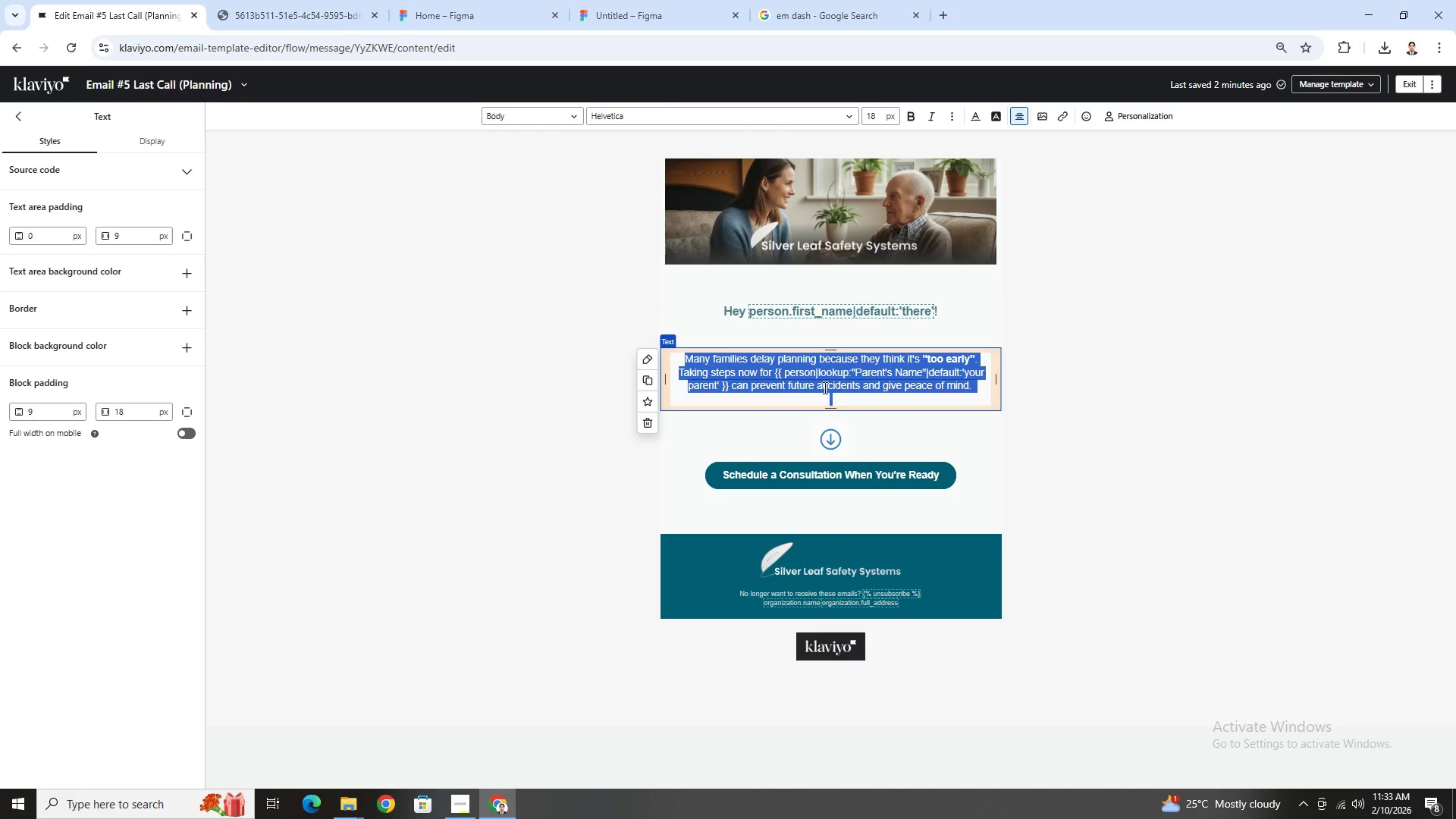 
wait(8.64)
 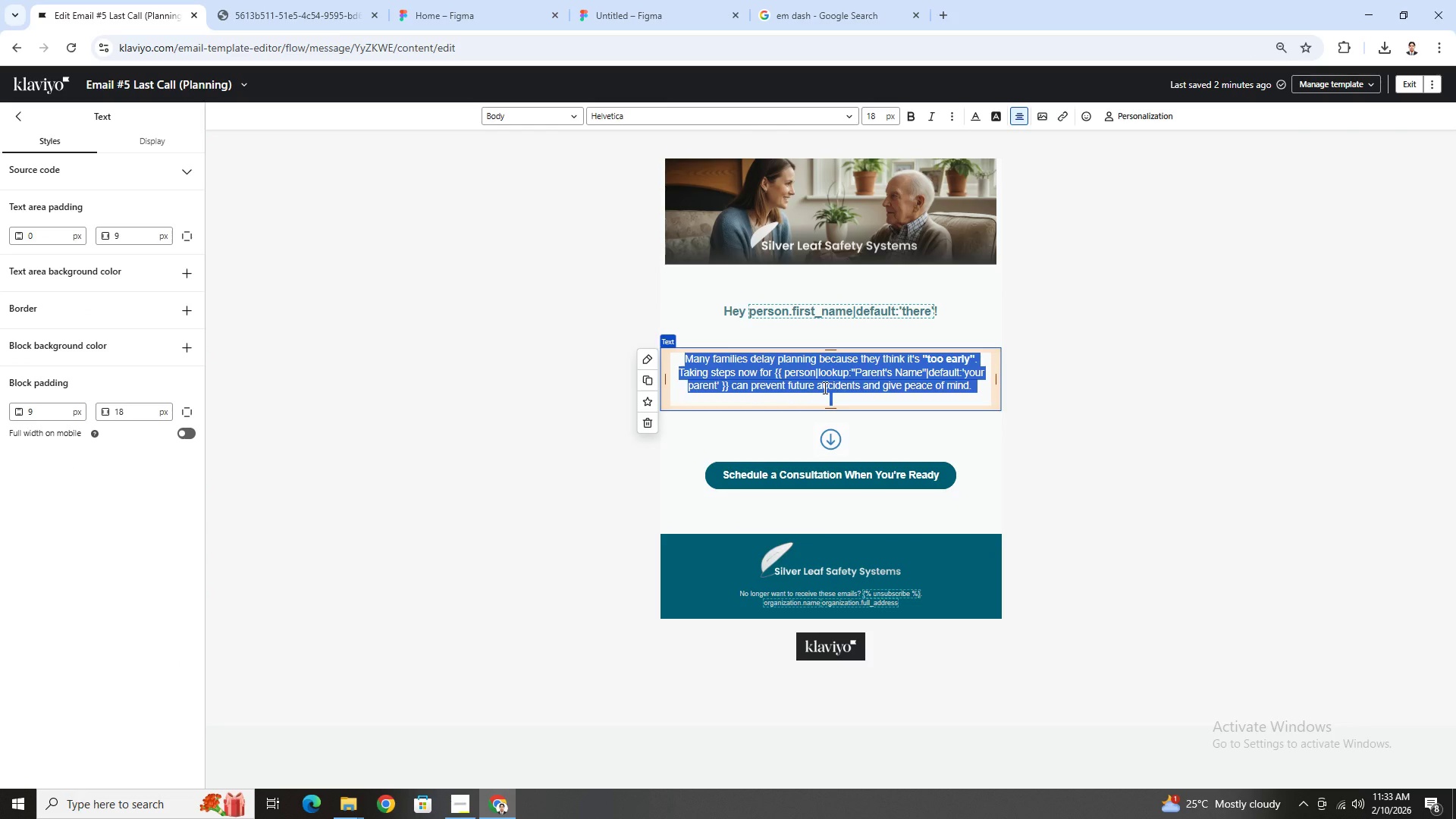 
type(It's common a)
key(Backspace)
type(to delay safety planning )
 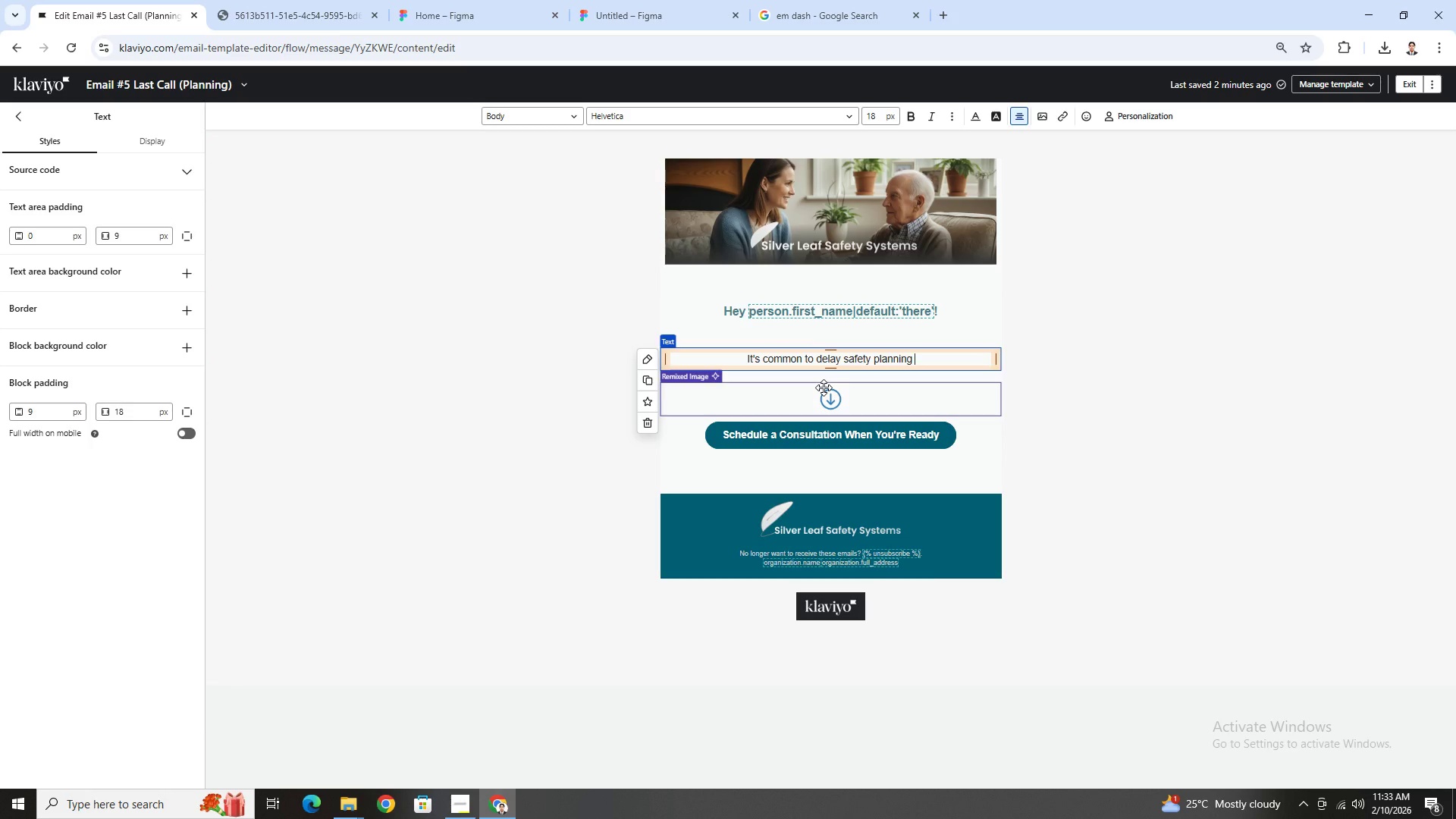 
wait(5.95)
 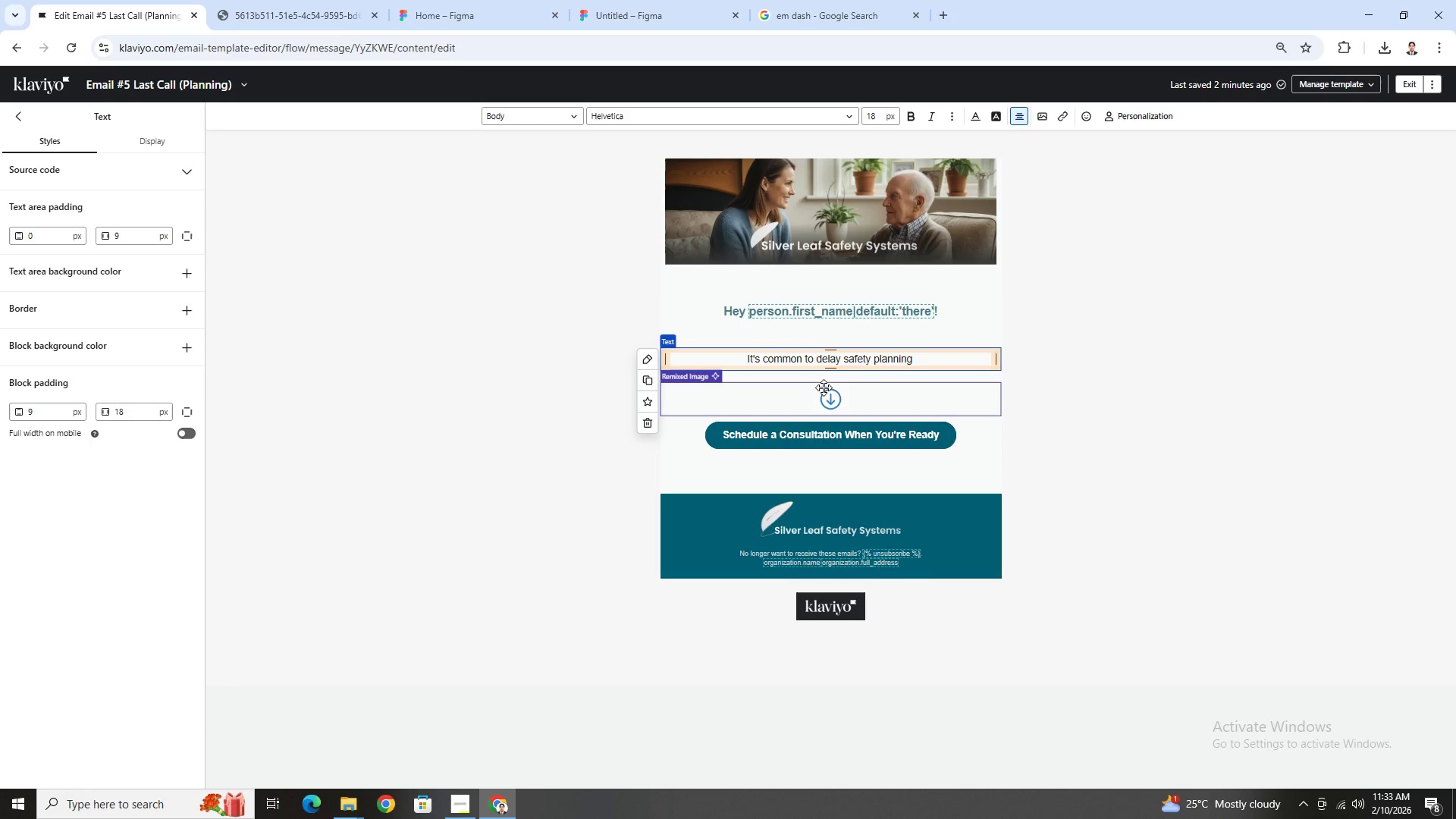 
type(because everthing)
 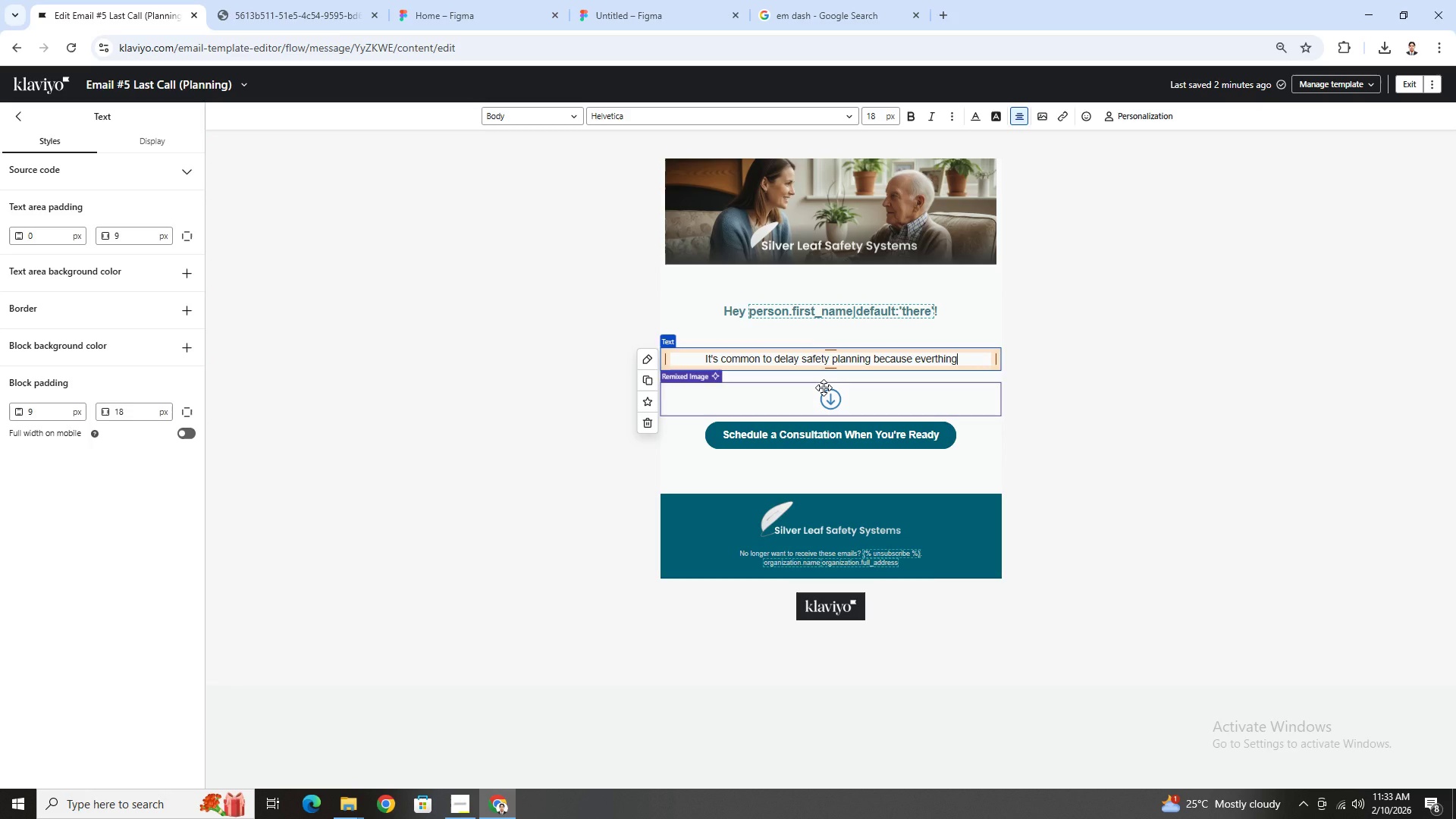 
key(ArrowLeft)
 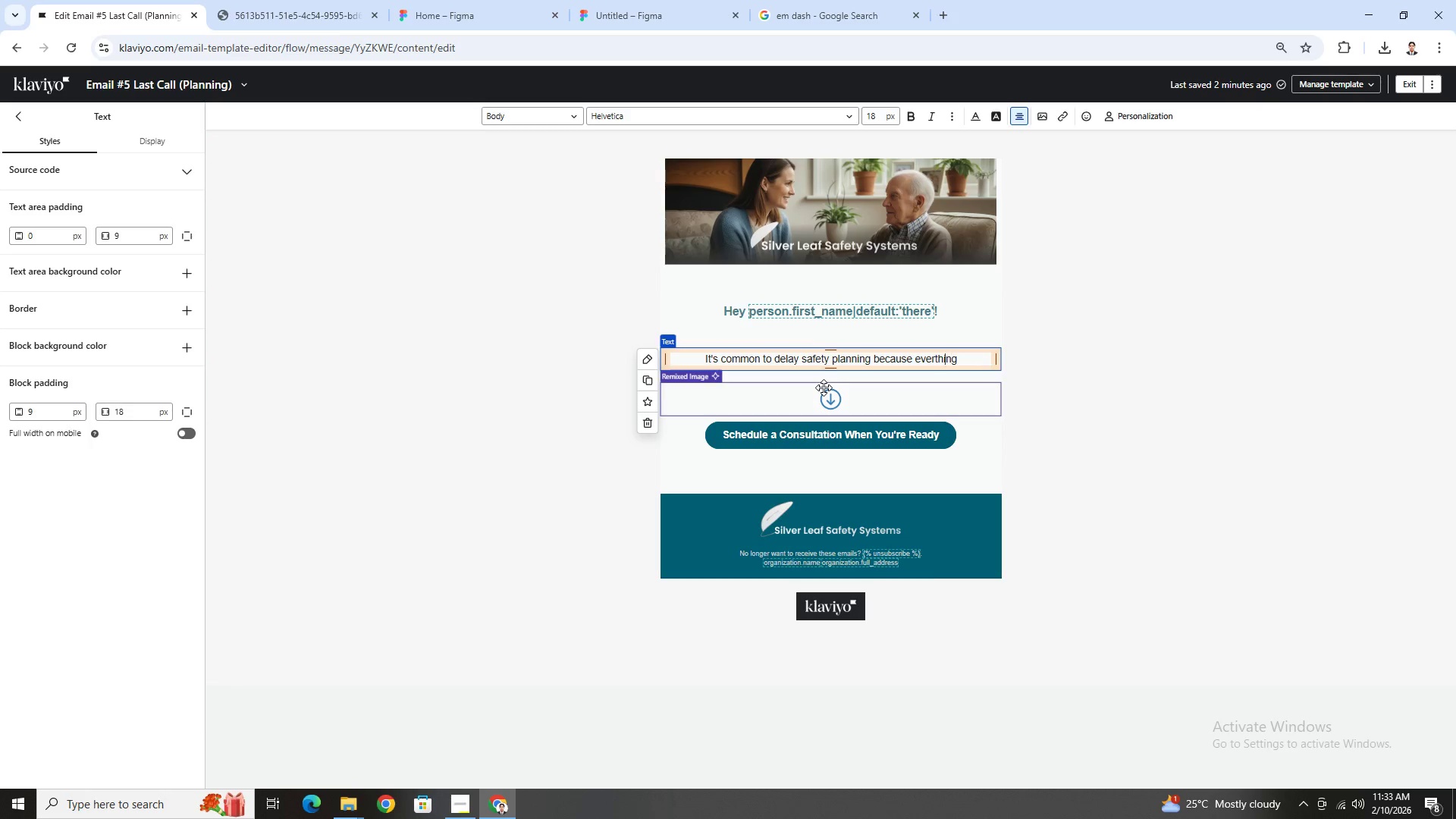 
key(ArrowLeft)
 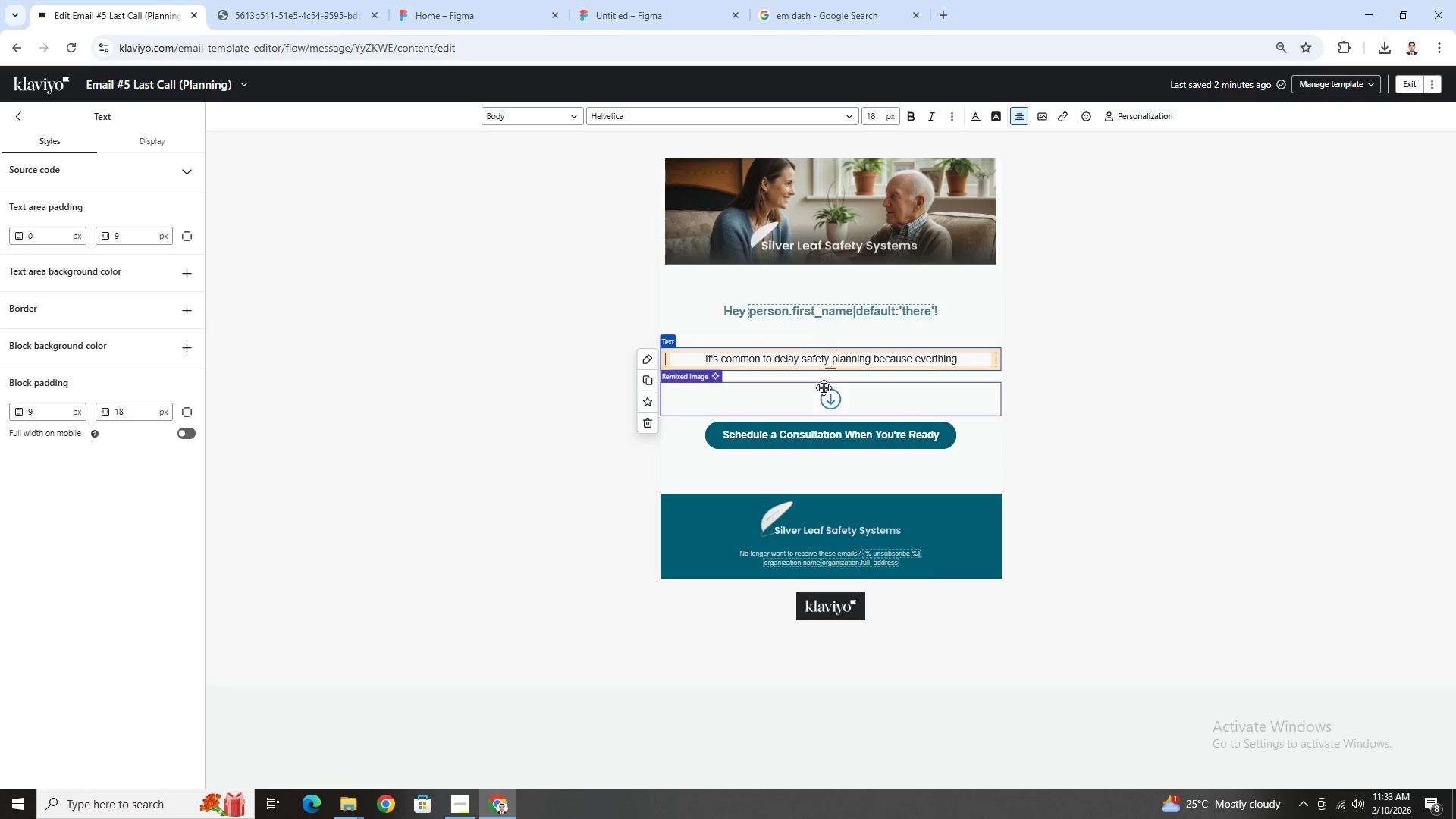 
key(ArrowLeft)
 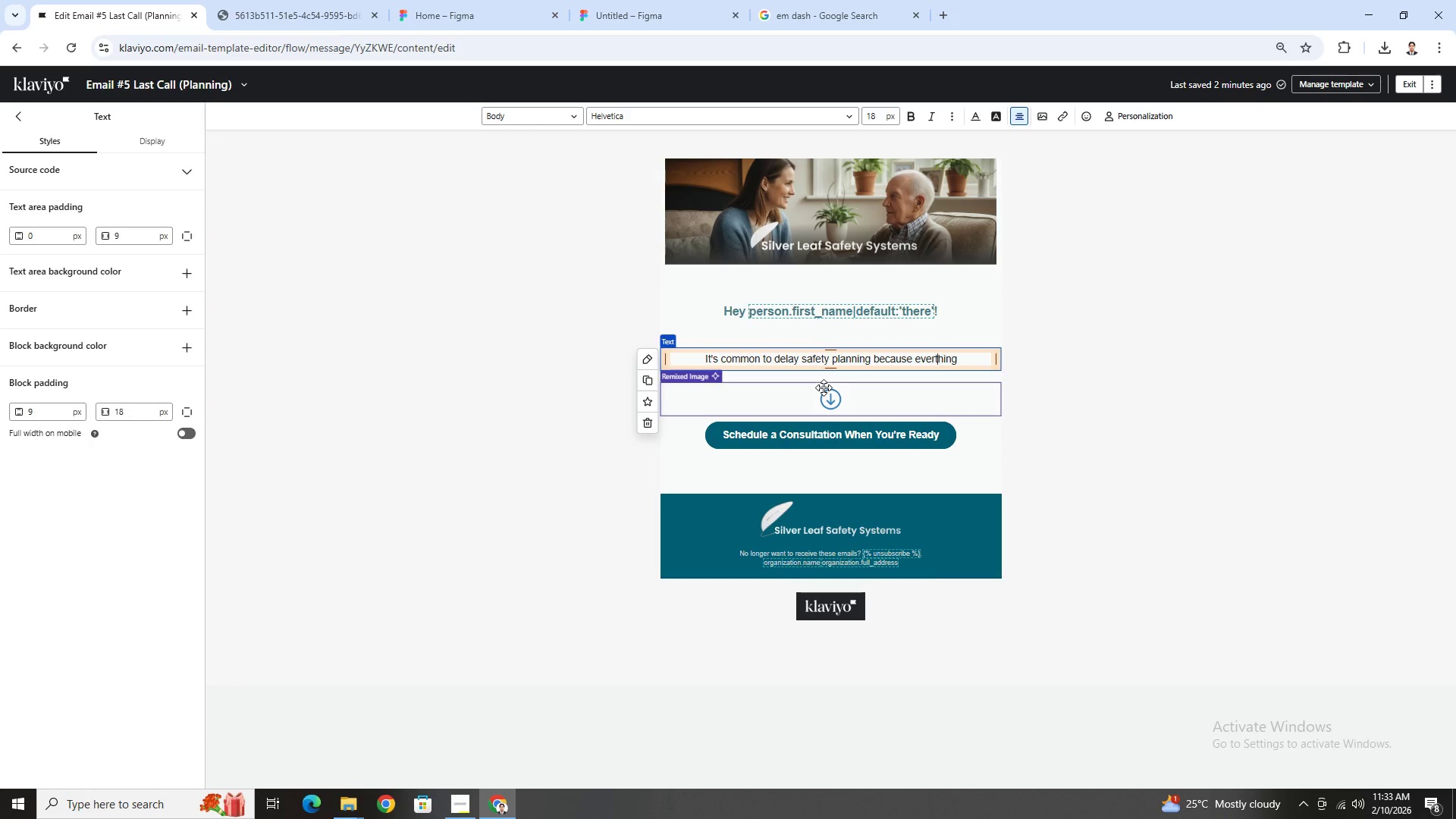 
key(ArrowLeft)
 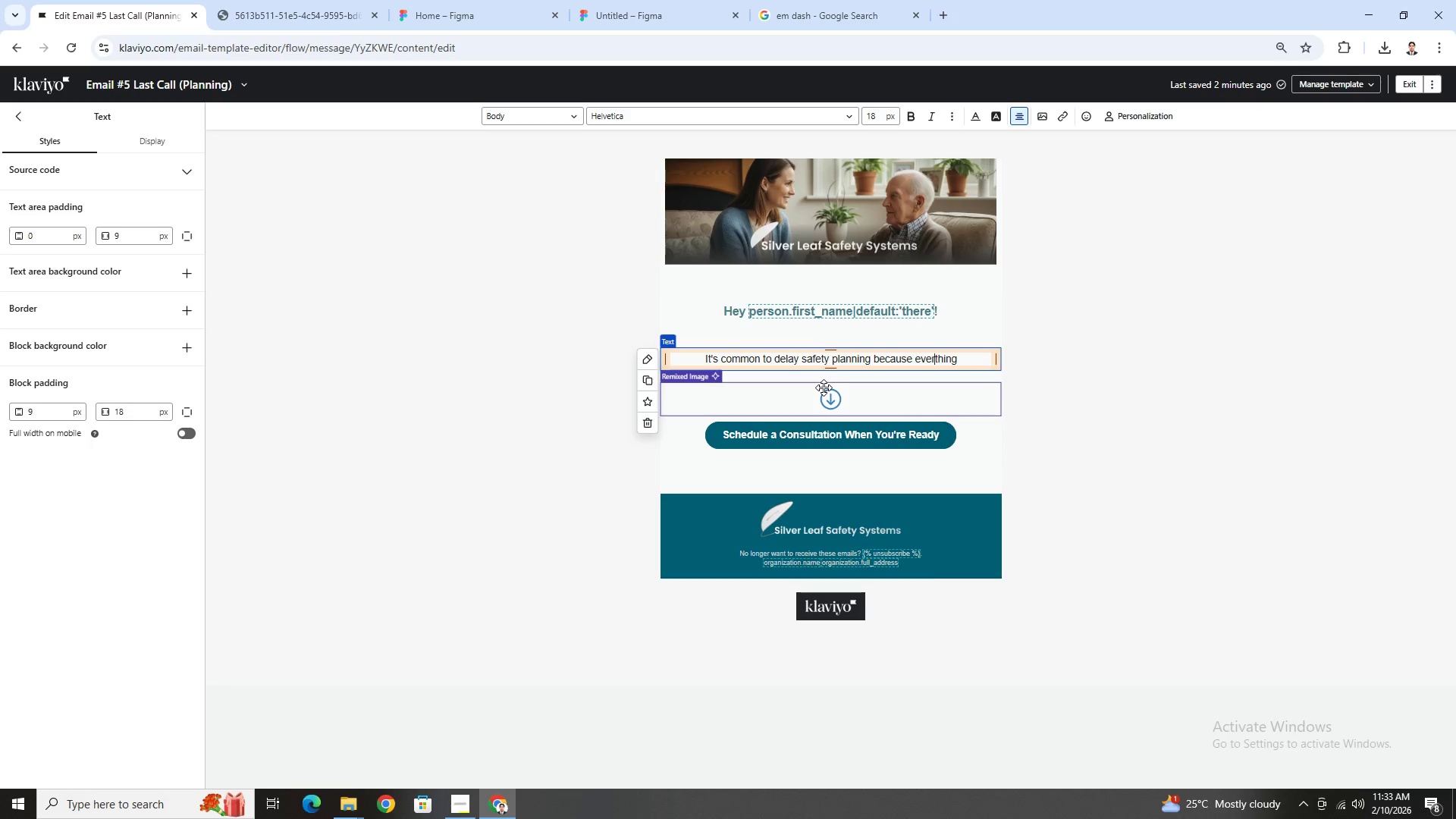 
key(ArrowLeft)
 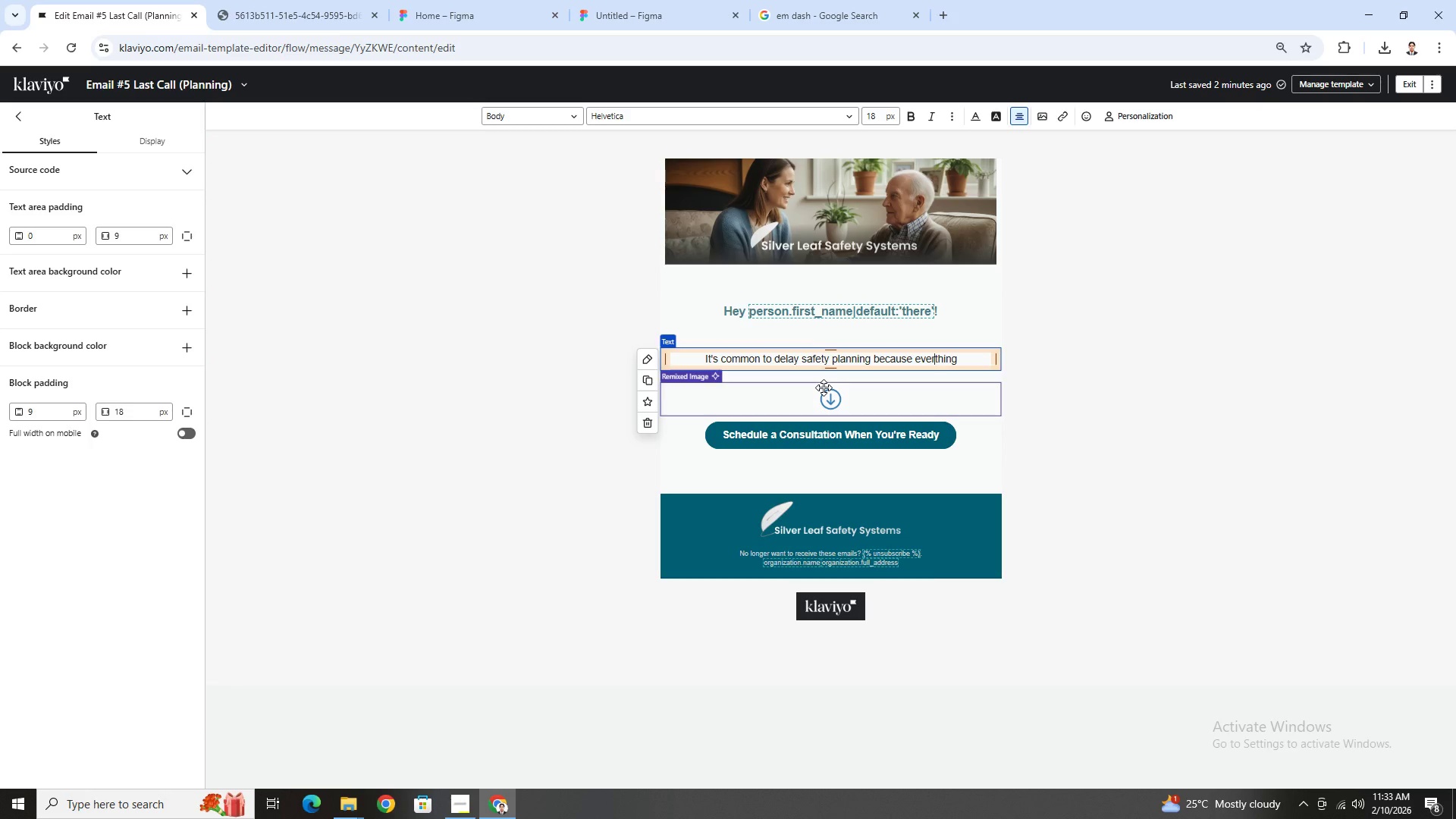 
type(y feels "fine")
 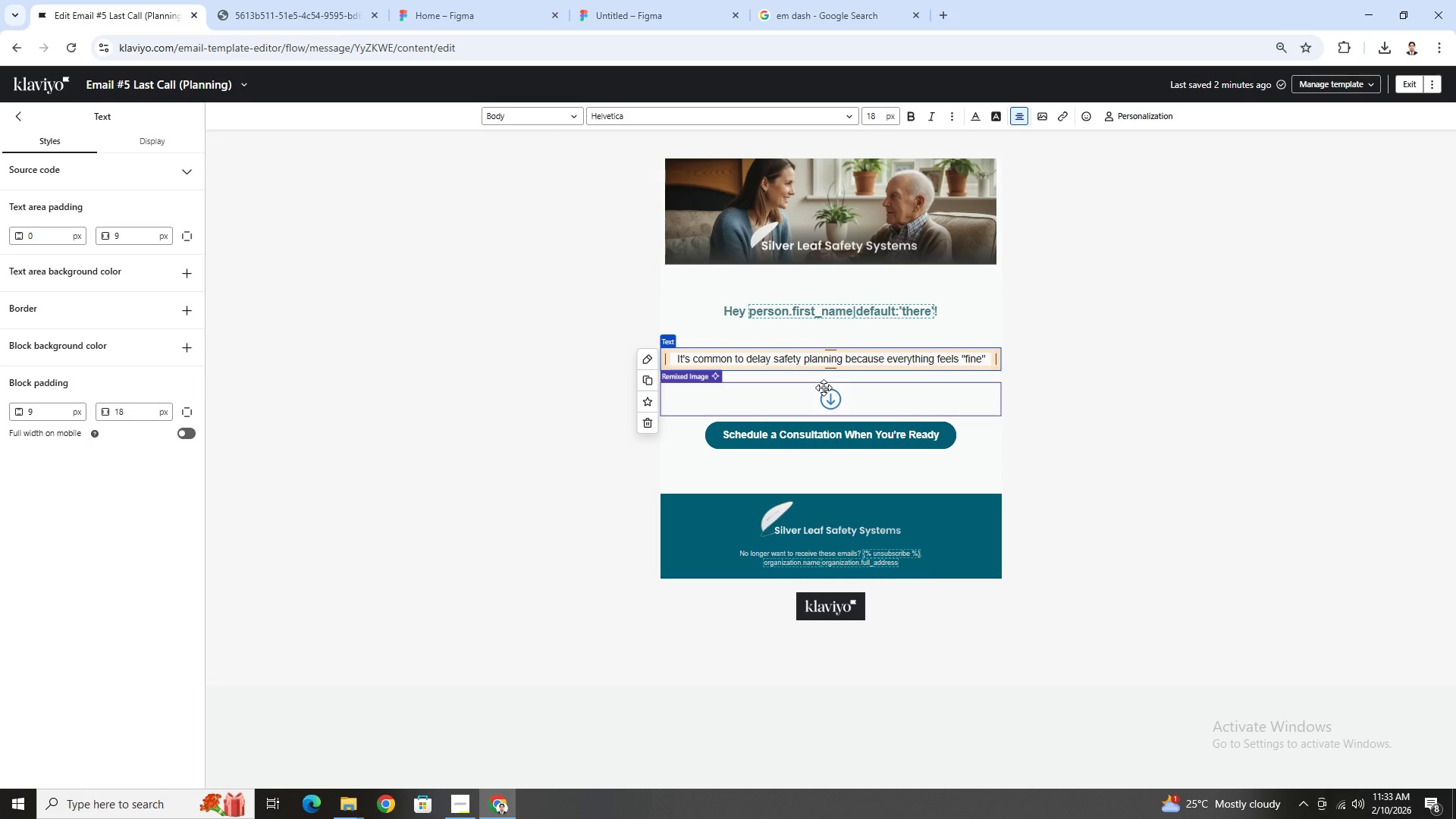 
hold_key(key=ArrowRight, duration=0.73)
 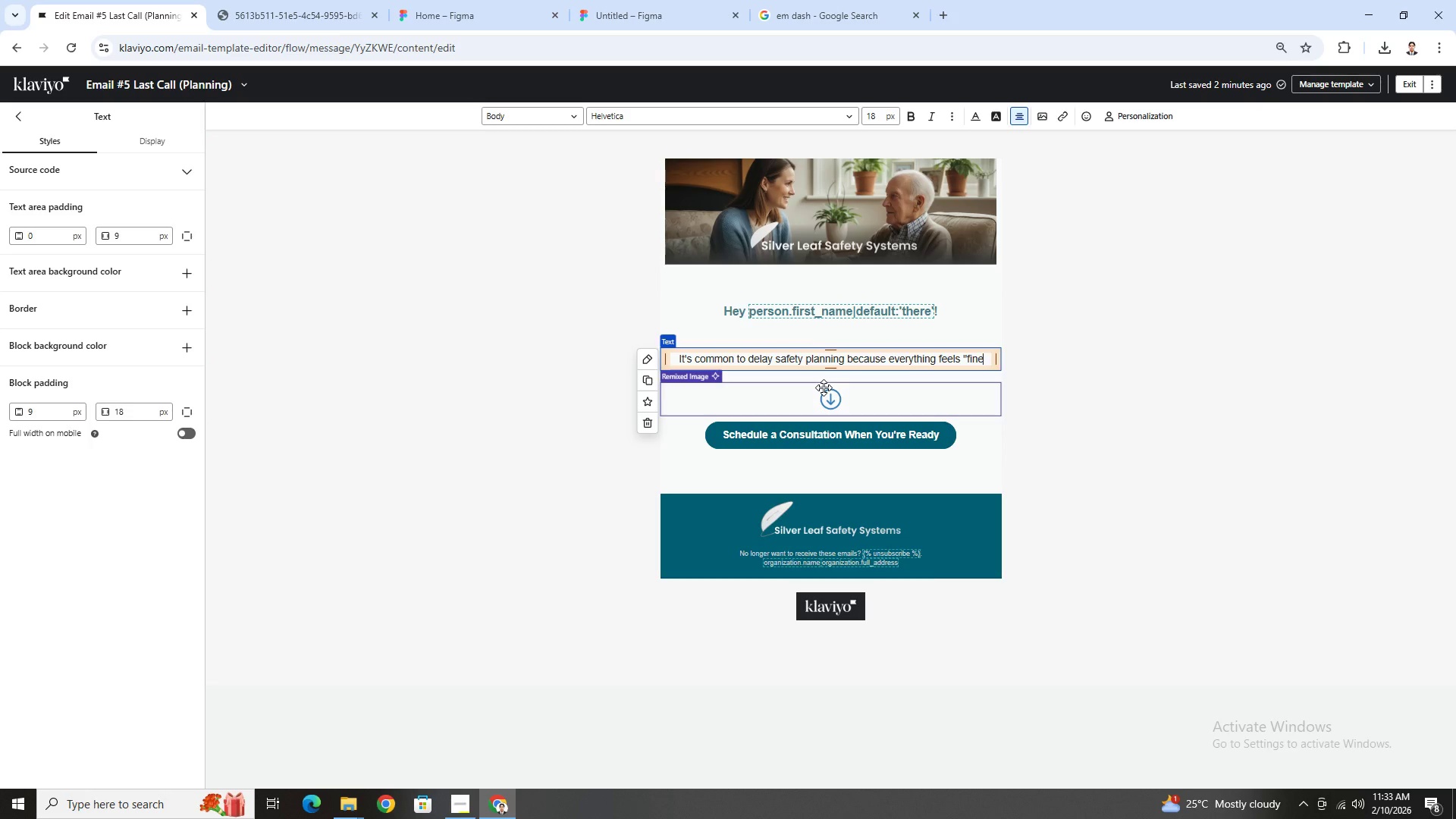 
key(Shift+ArrowLeft)
 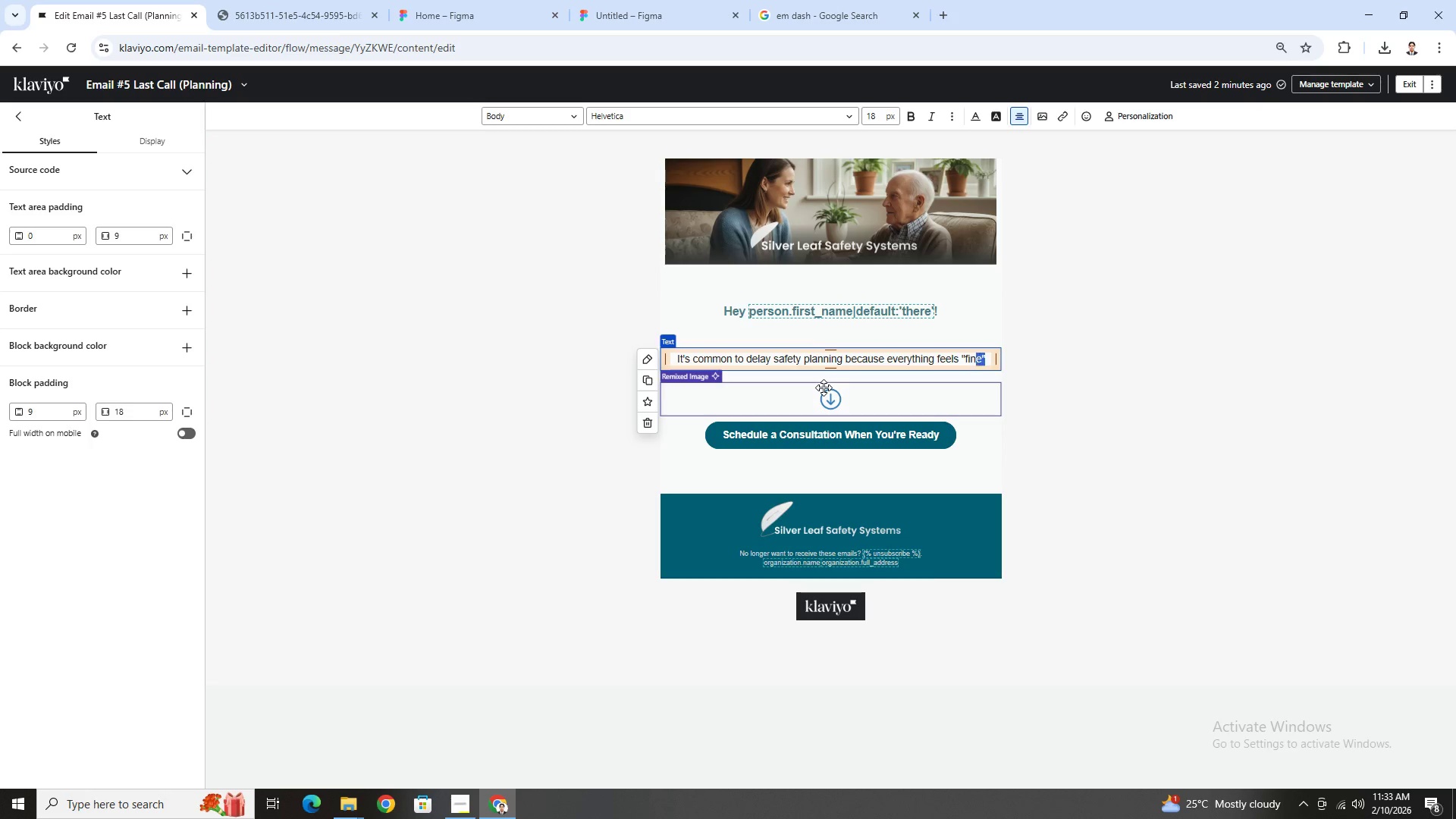 
key(Shift+ArrowLeft)
 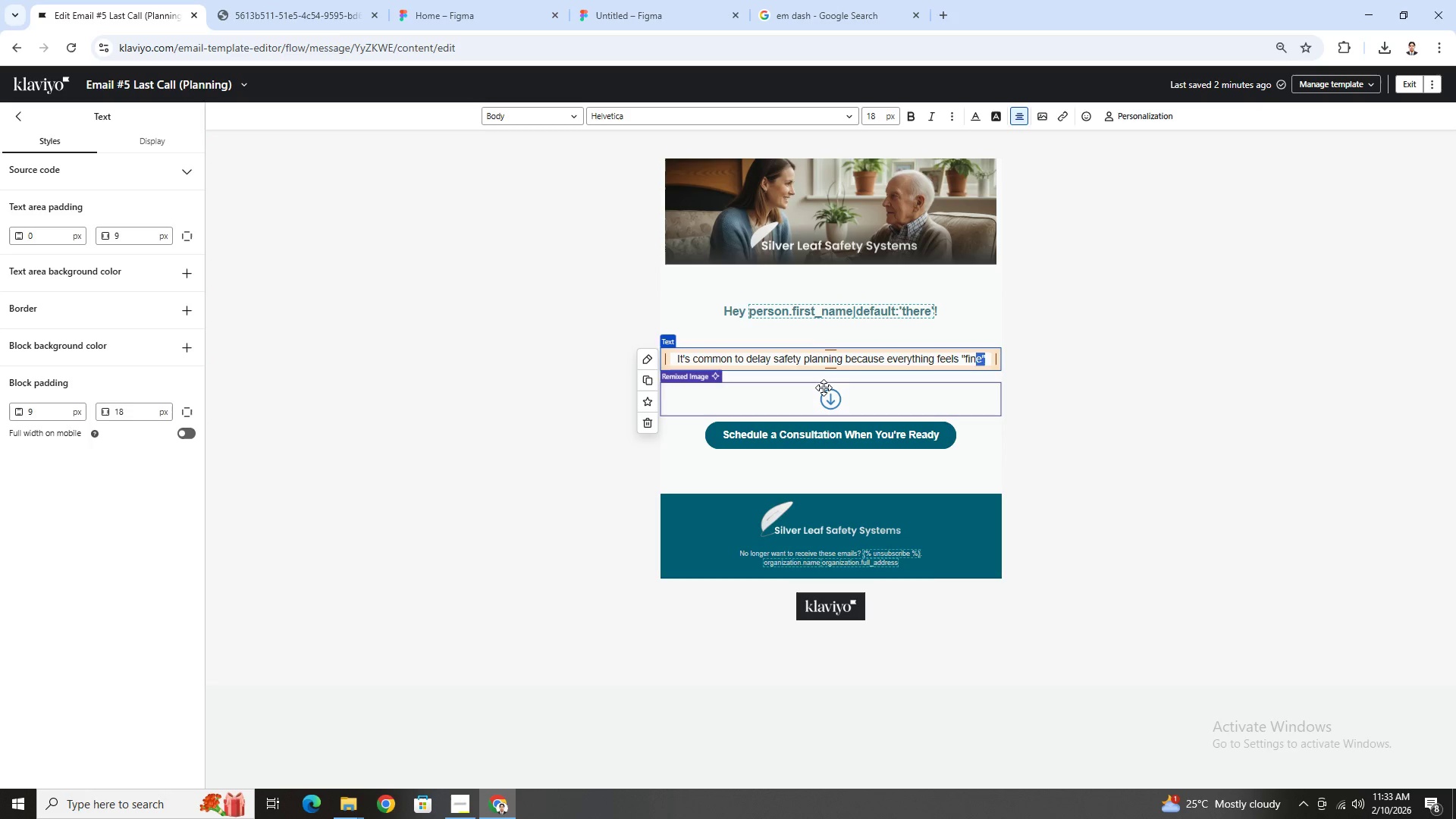 
key(Shift+ArrowLeft)
 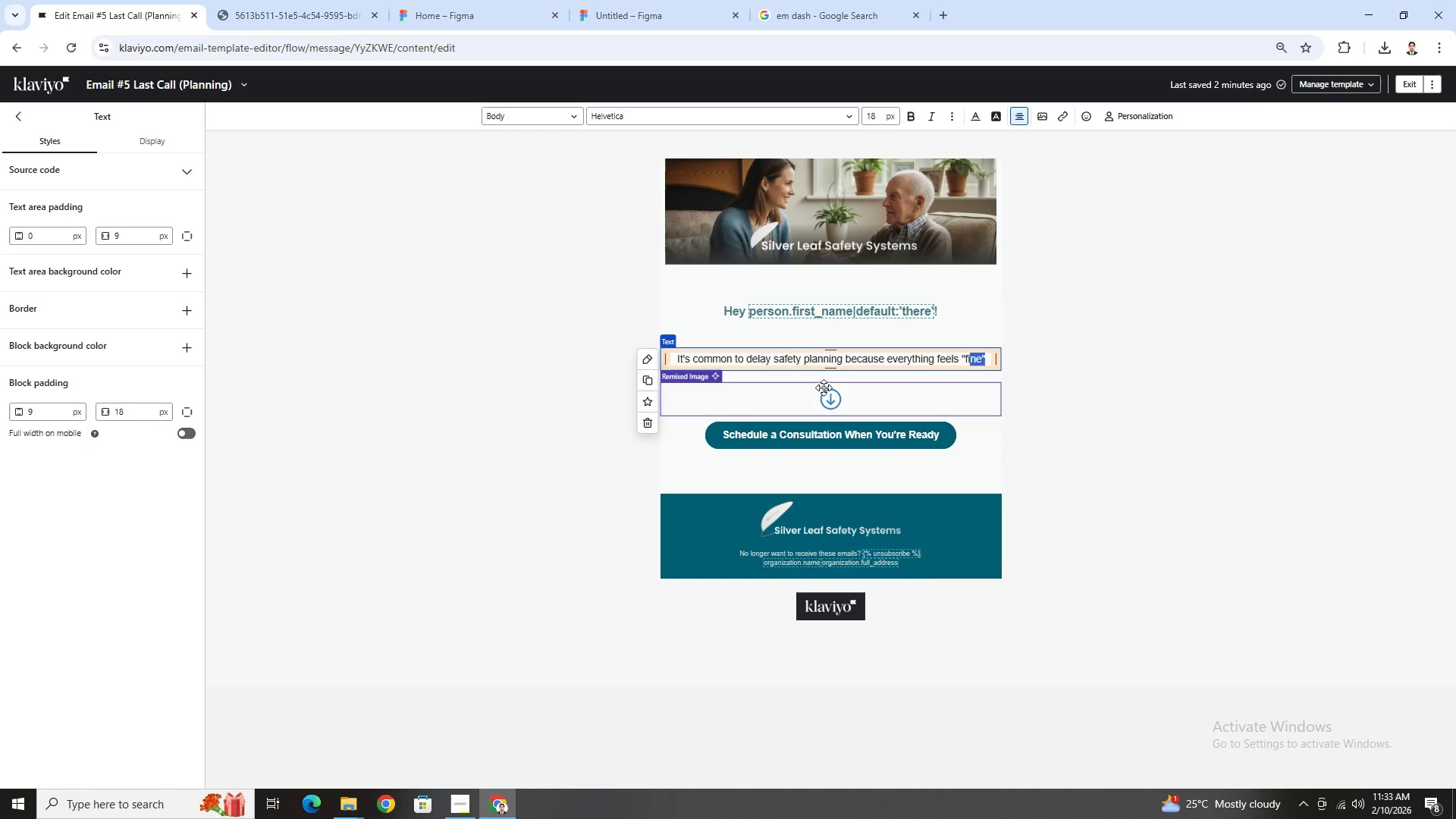 
key(Shift+ArrowLeft)
 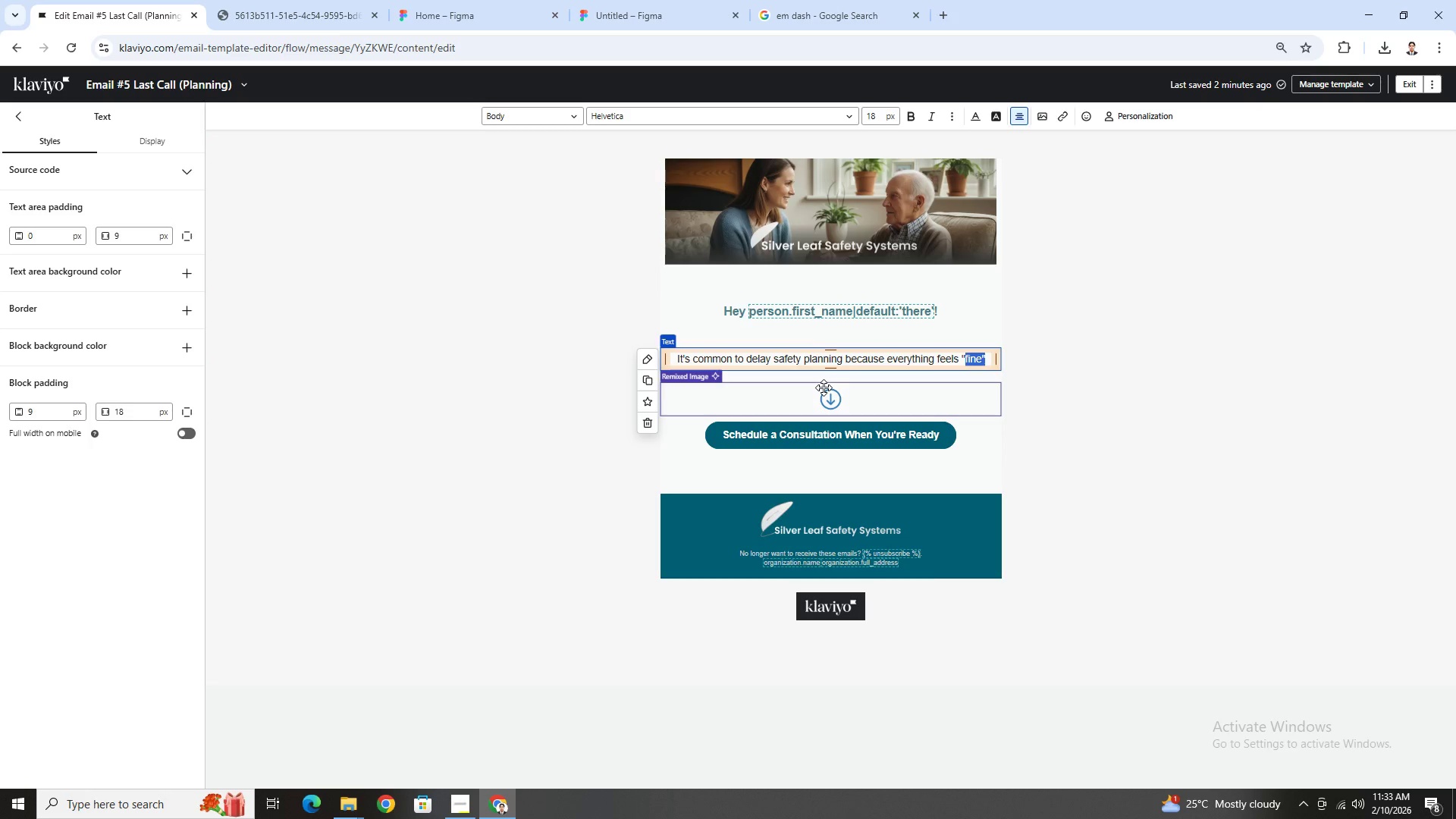 
key(Shift+ArrowLeft)
 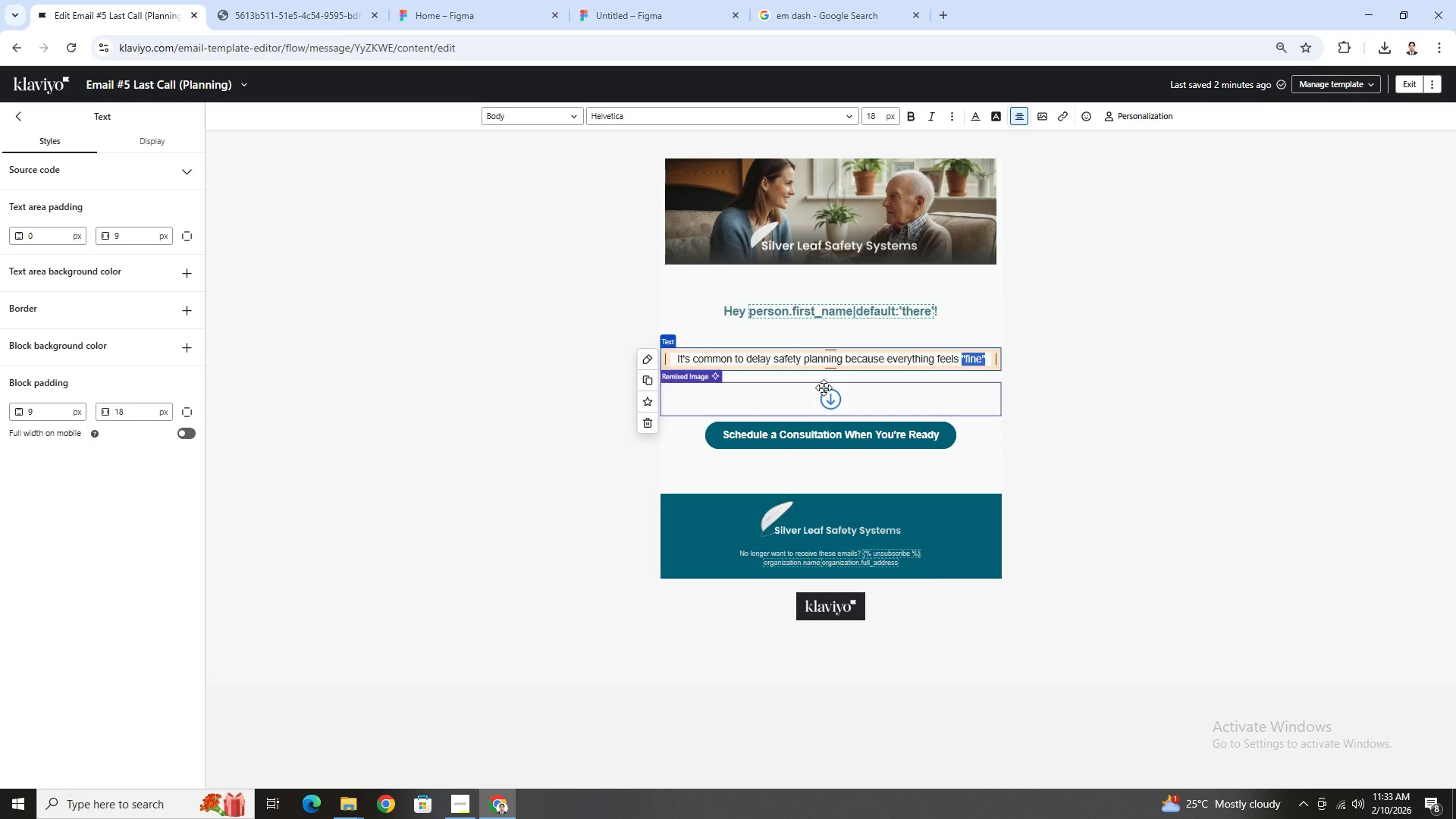 
key(Shift+ArrowLeft)
 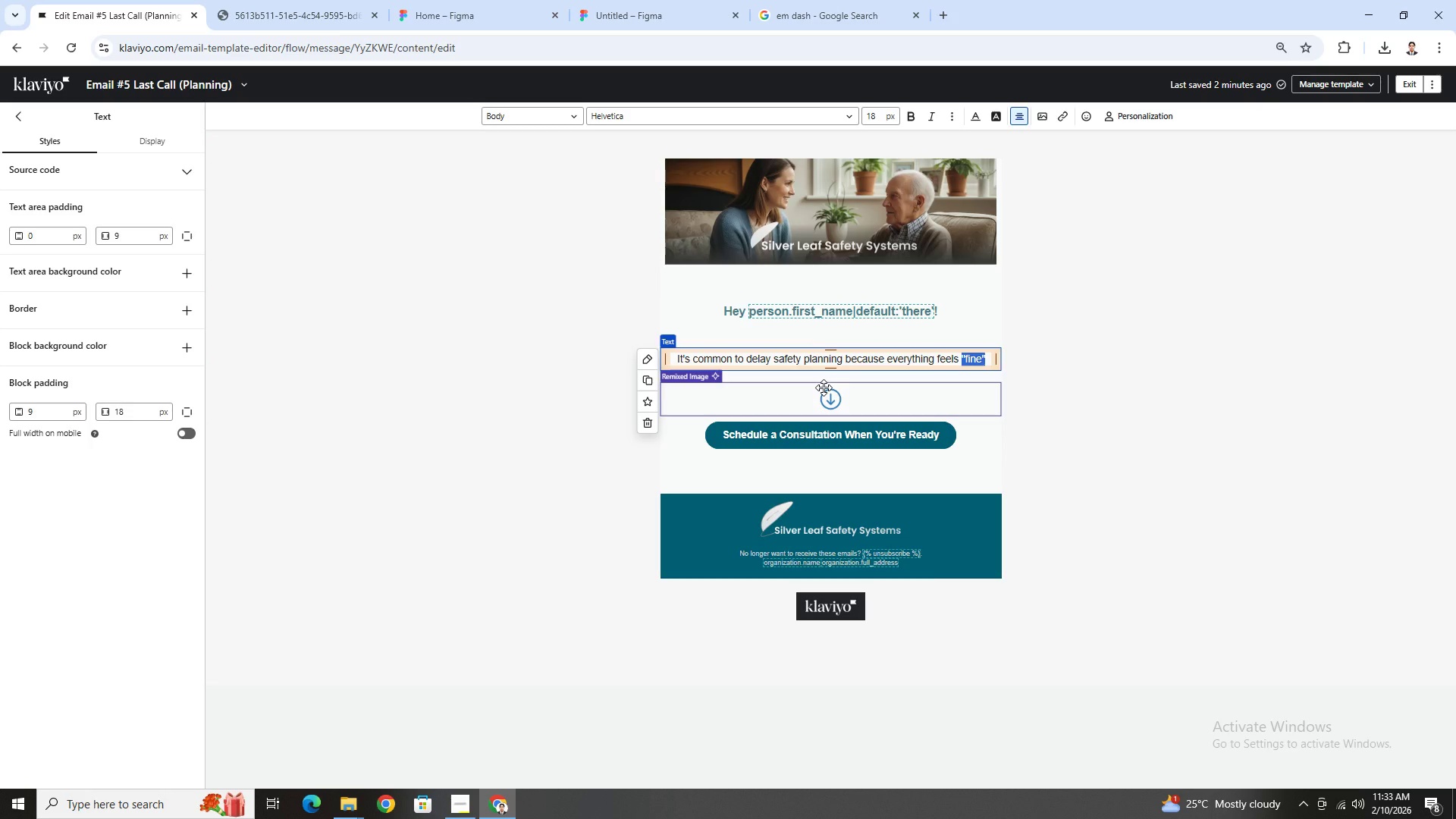 
key(Control+B)
 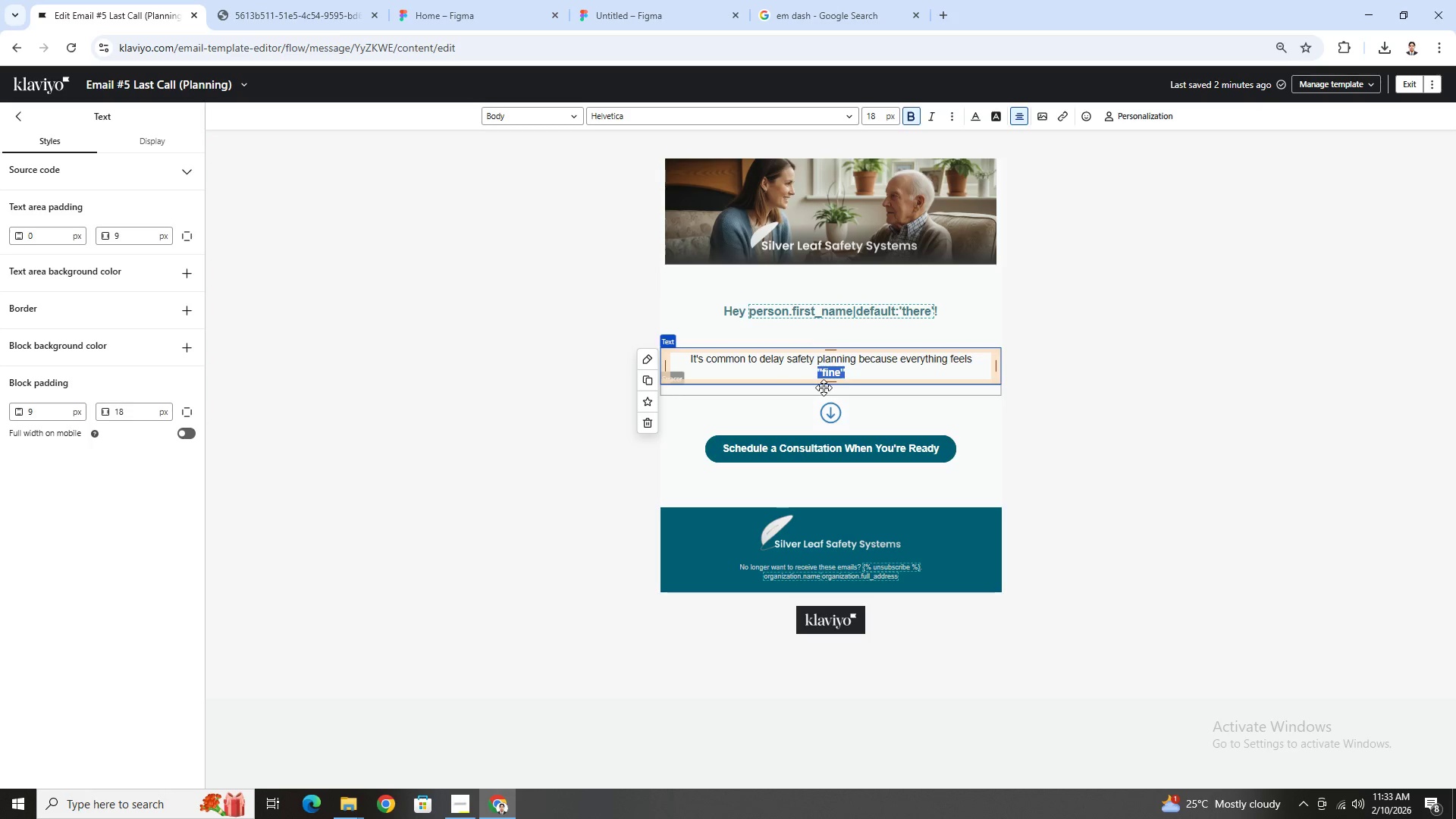 
key(ArrowRight)
 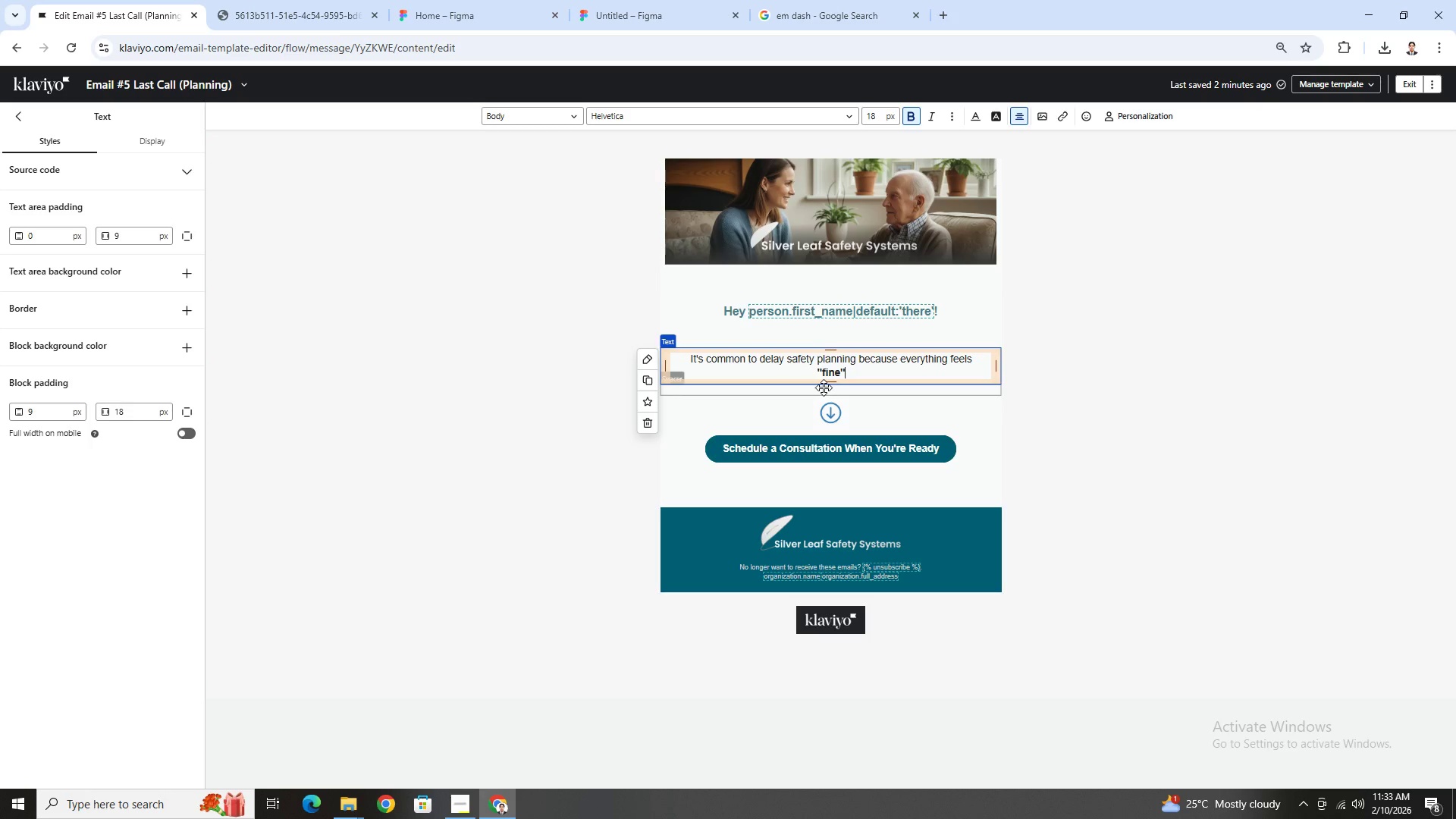 
key(ArrowRight)
 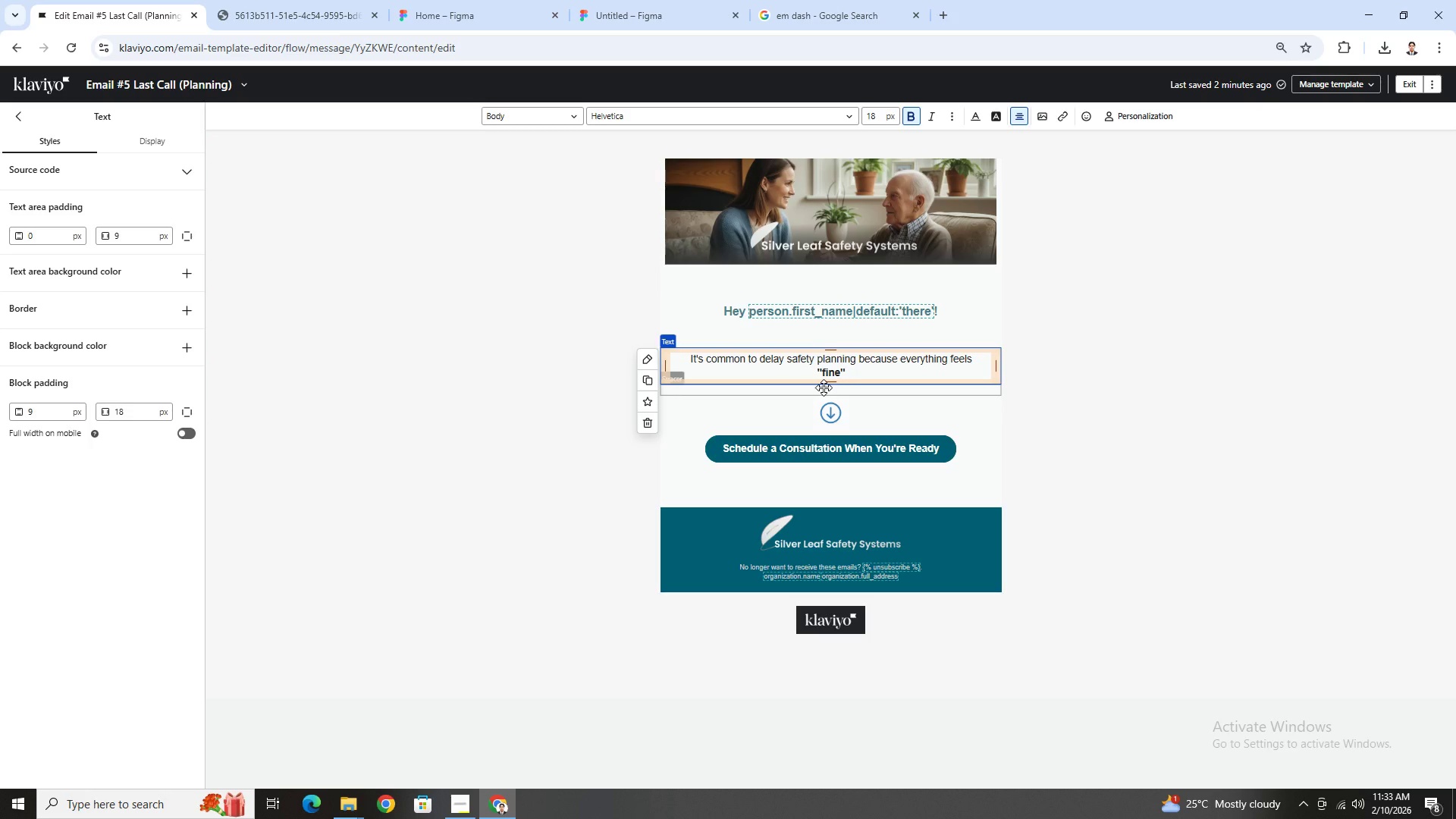 
key(ArrowRight)
 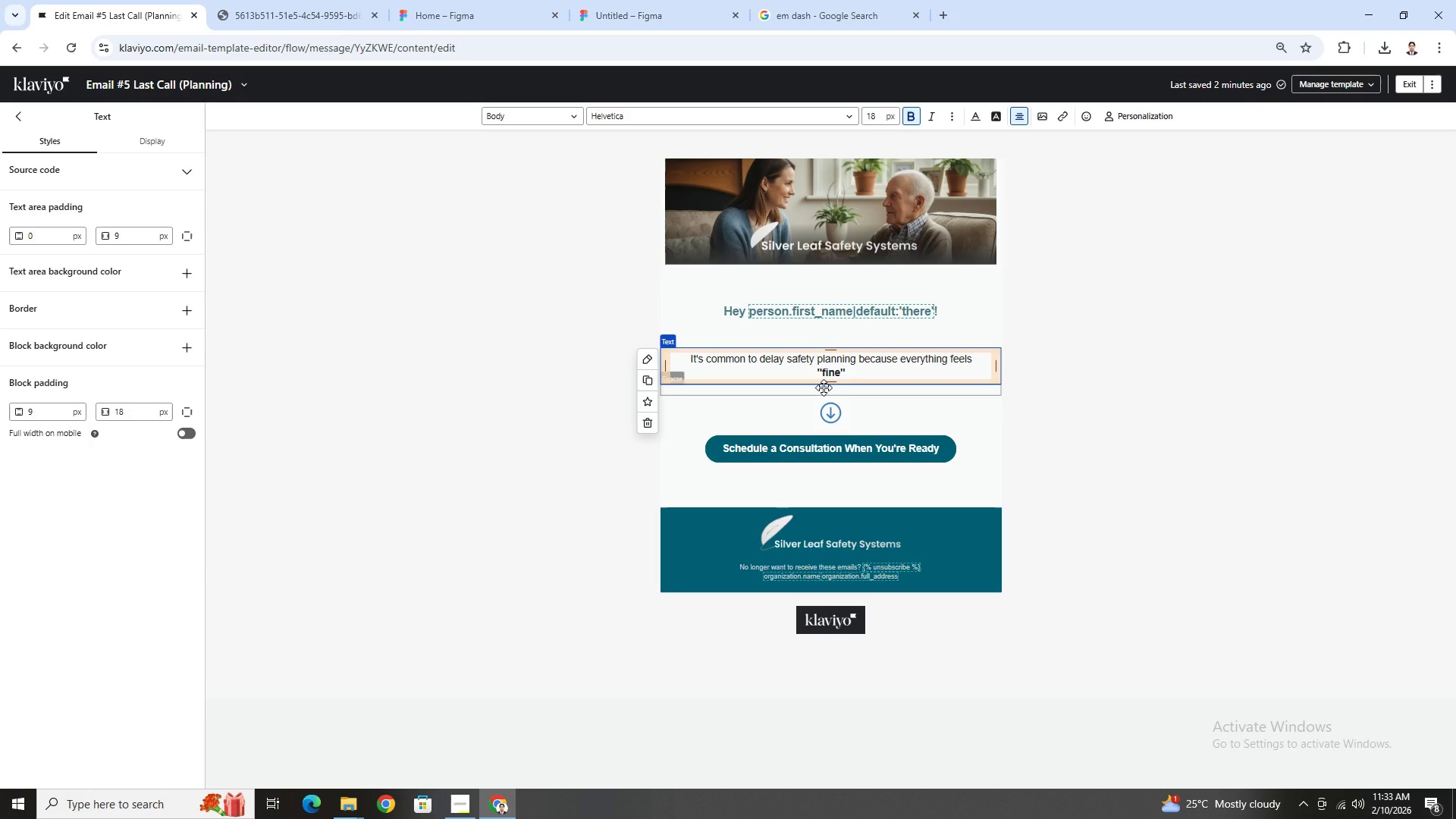 
type( right now.,)
key(Backspace)
key(Backspace)
key(Backspace)
key(Backspace)
key(Backspace)
key(Backspace)
key(Backspace)
key(Backspace)
key(Backspace)
key(Backspace)
key(Backspace)
key(Backspace)
 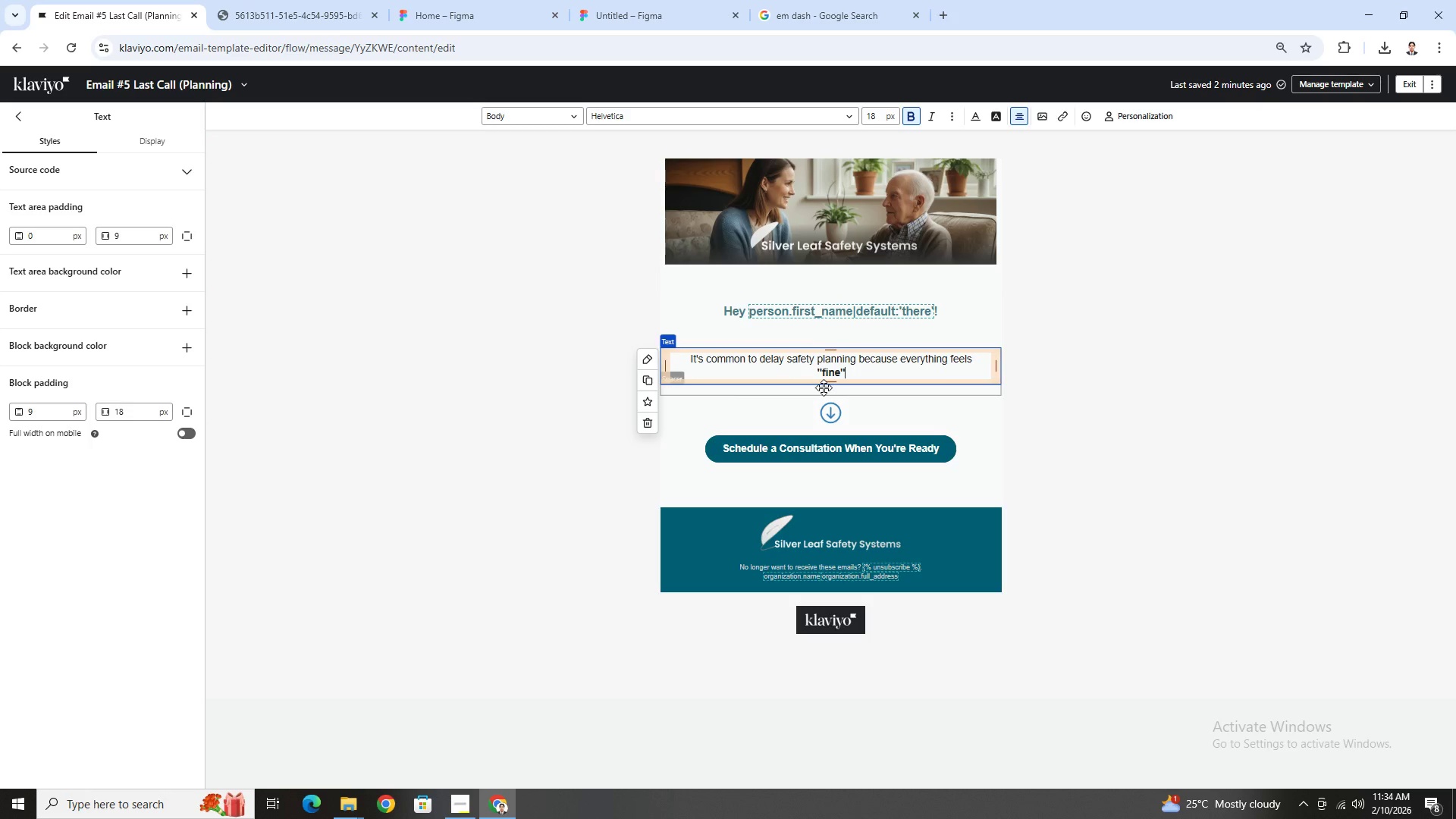 
key(Control+B)
 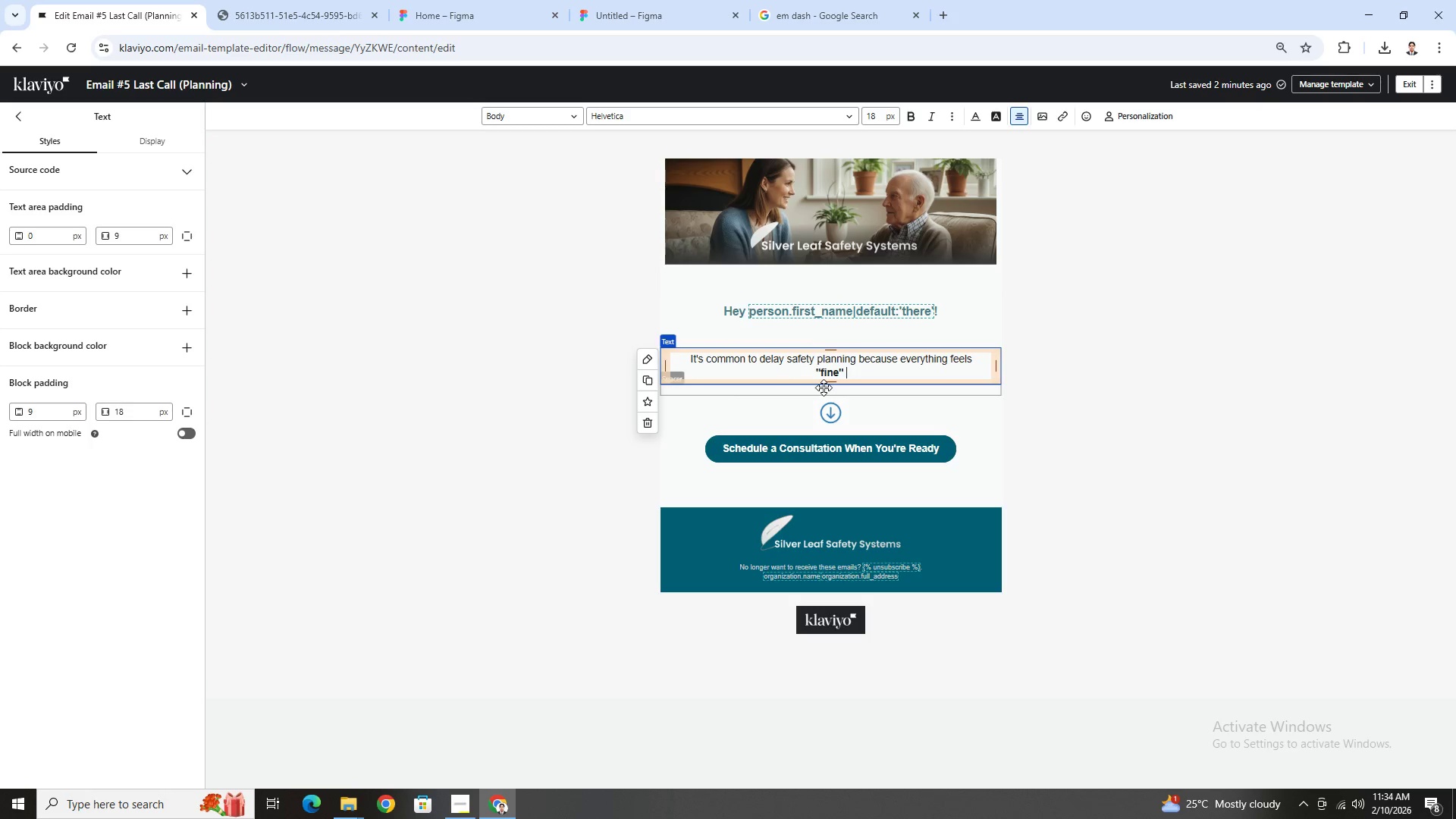 
type( right now. )
 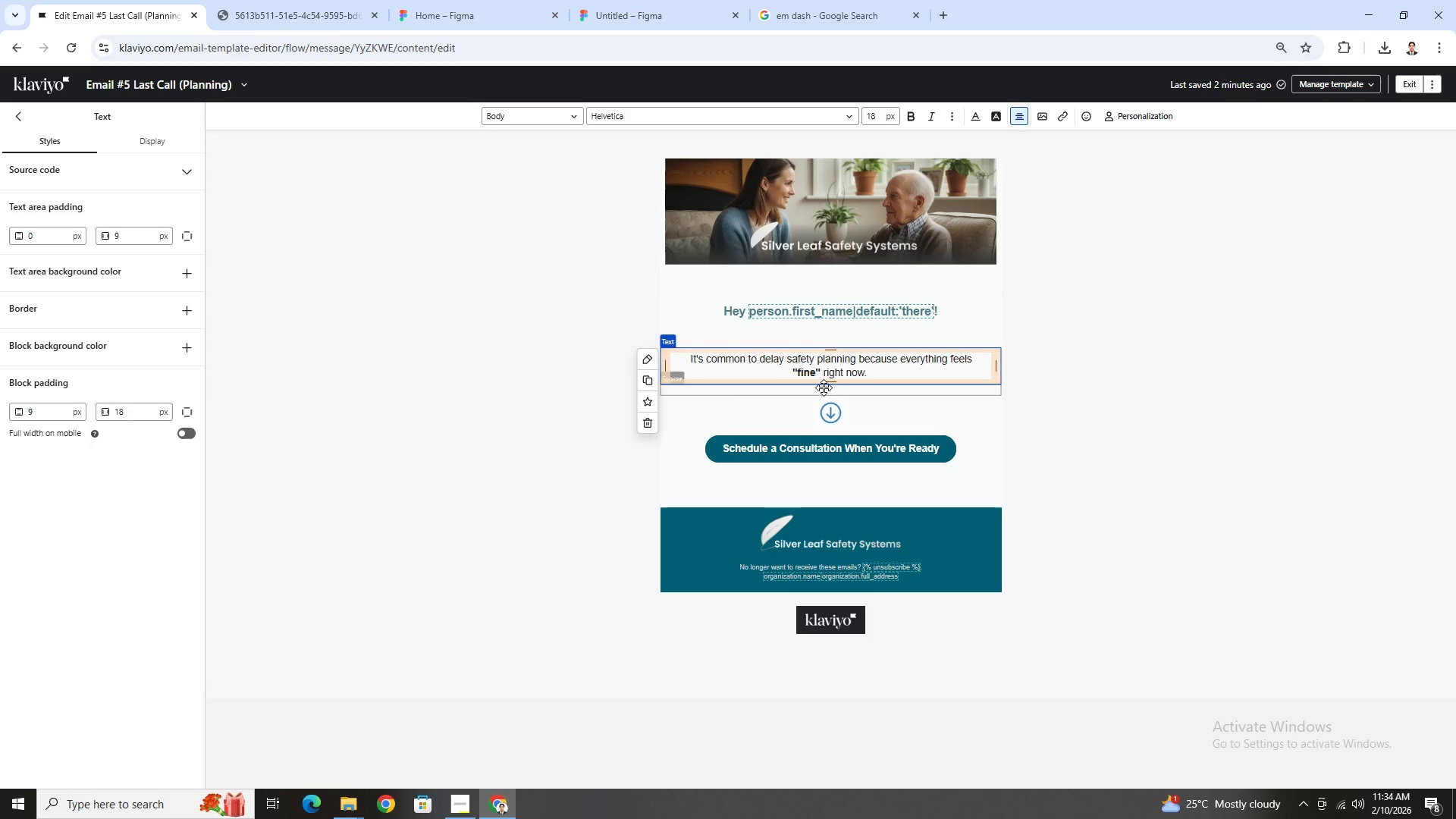 
wait(8.03)
 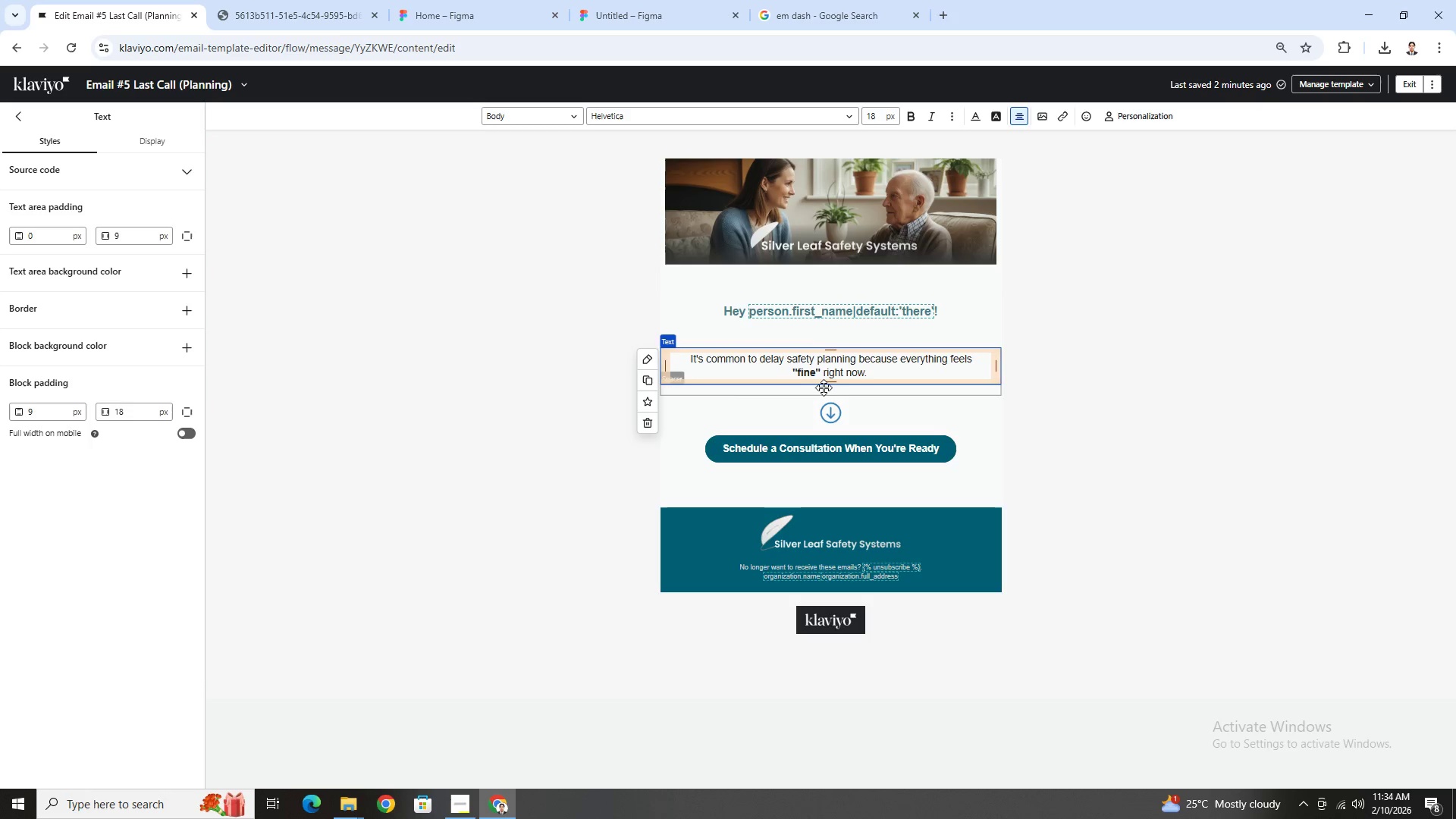 
type(But families tell us they wish they had taken small steps sooner)
 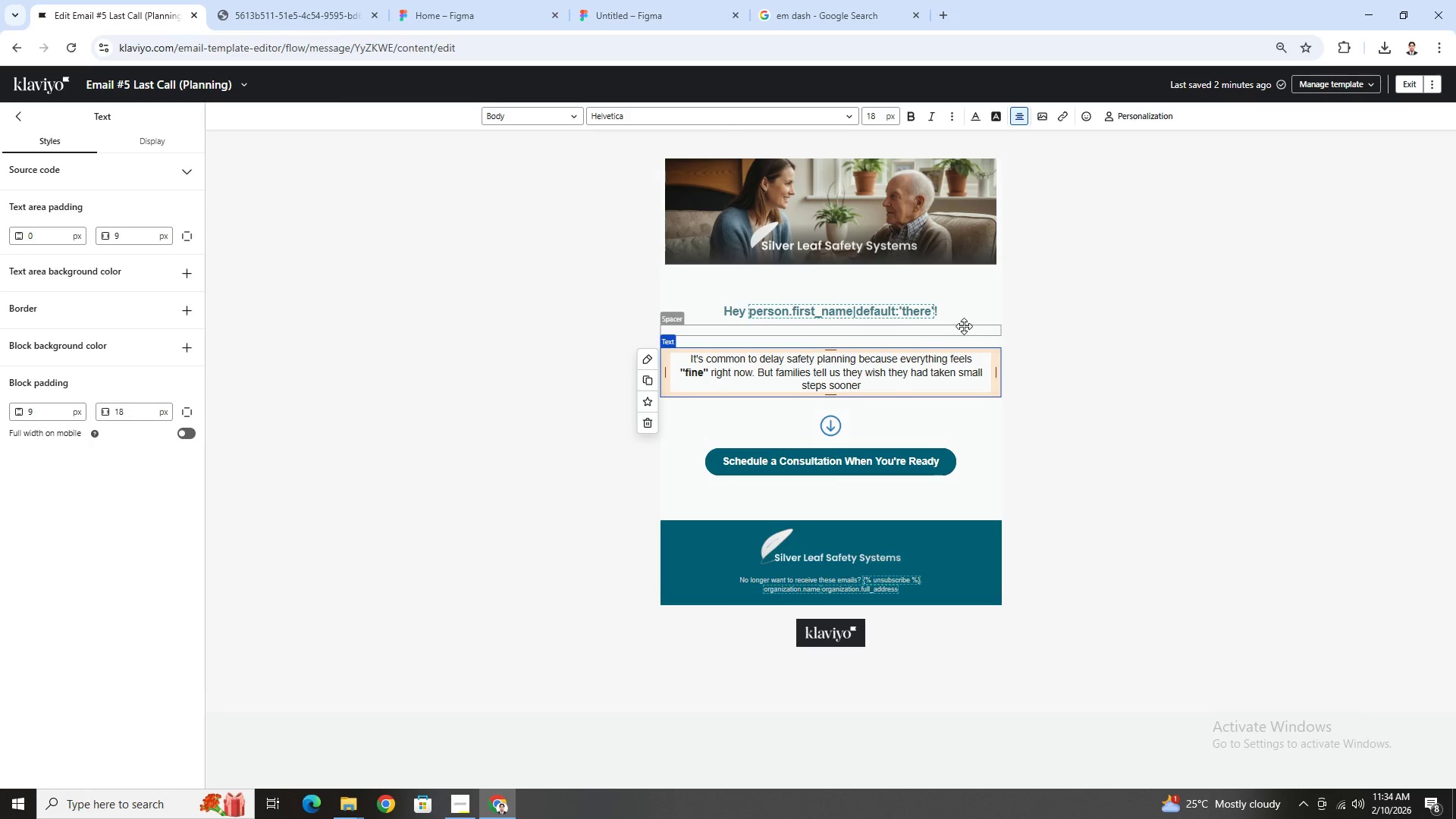 
wait(9.97)
 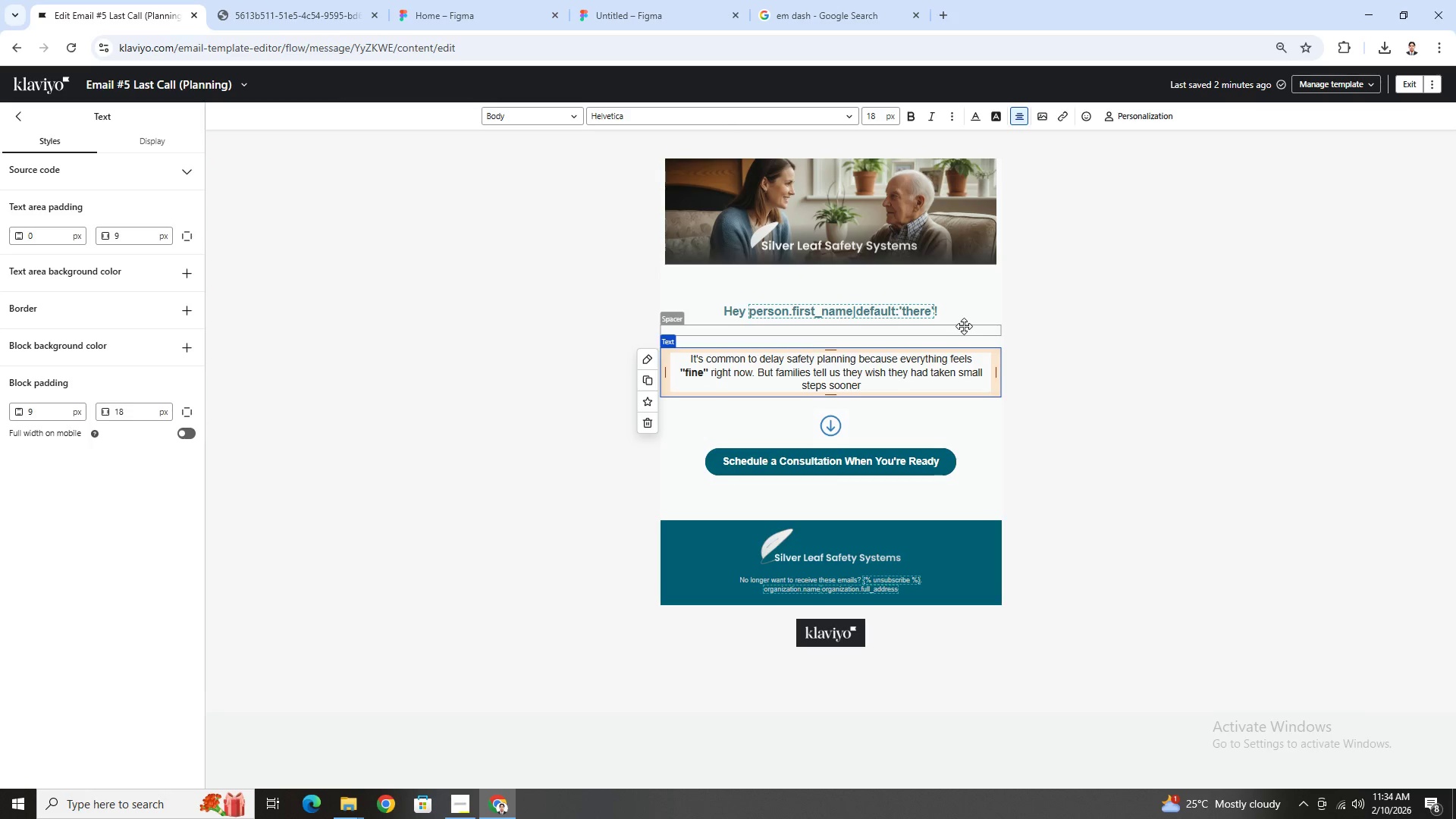 
left_click([806, 11])
 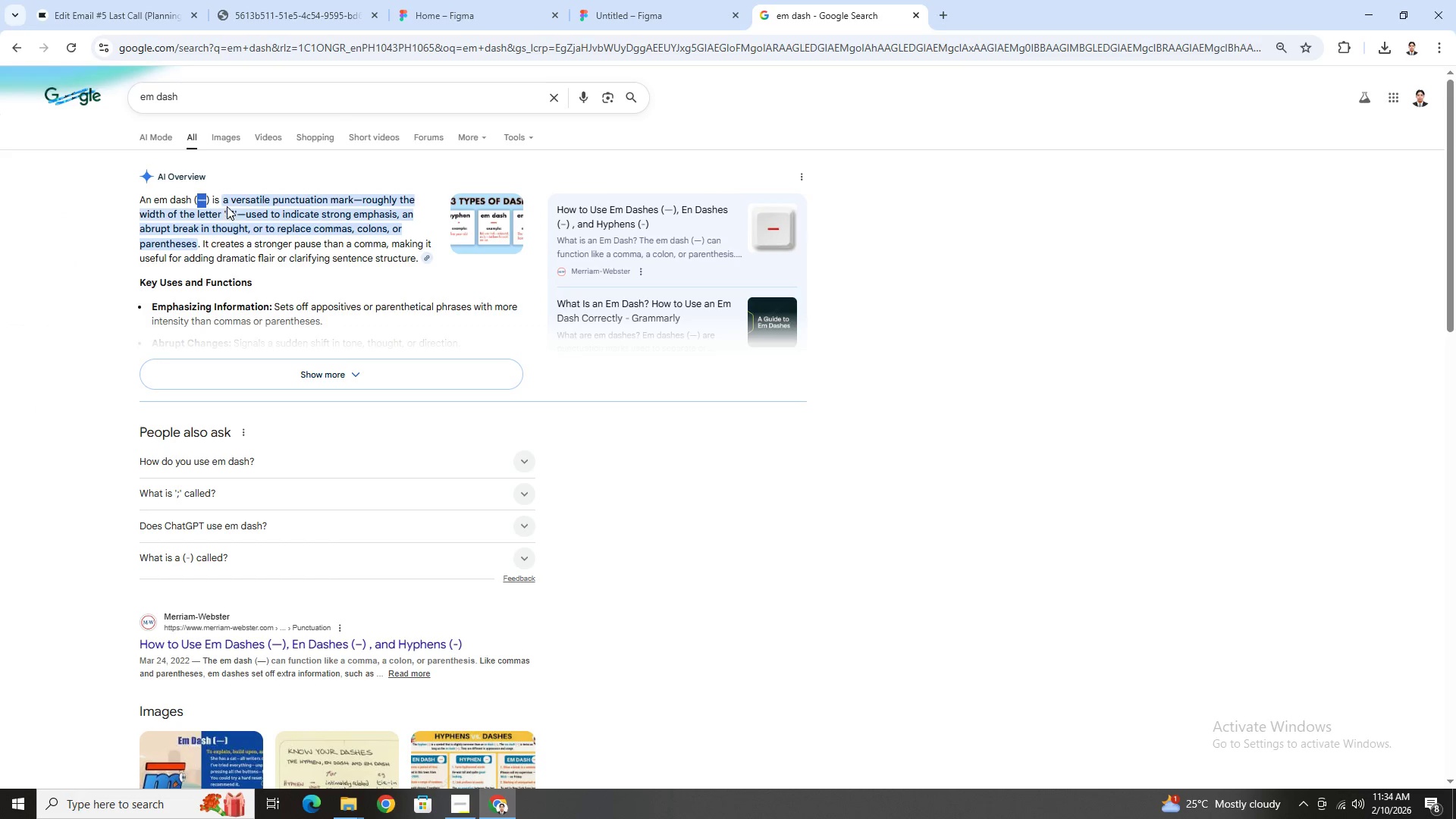 
left_click([199, 199])
 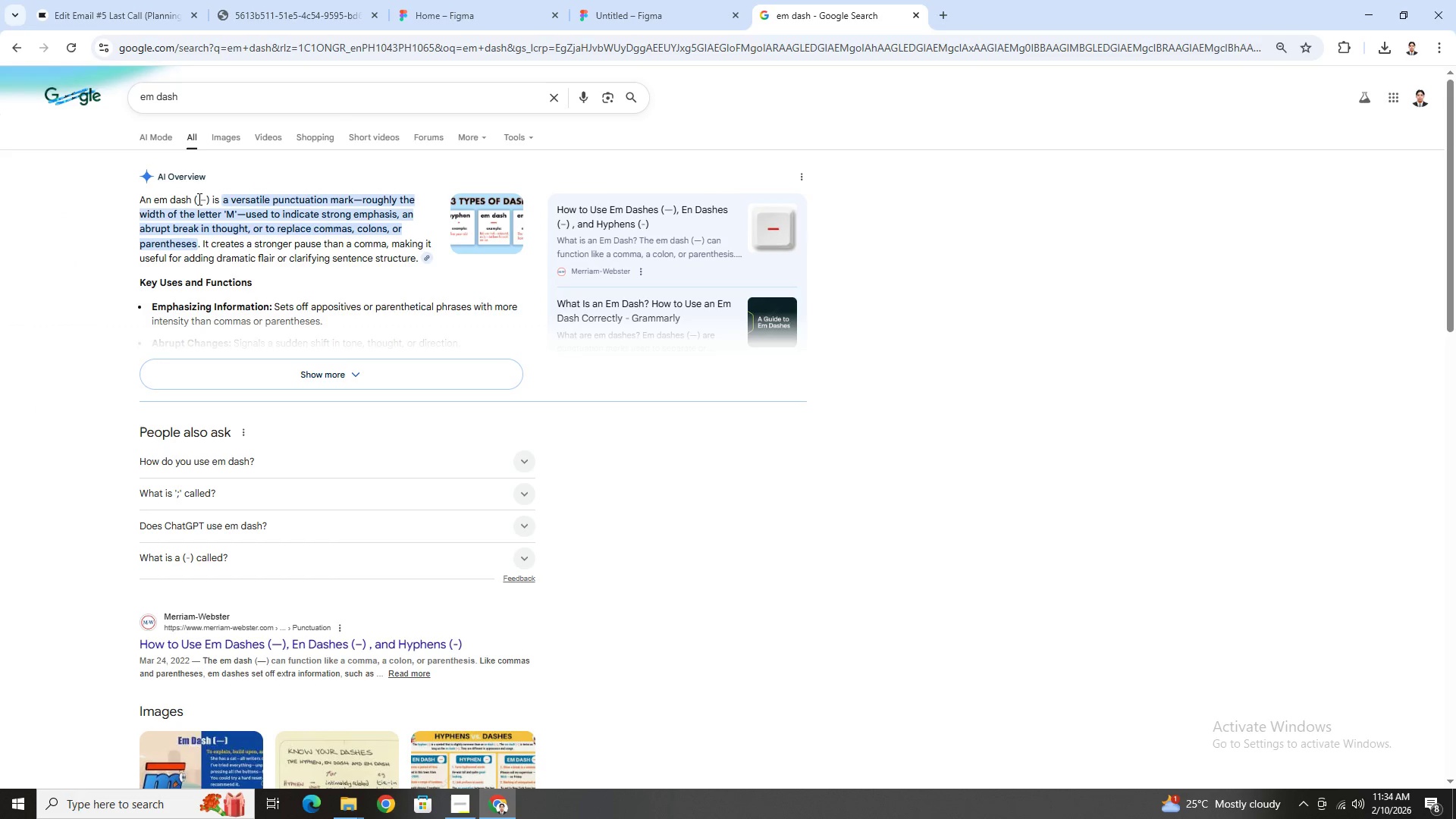 
left_click_drag(start_coordinate=[198, 199], to_coordinate=[203, 199])
 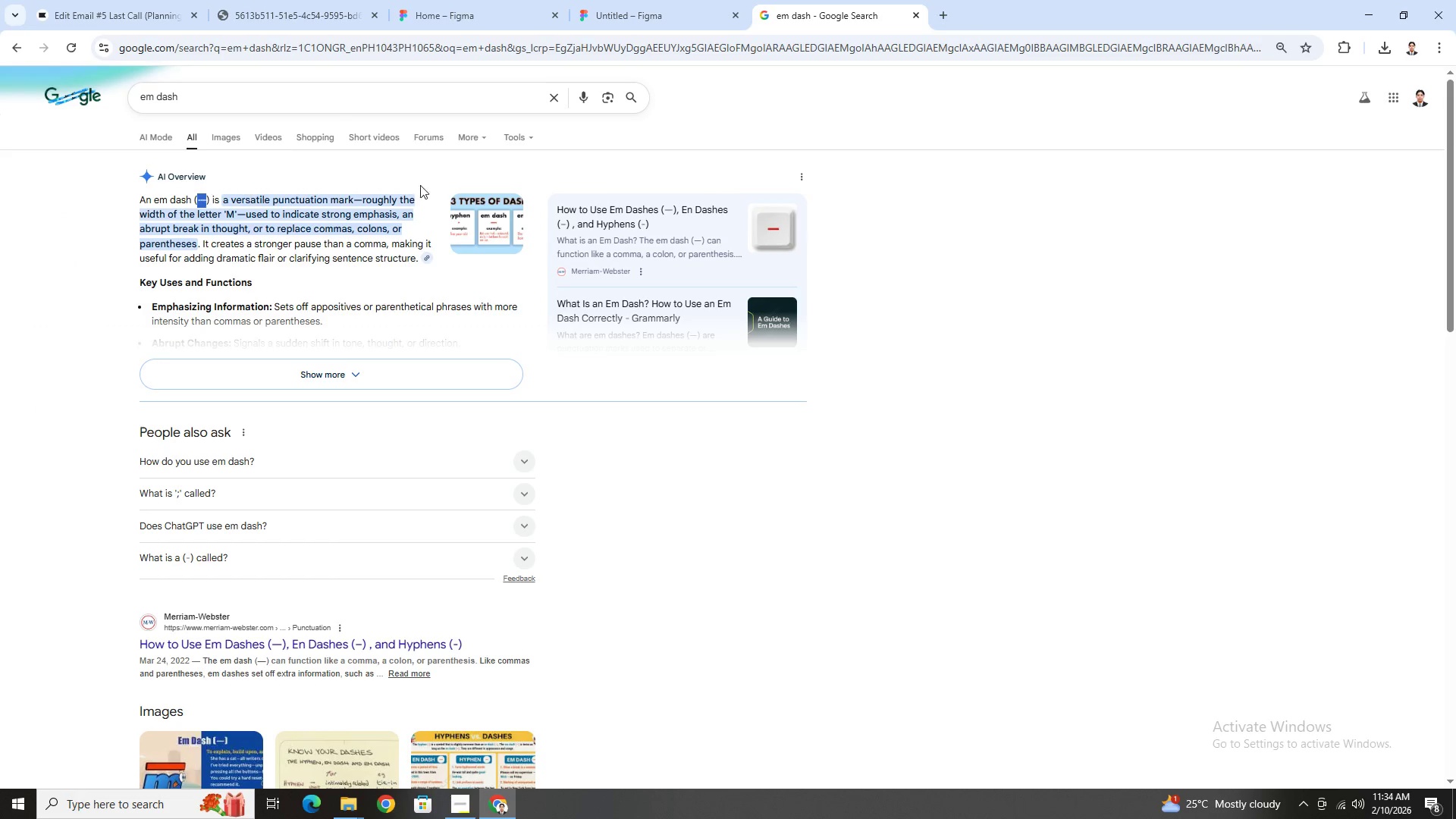 
key(Control+C)
 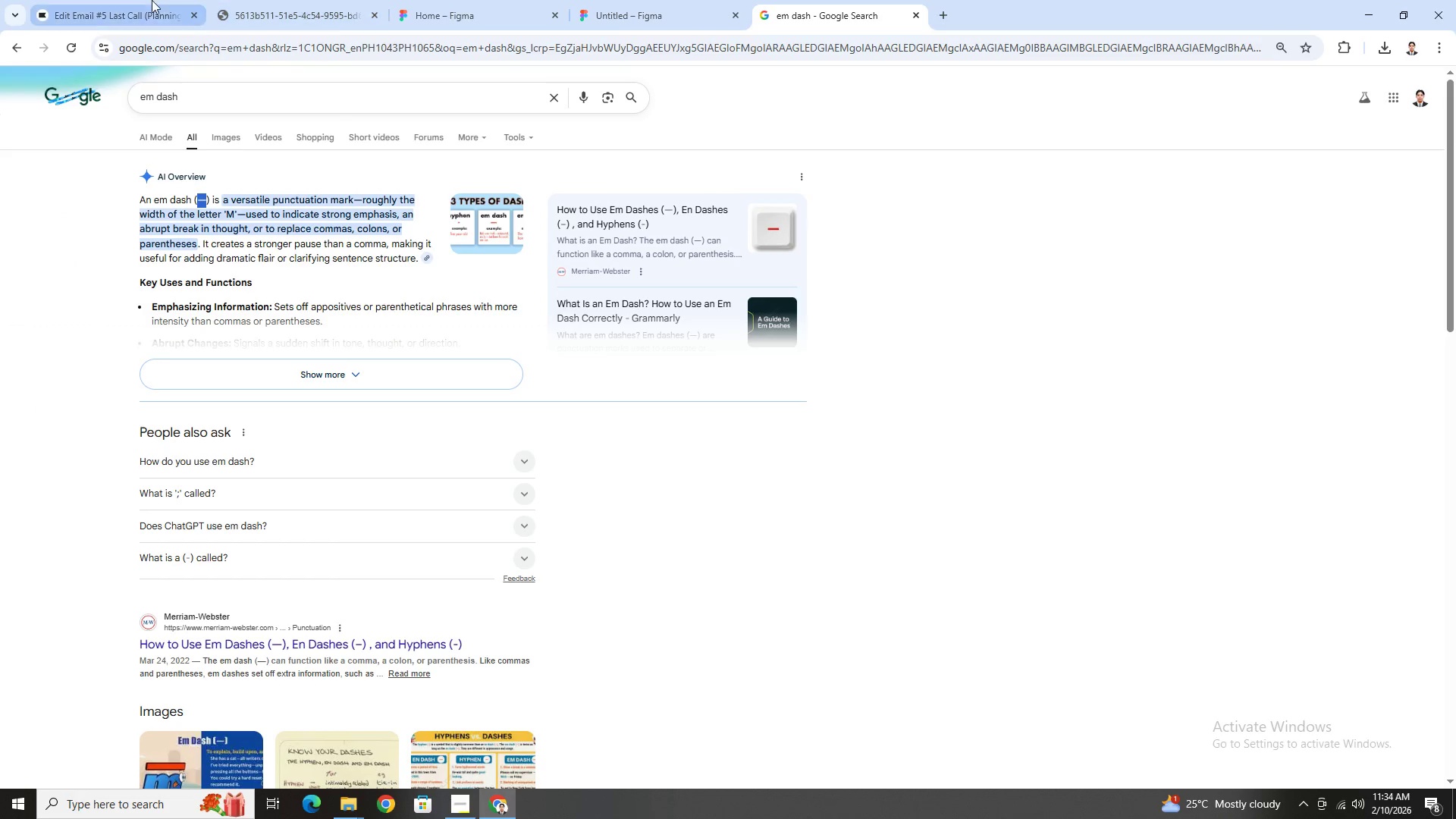 
left_click([146, 0])
 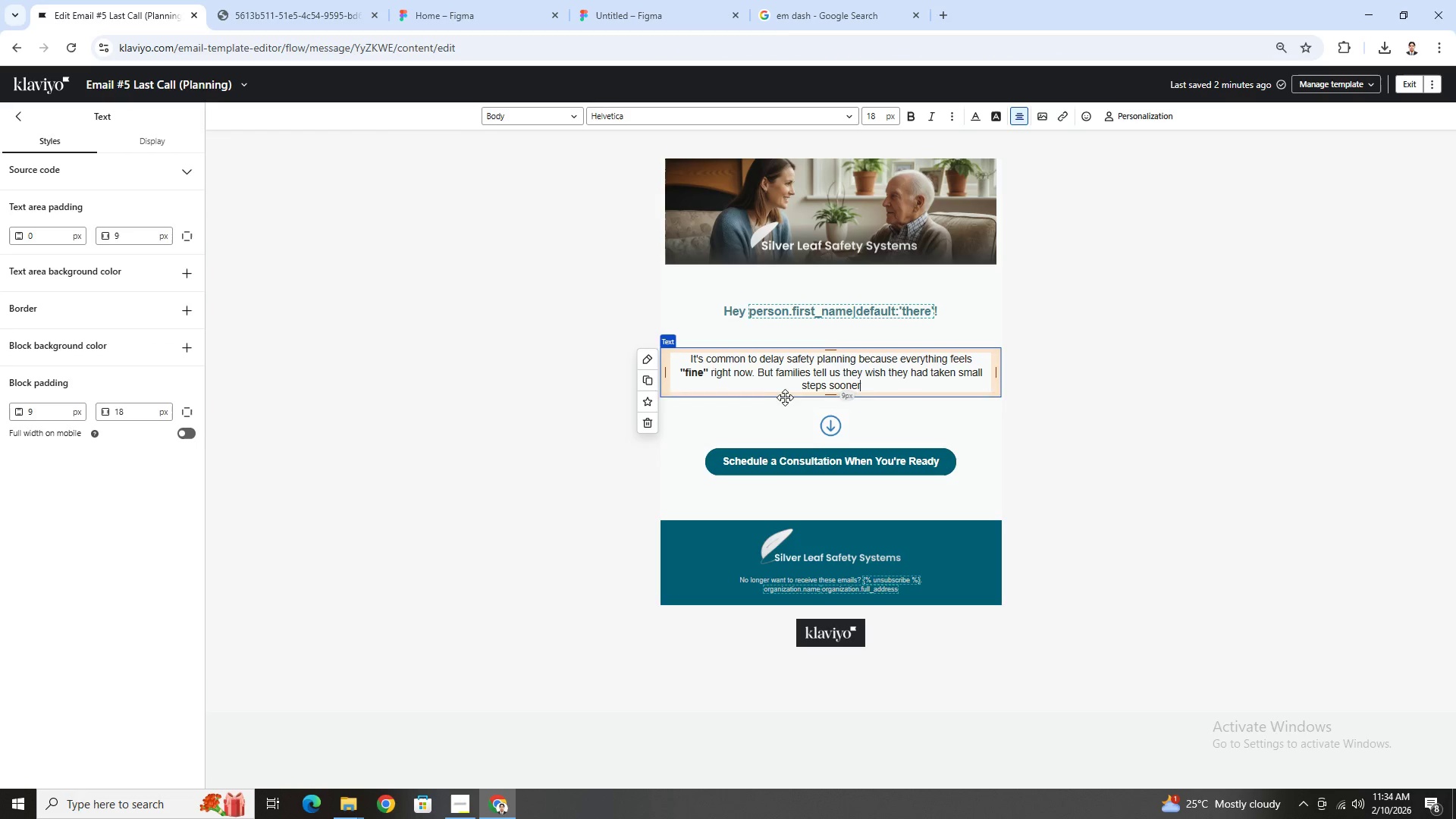 
key(Control+V)
 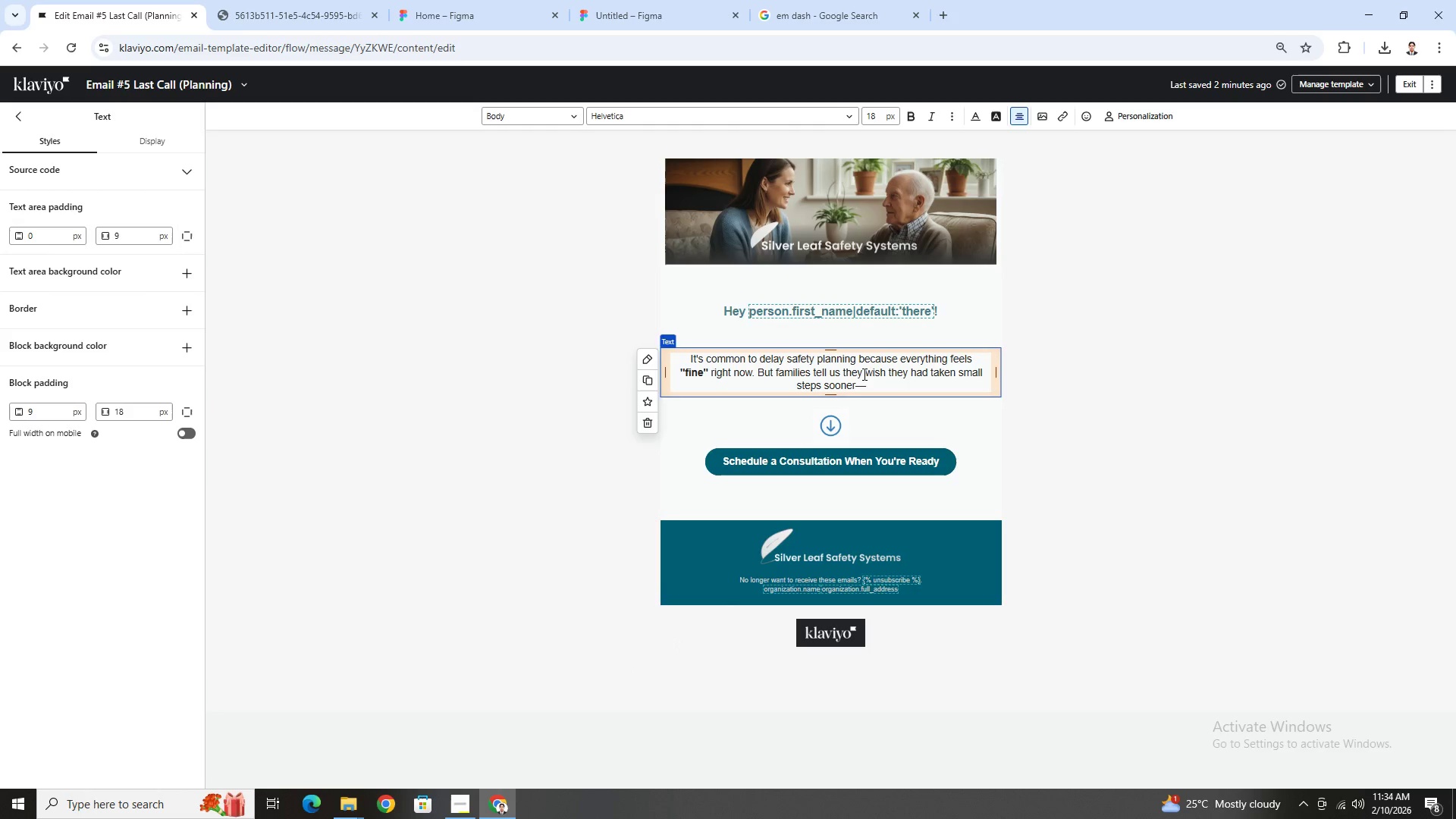 
left_click([855, 384])
 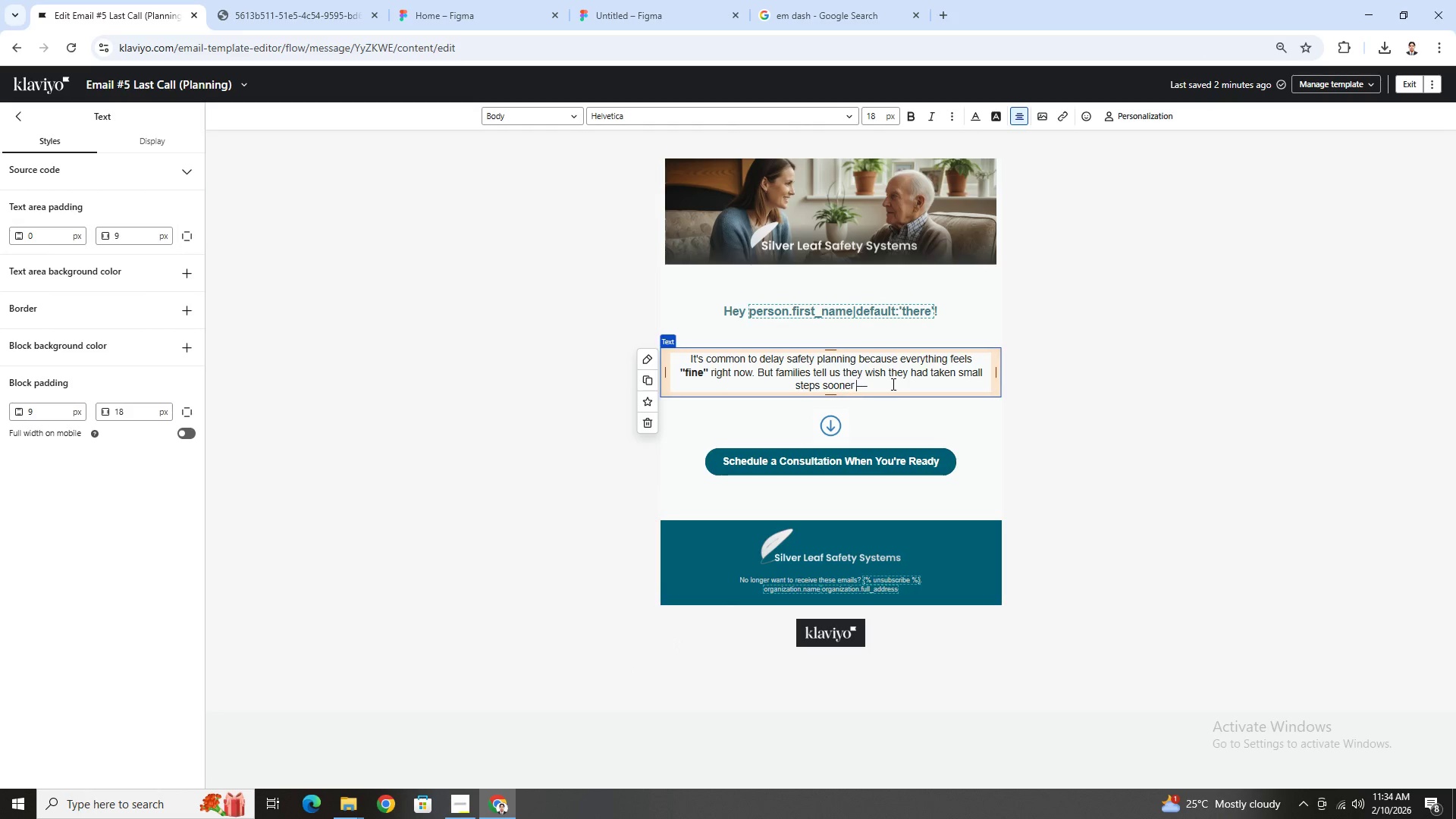 
key(Space)
 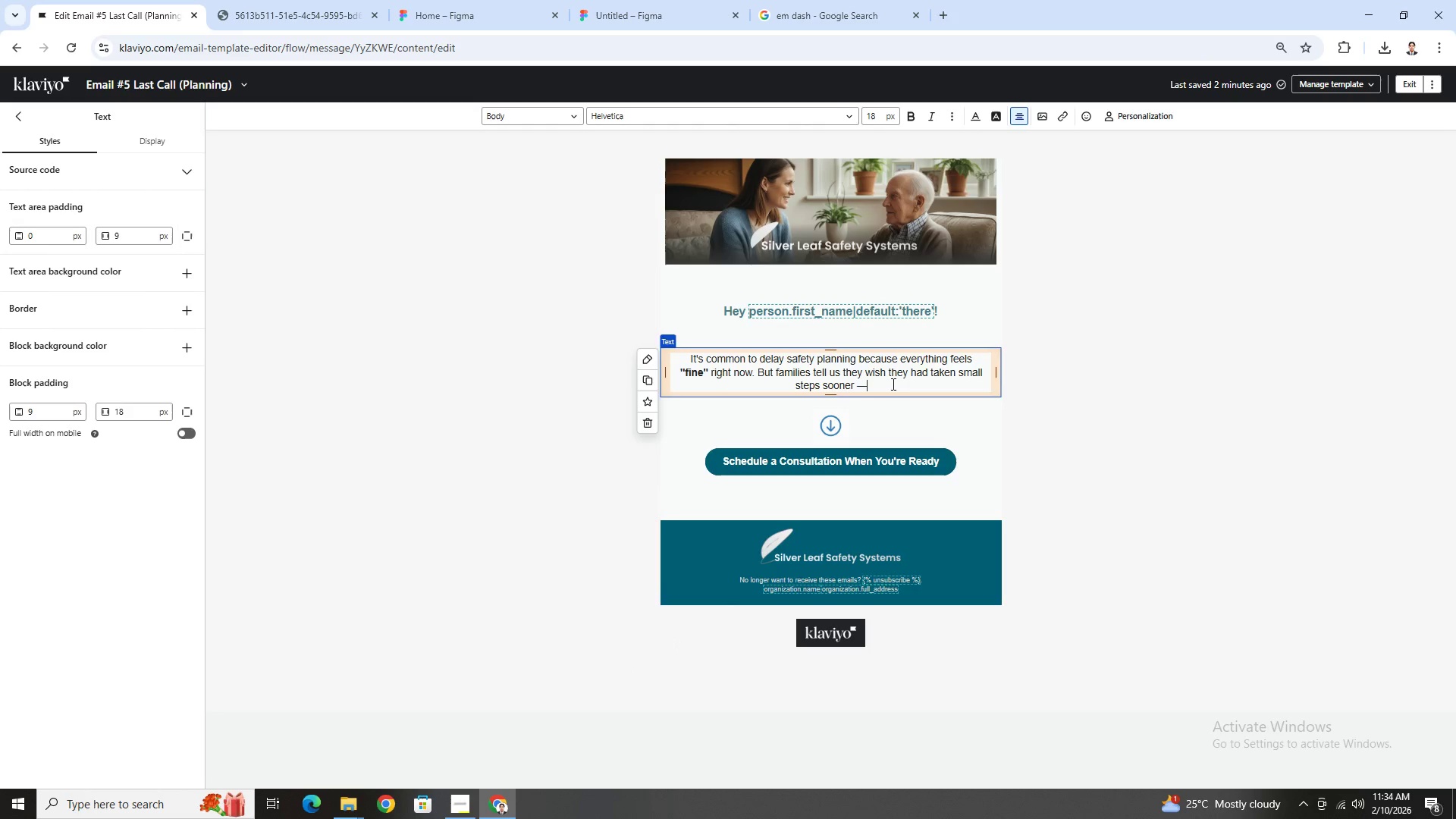 
left_click([892, 384])
 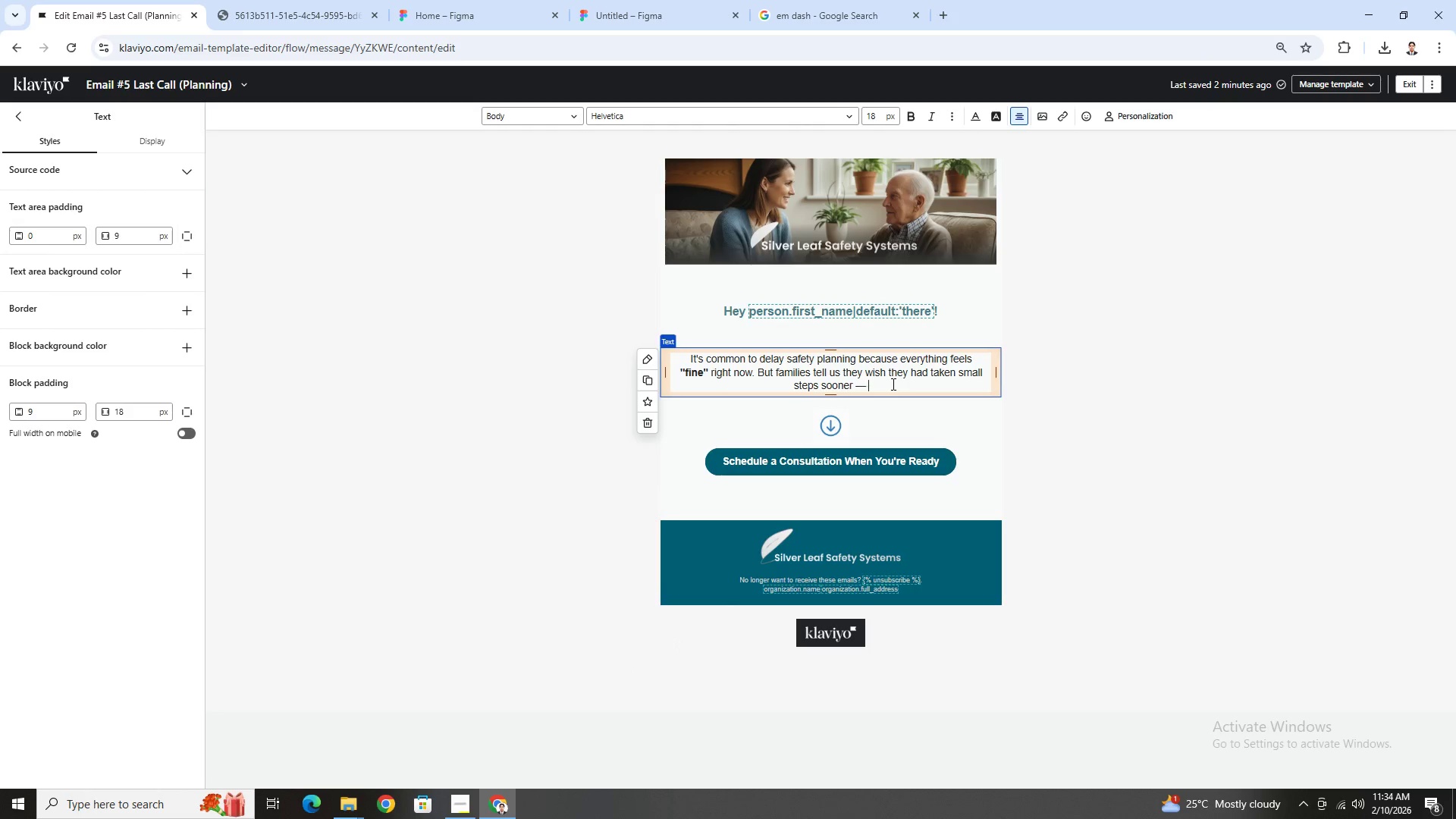 
key(Space)
 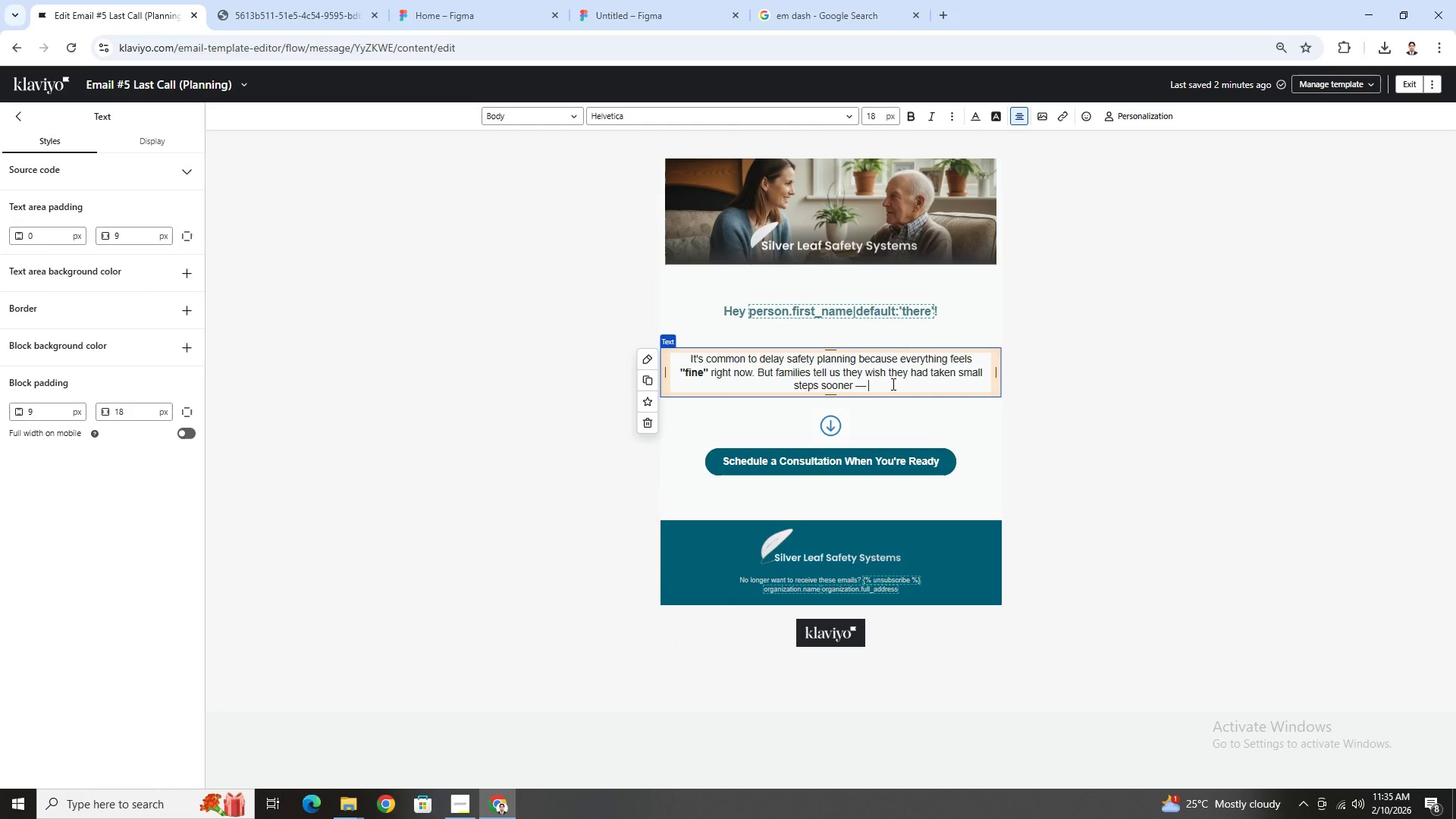 
wait(7.14)
 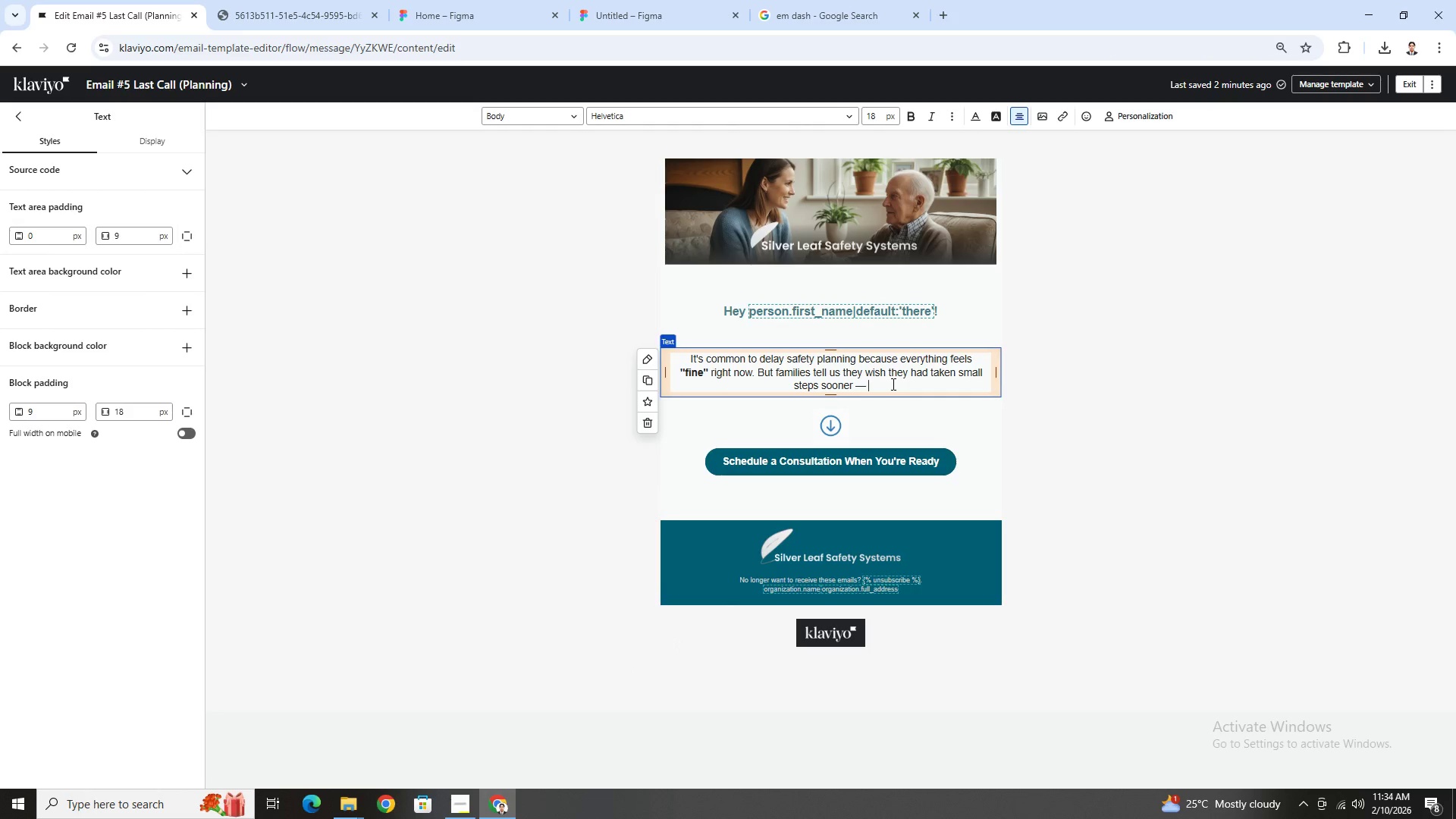 
type(before an accident )
 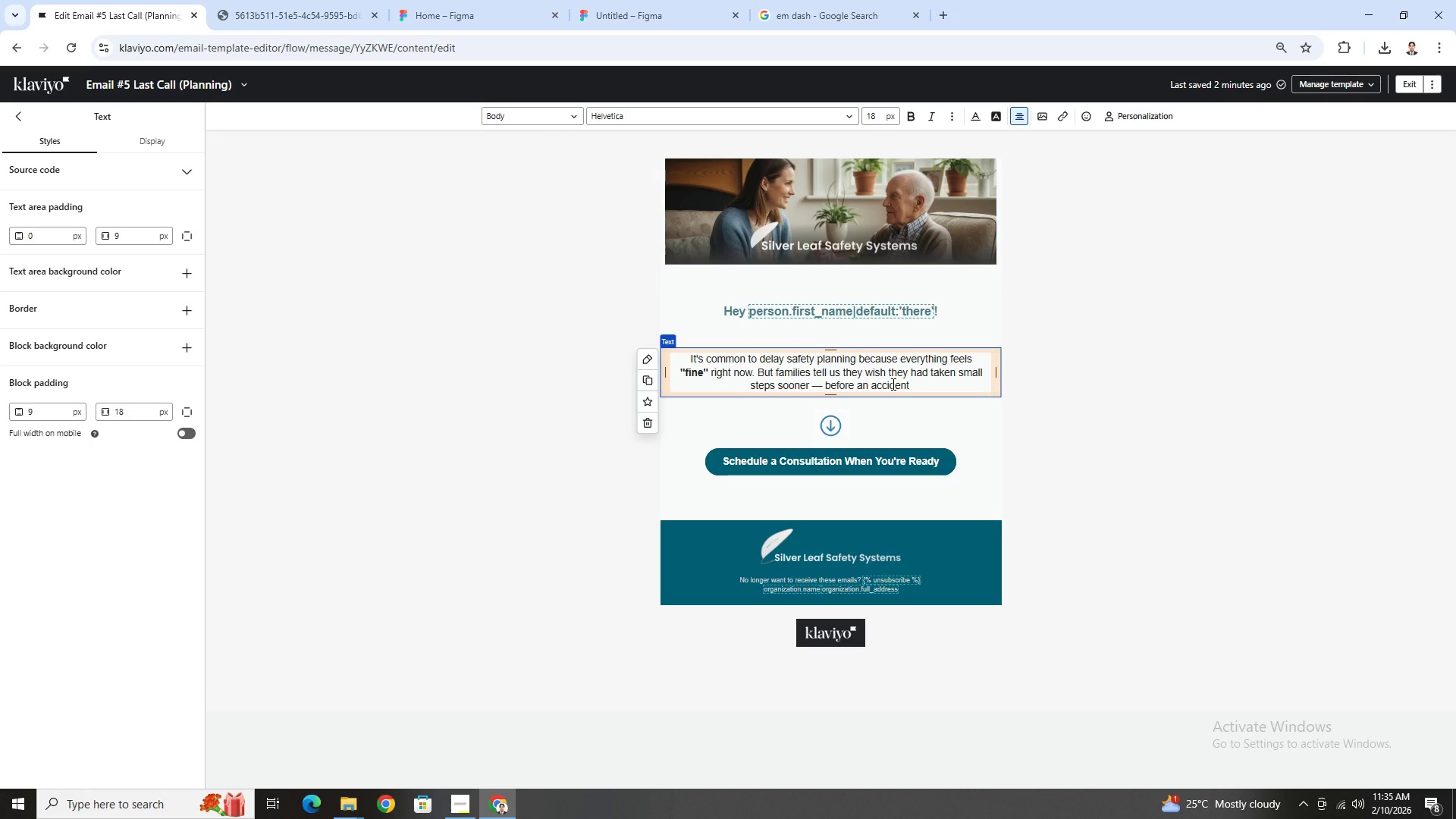 
type(forced sudden changers)
key(Backspace)
key(Backspace)
type(s.)
 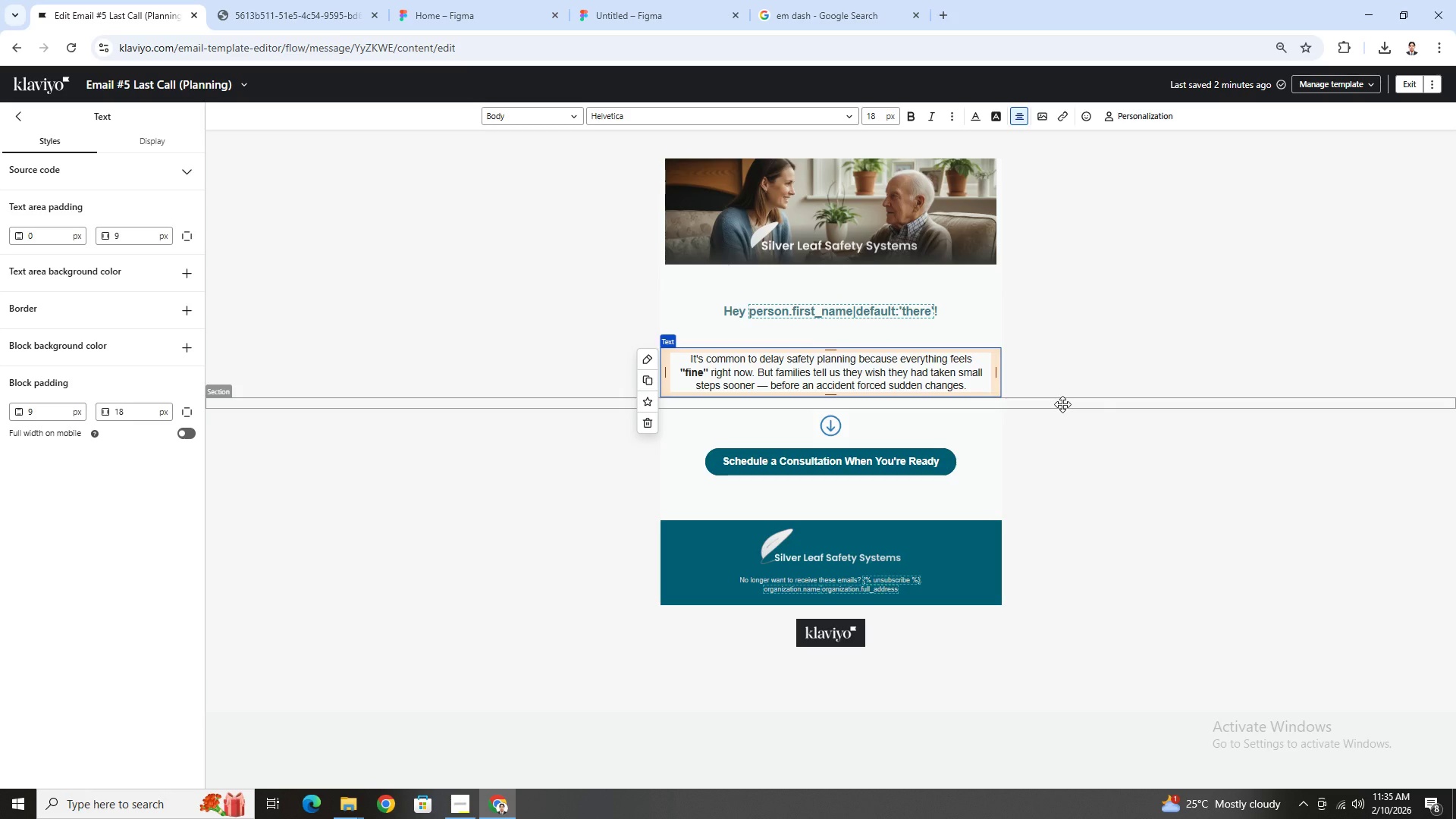 
wait(11.89)
 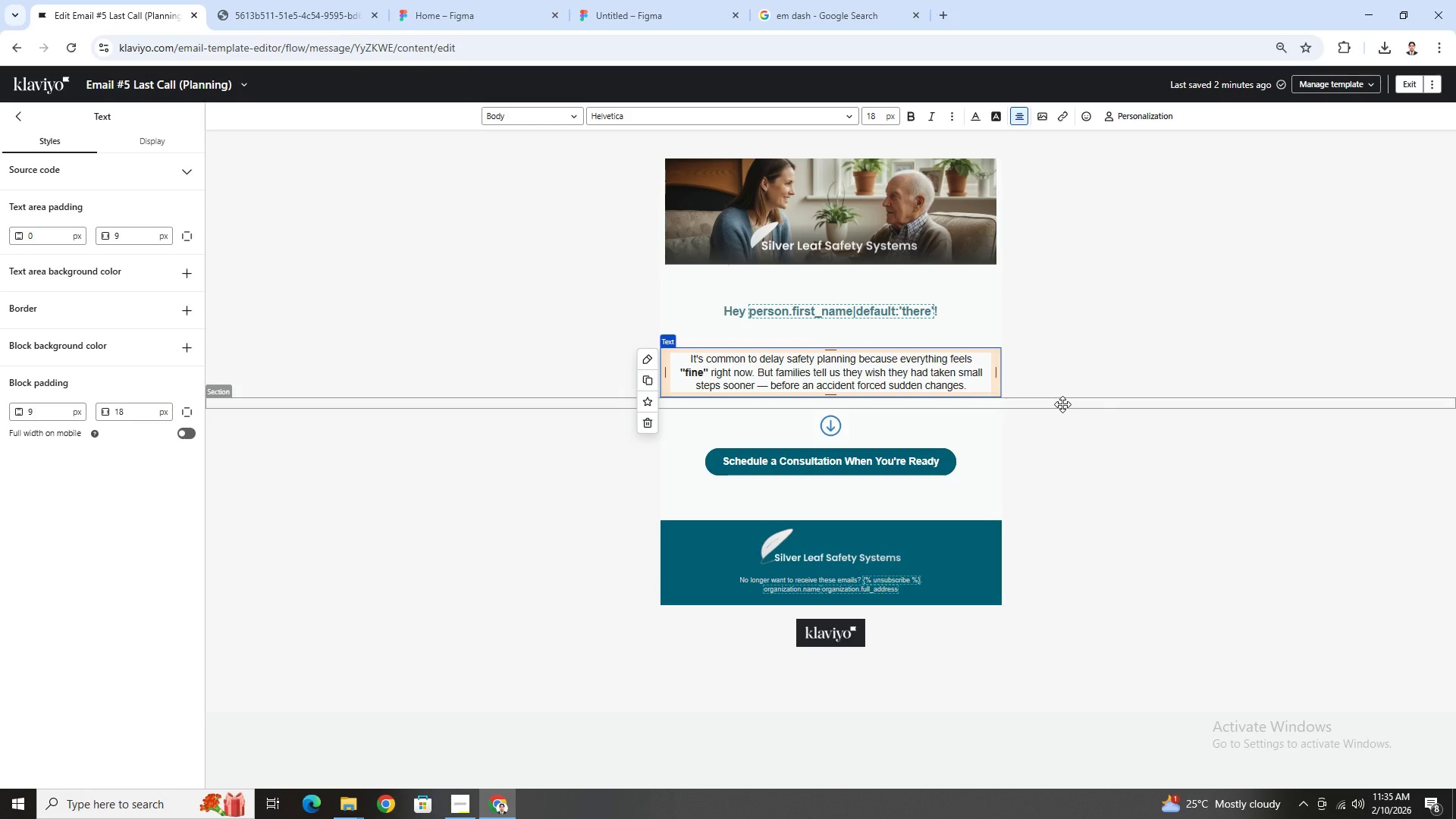 
key(Enter)
 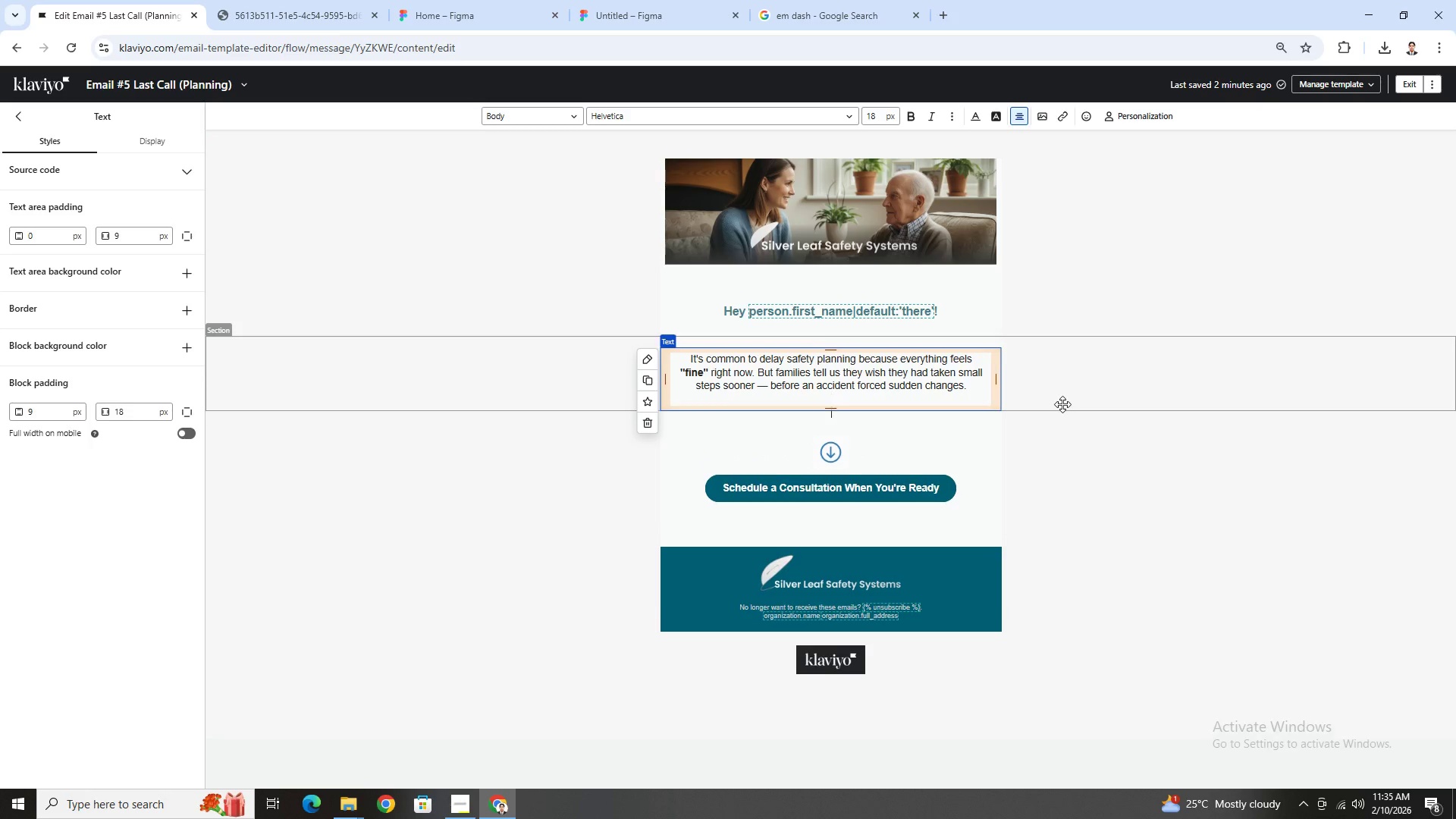 
key(Enter)
 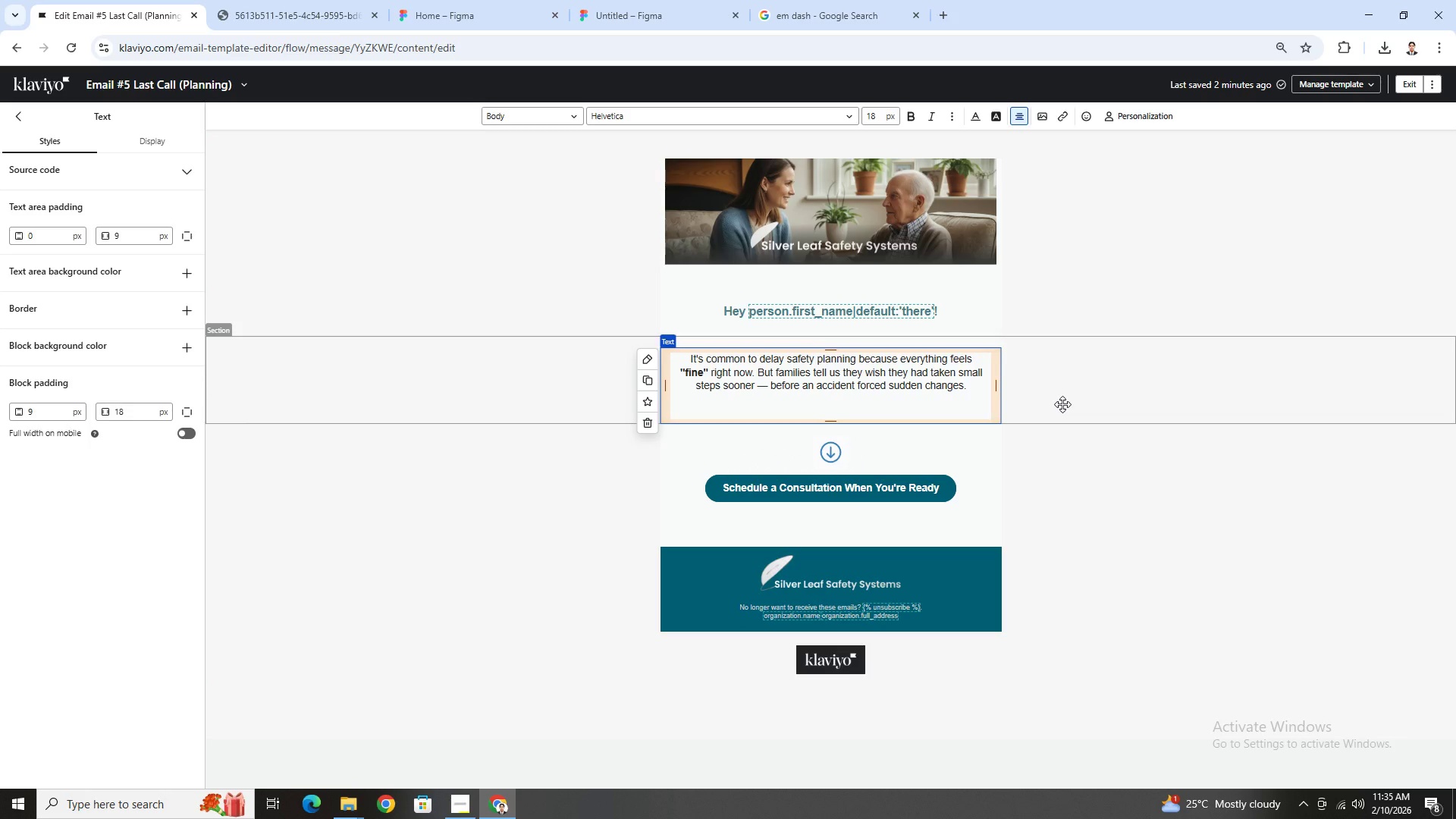 
type(Planning ahead allows you to improve )
 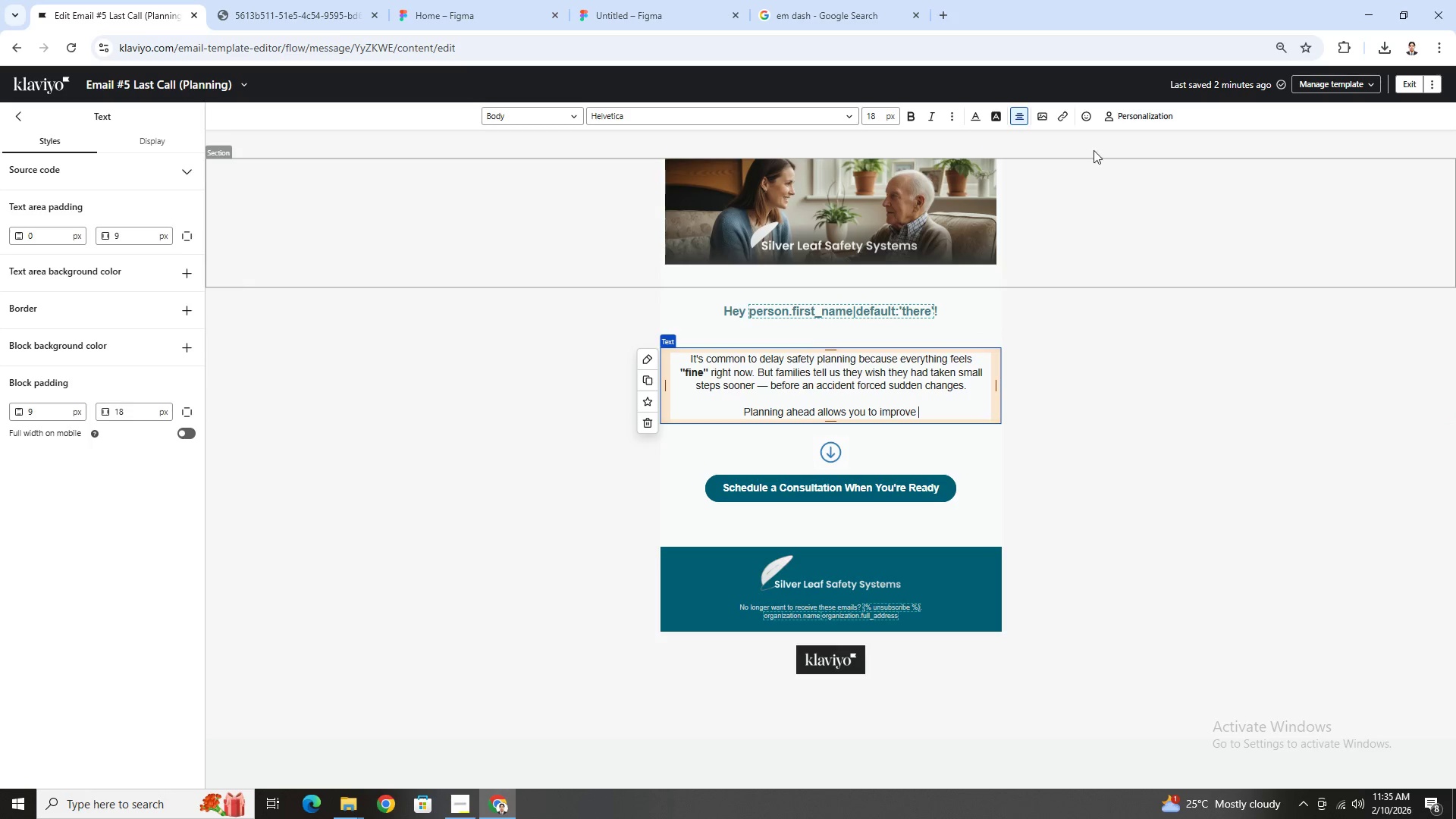 
left_click([1132, 112])
 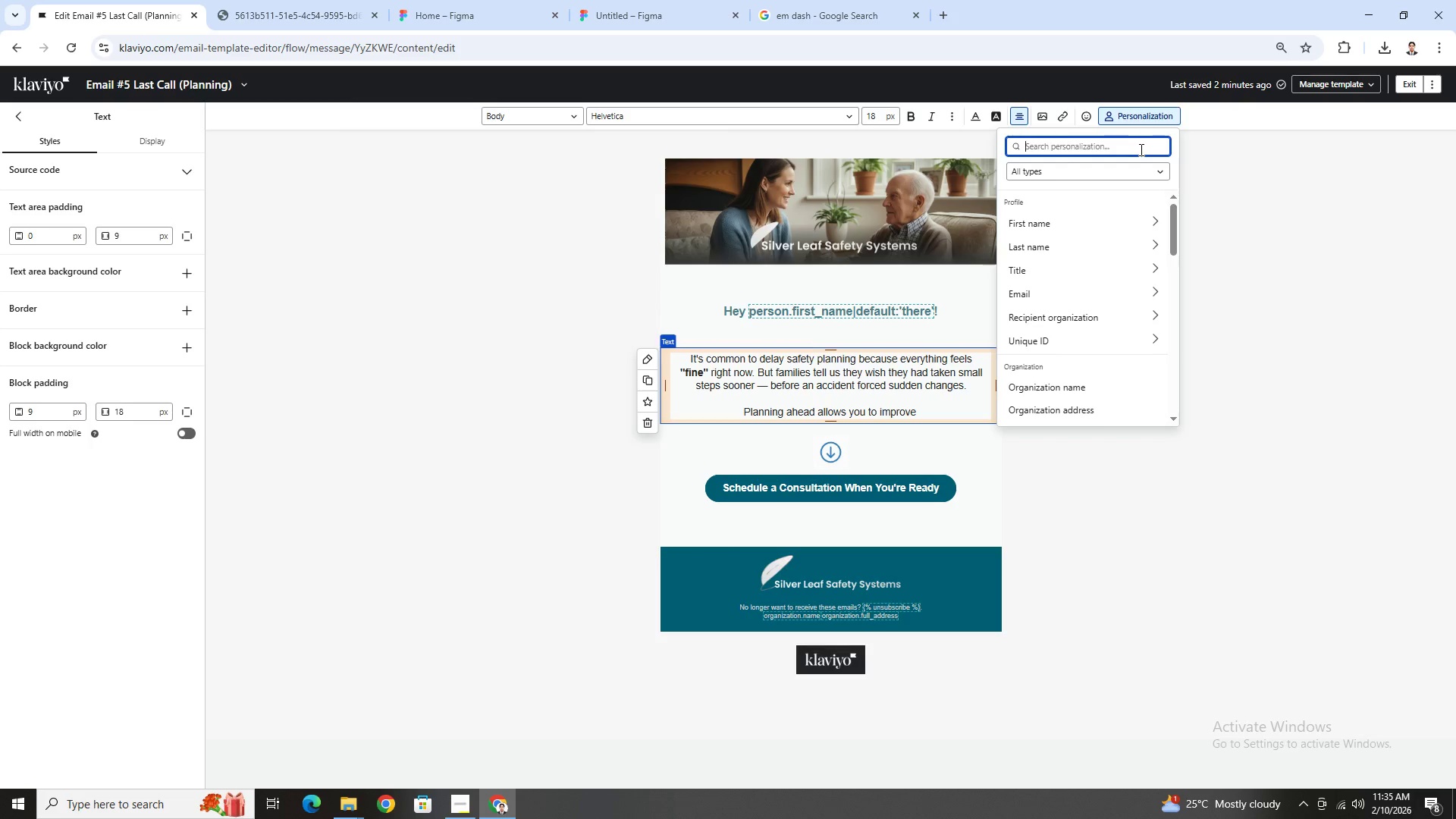 
type(parent)
 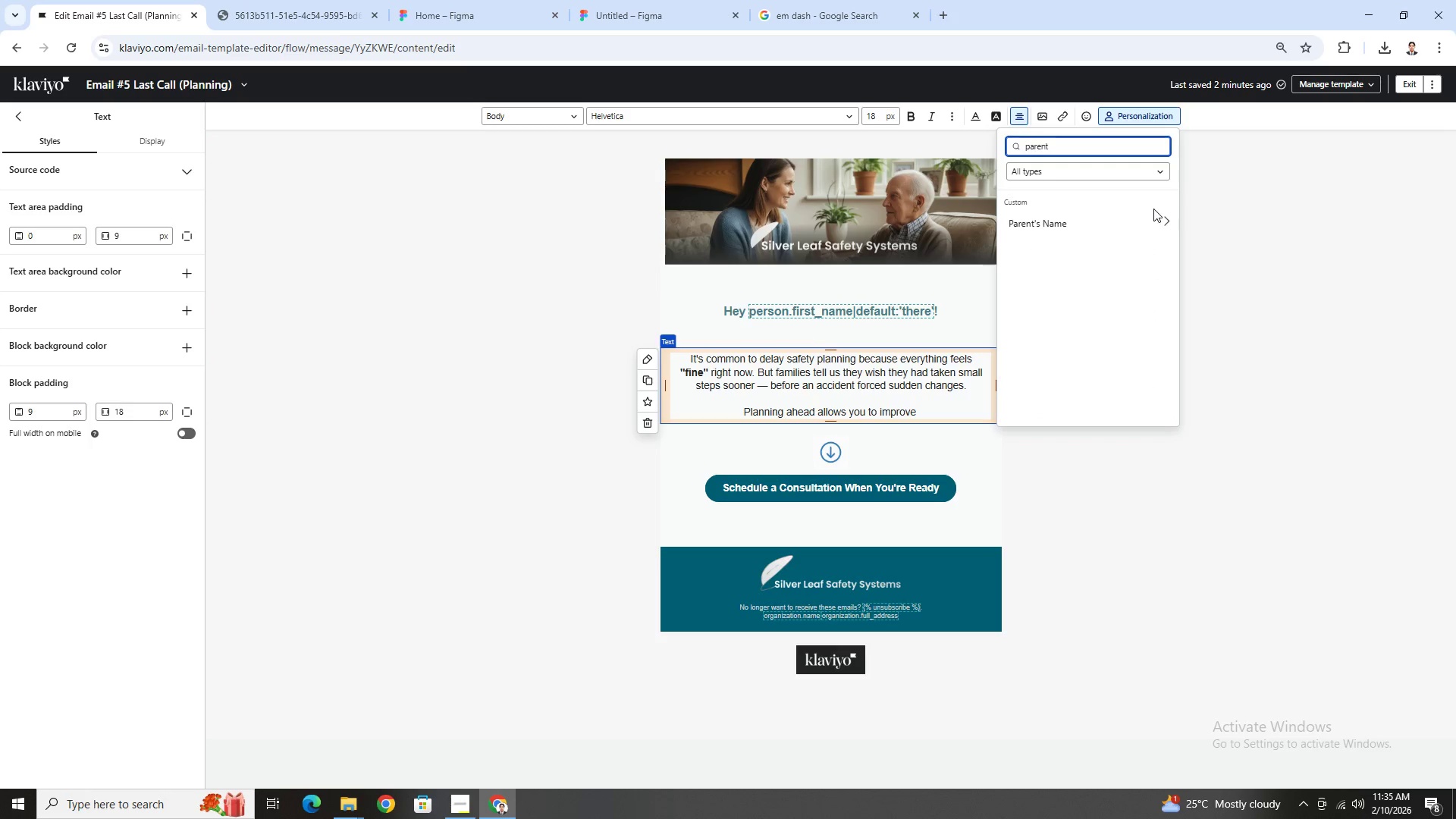 
left_click([1150, 224])
 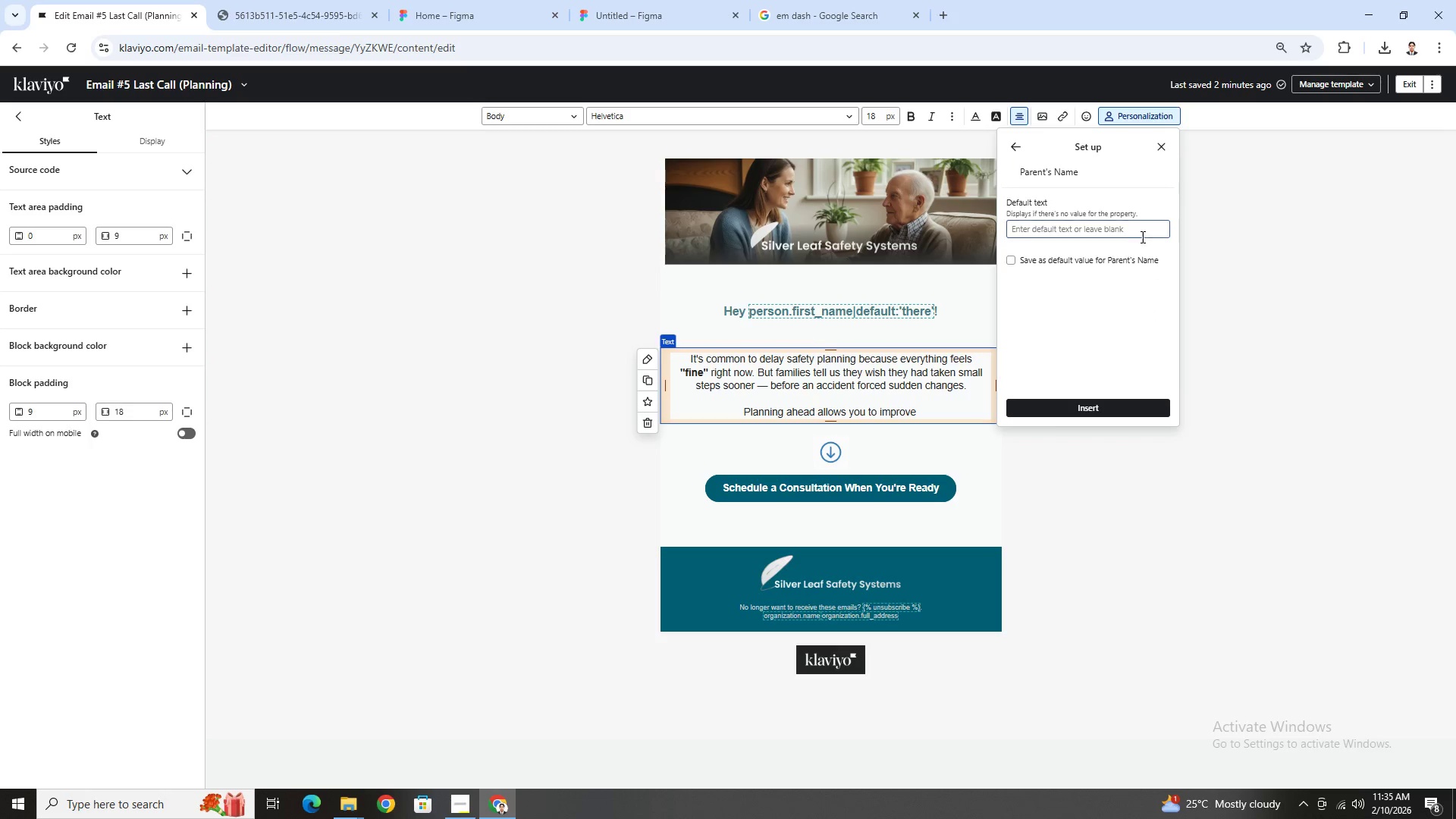 
left_click([1139, 232])
 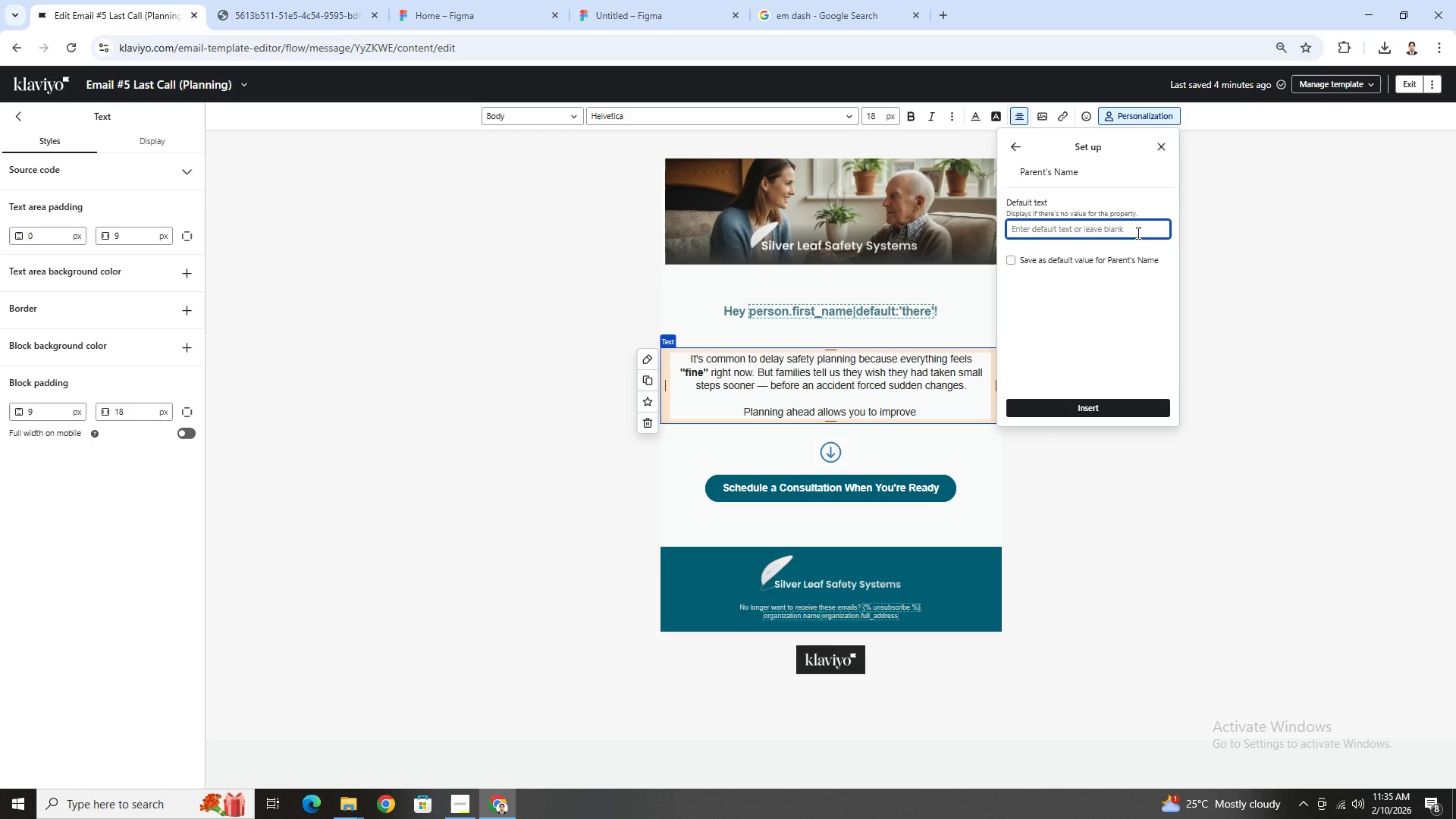 
wait(5.12)
 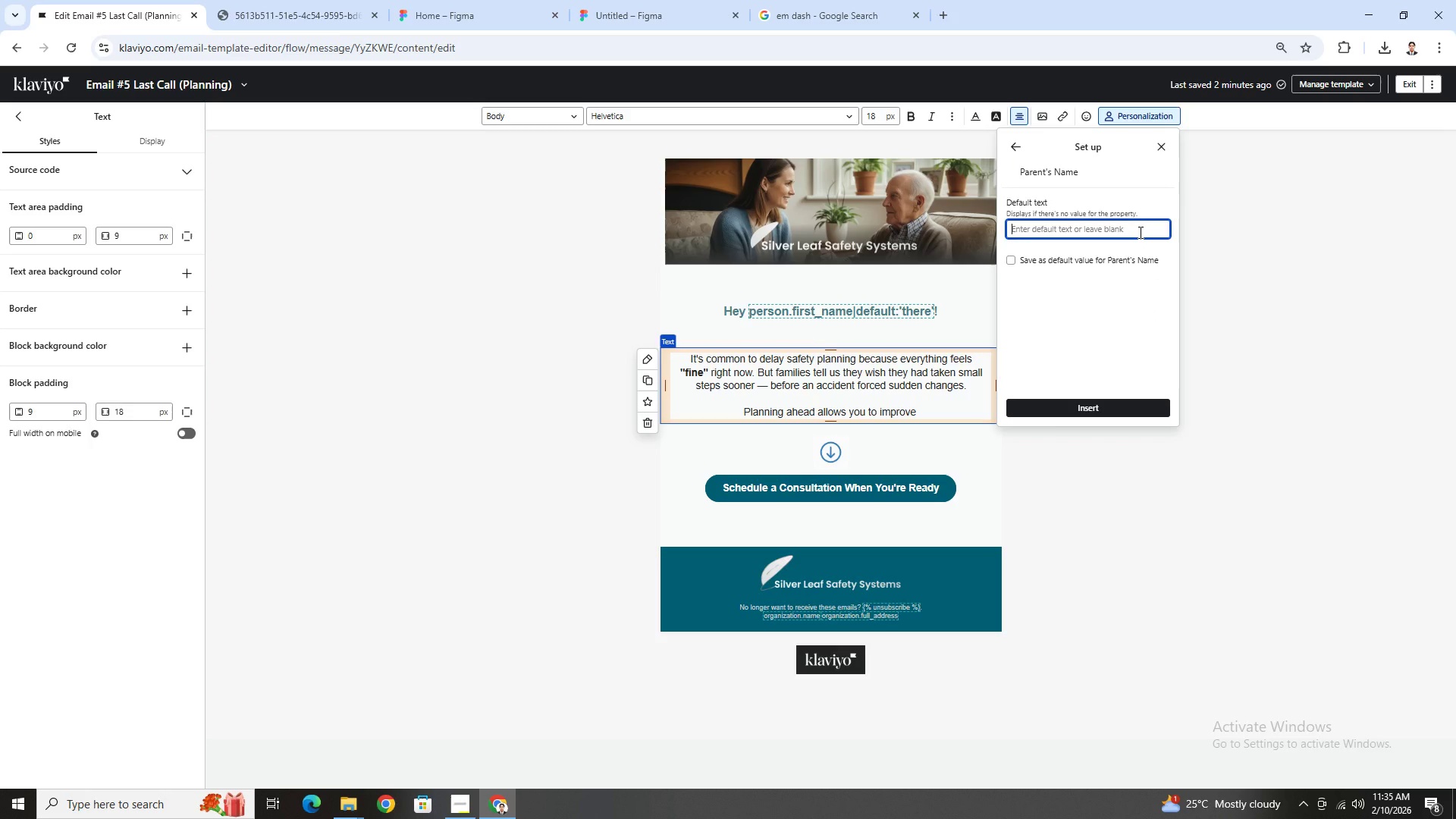 
type(your parent)
 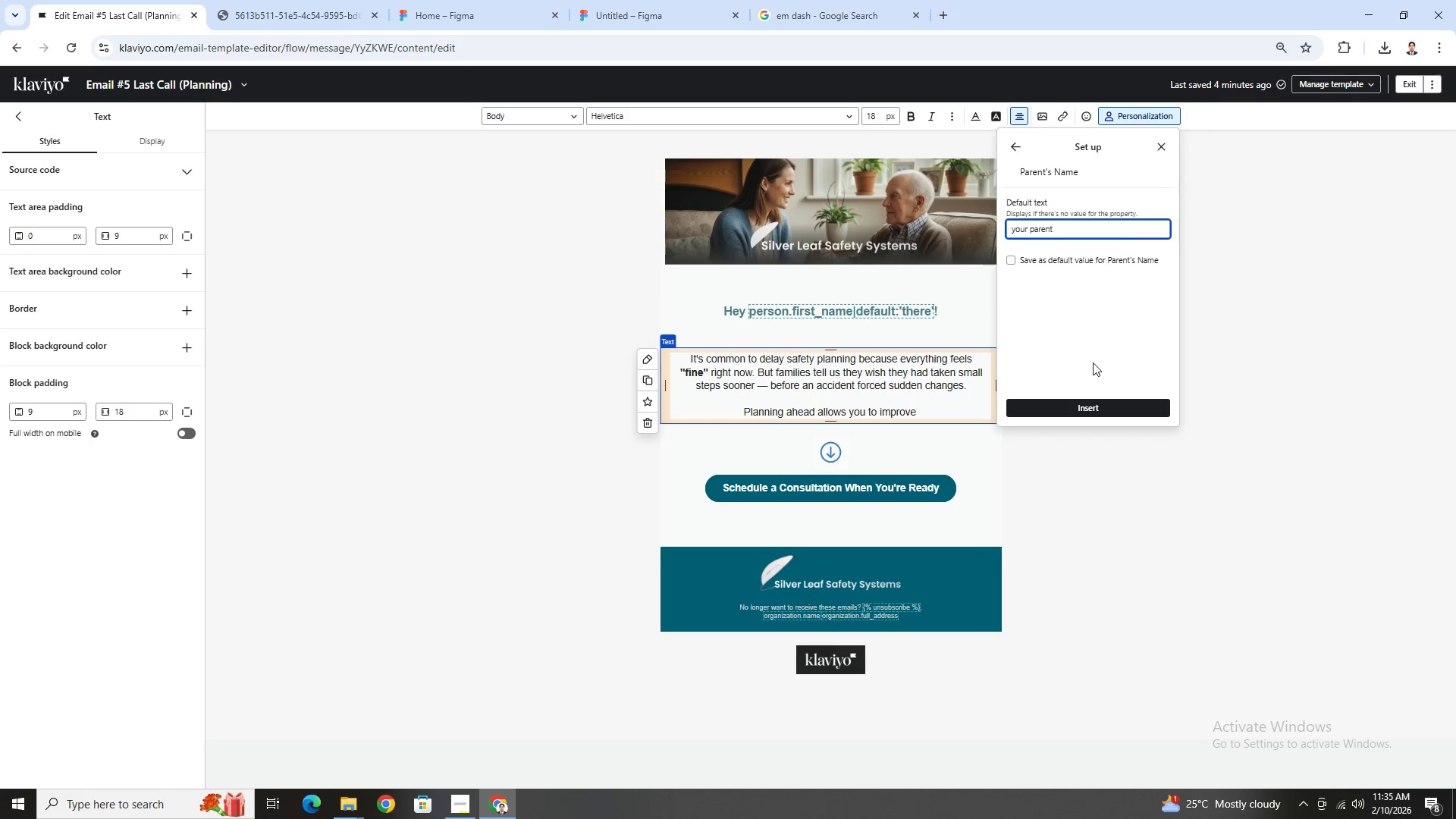 
left_click([1091, 404])
 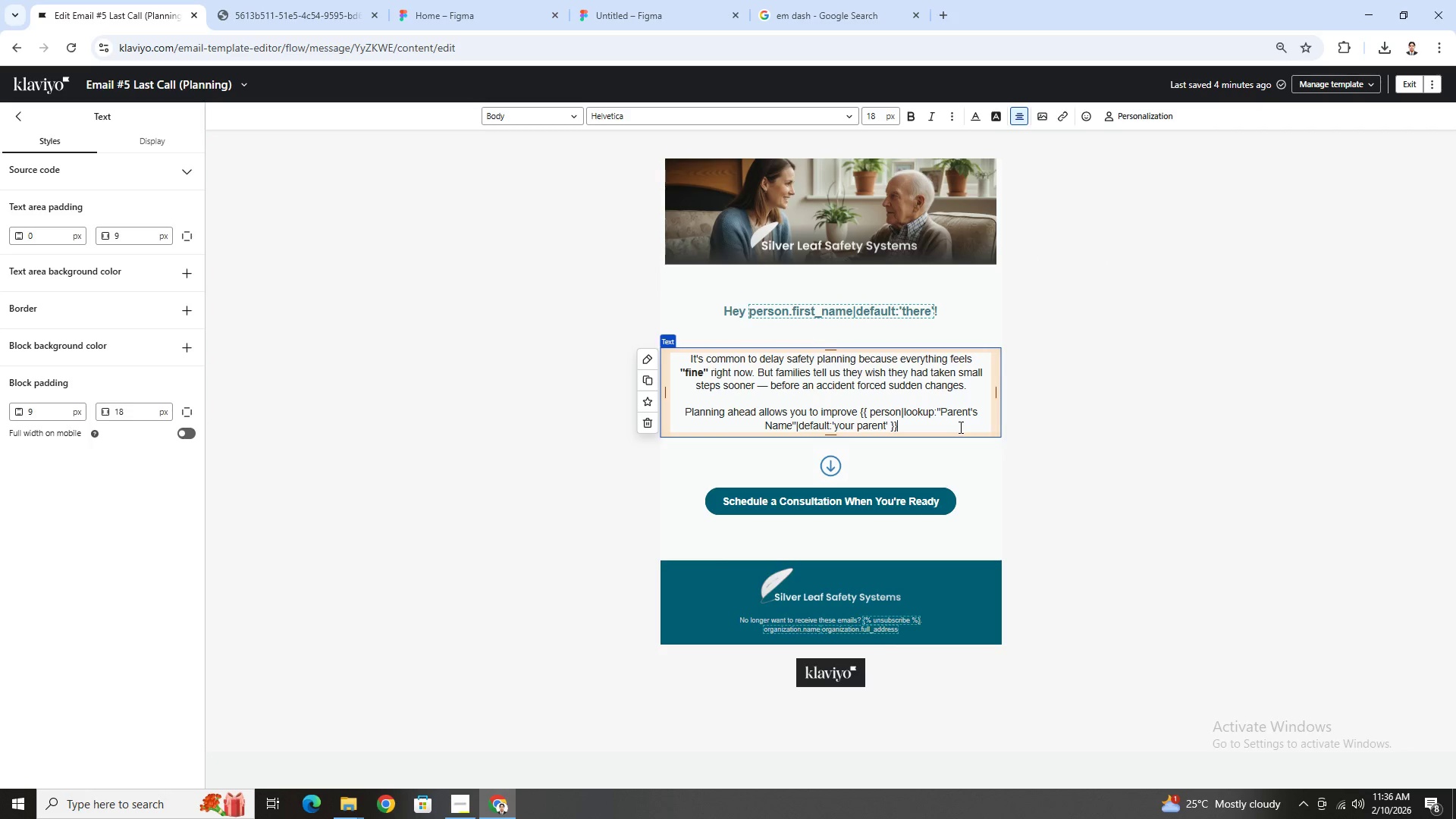 
type('s home gradually)
 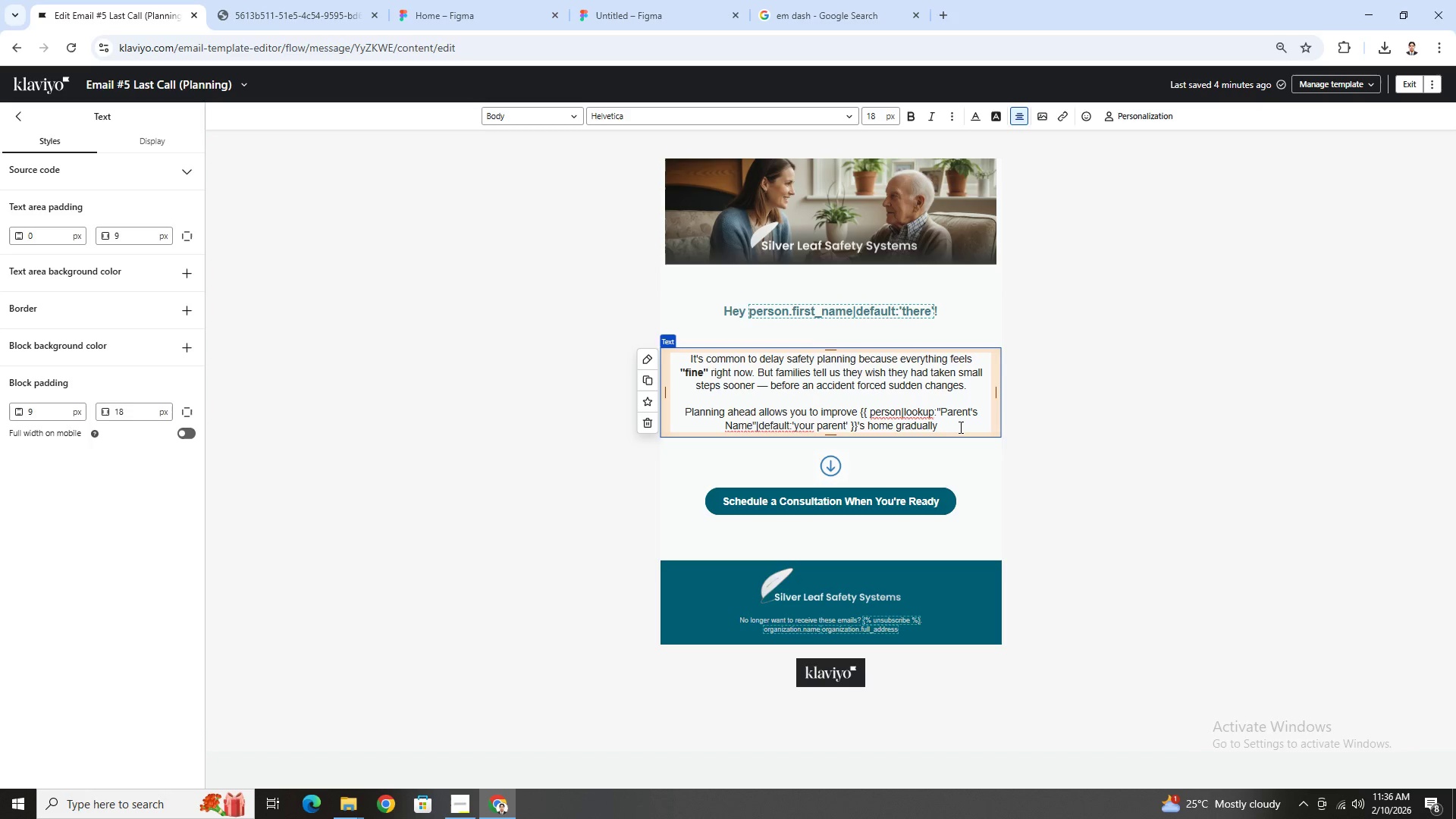 
wait(9.77)
 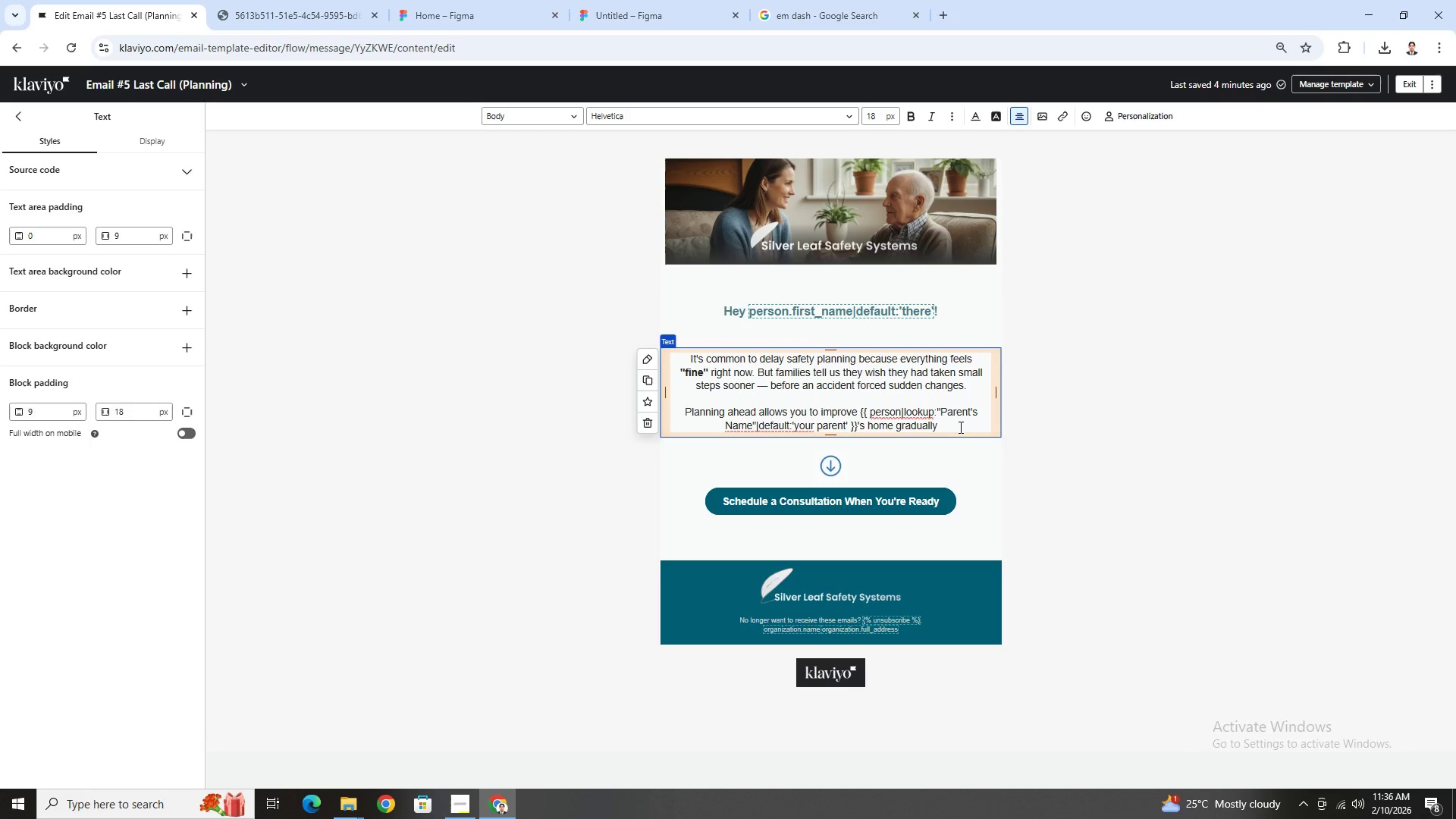 
type(, respectfully, and on your own timeline )
 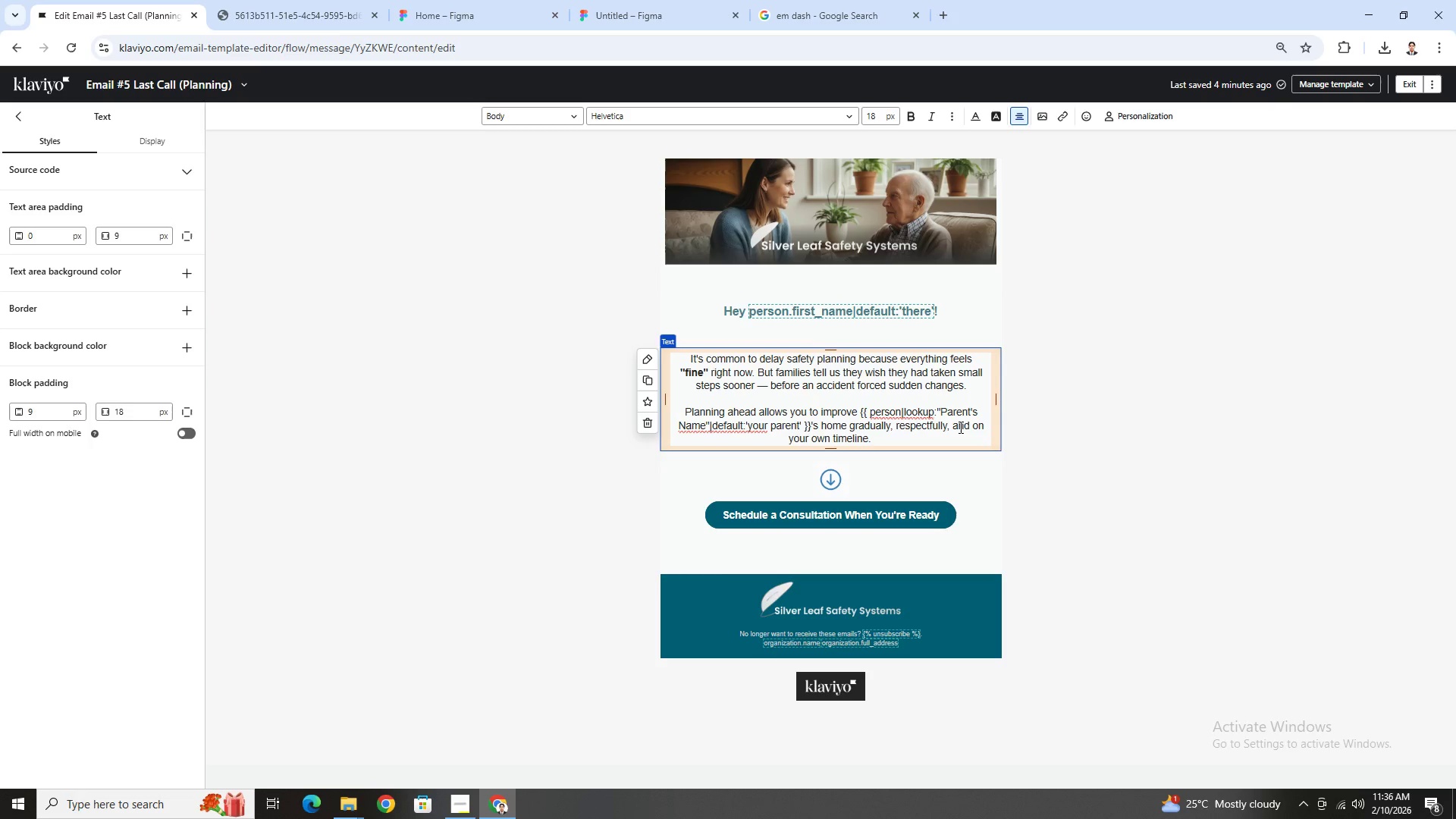 
hold_key(key=Period, duration=0.41)
 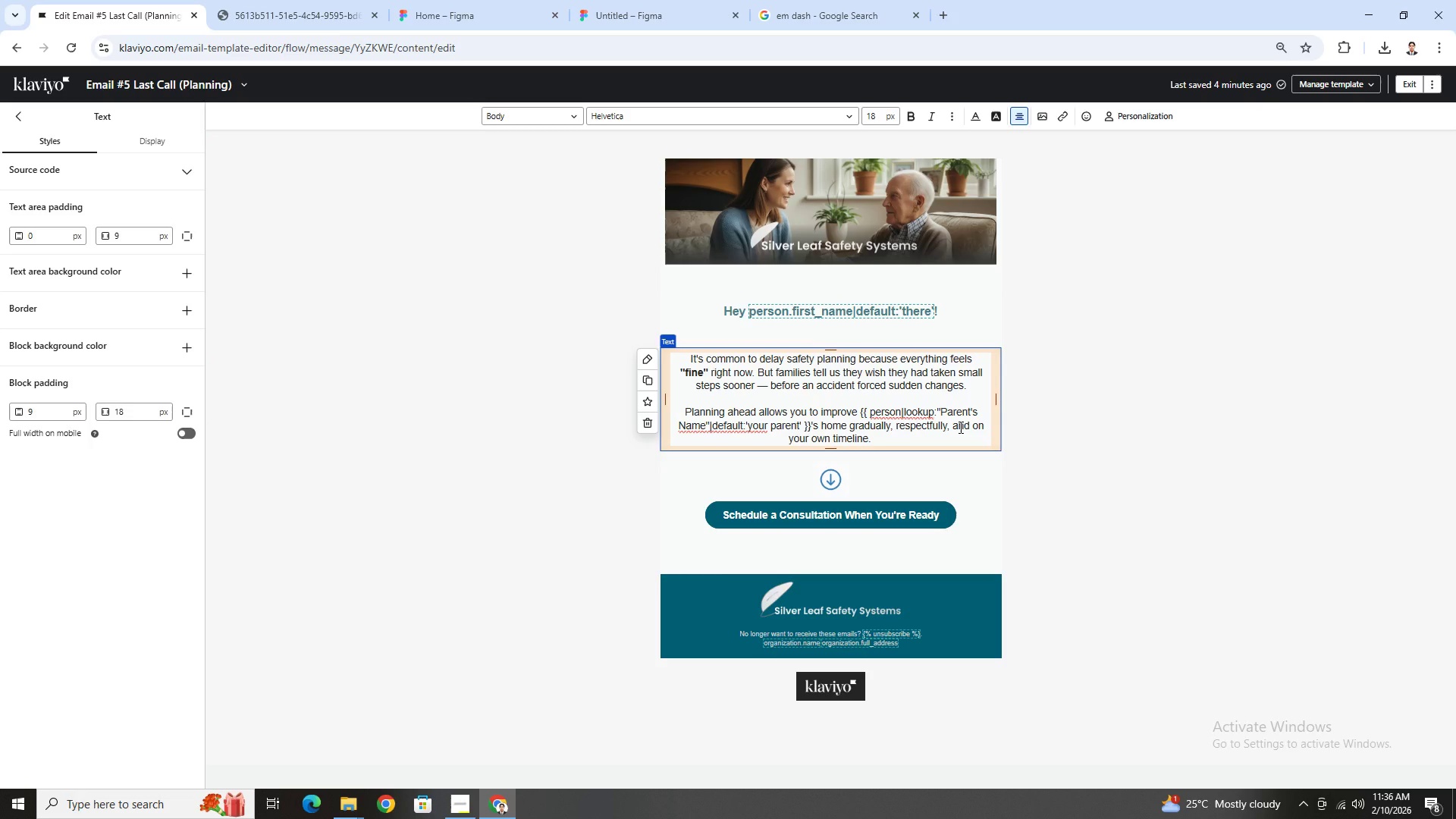 
type(Even minor adjustments can reduce risk and support independence as needs change.)
 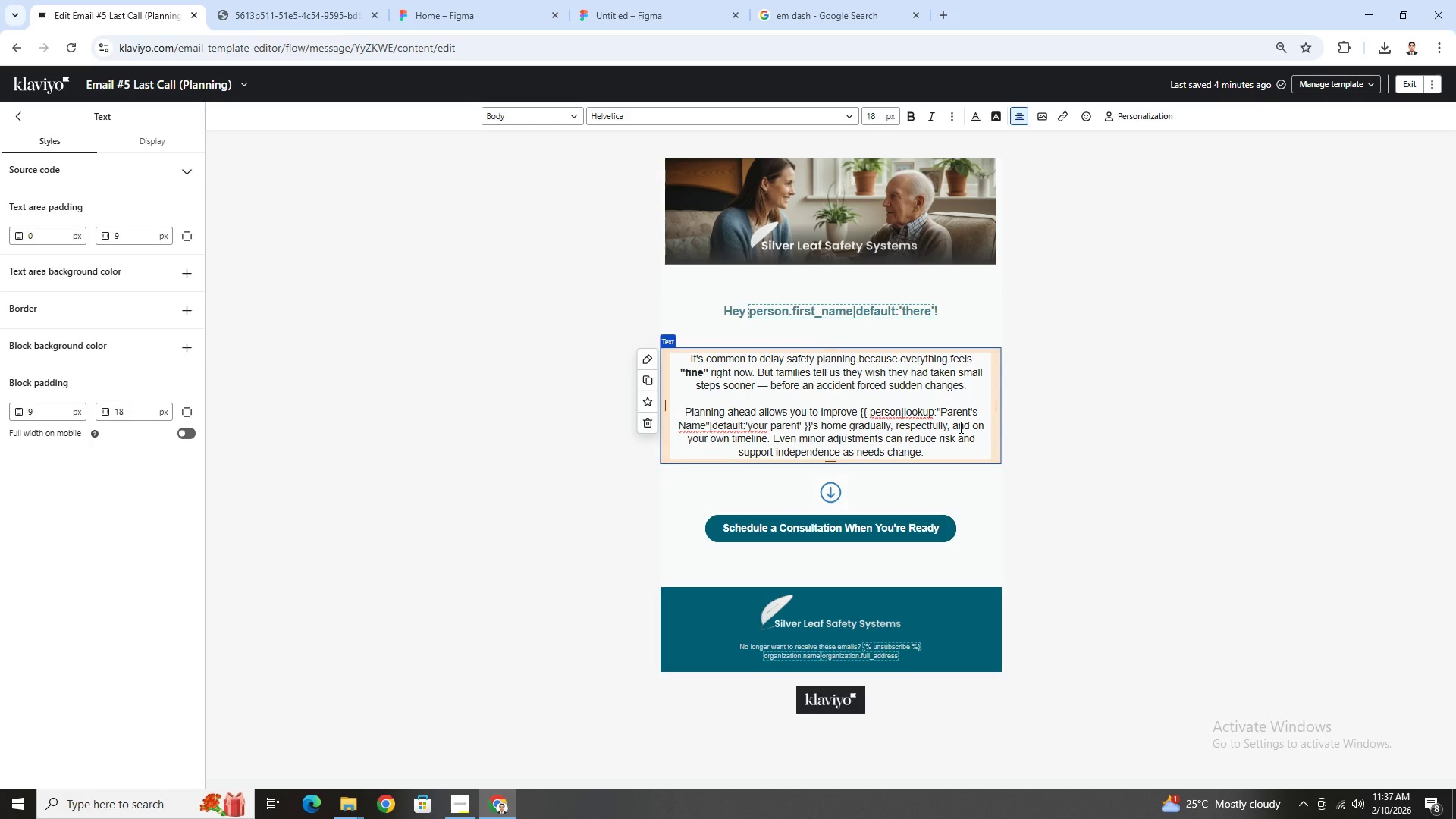 
wait(13.2)
 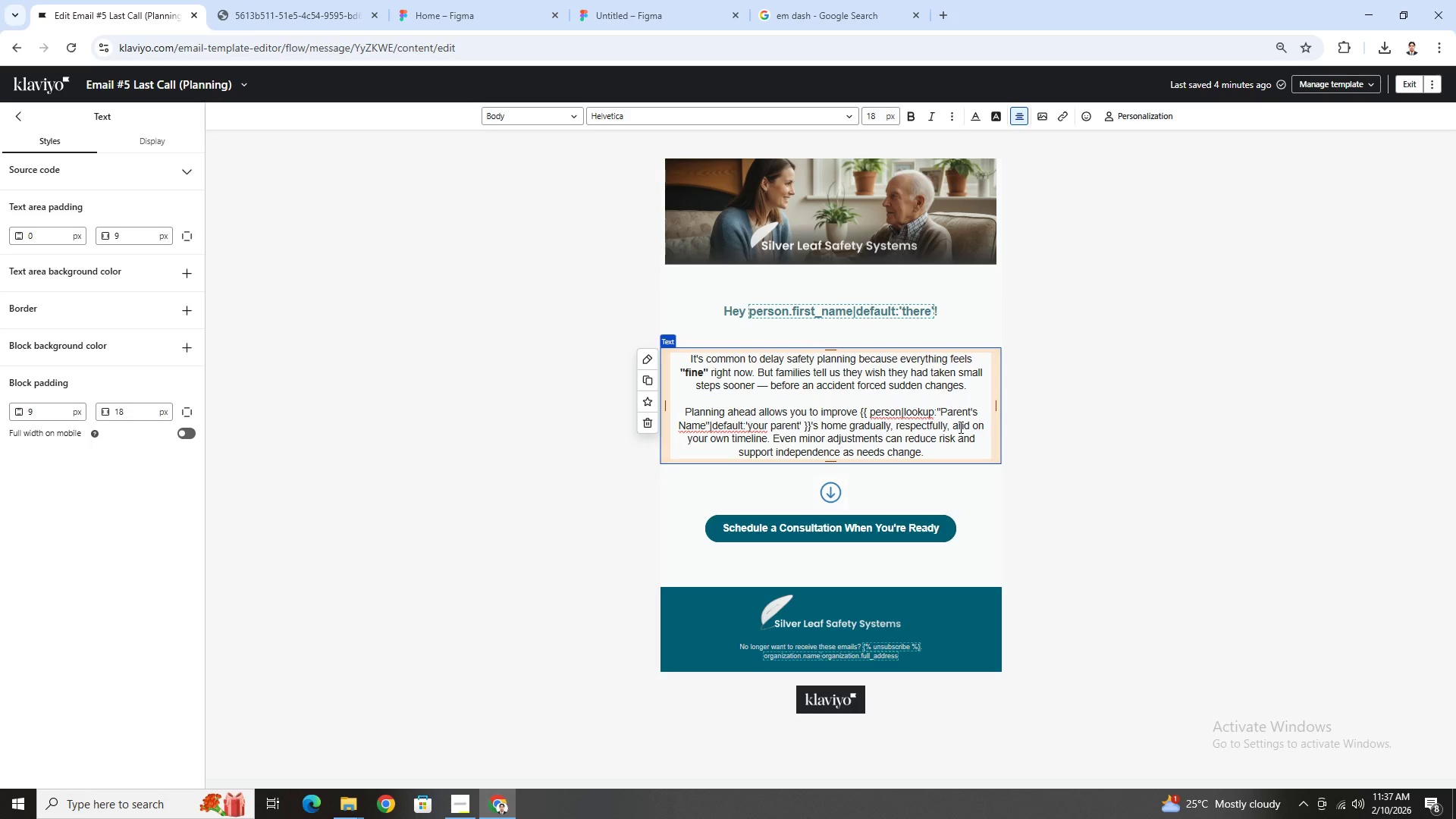 
key(Enter)
 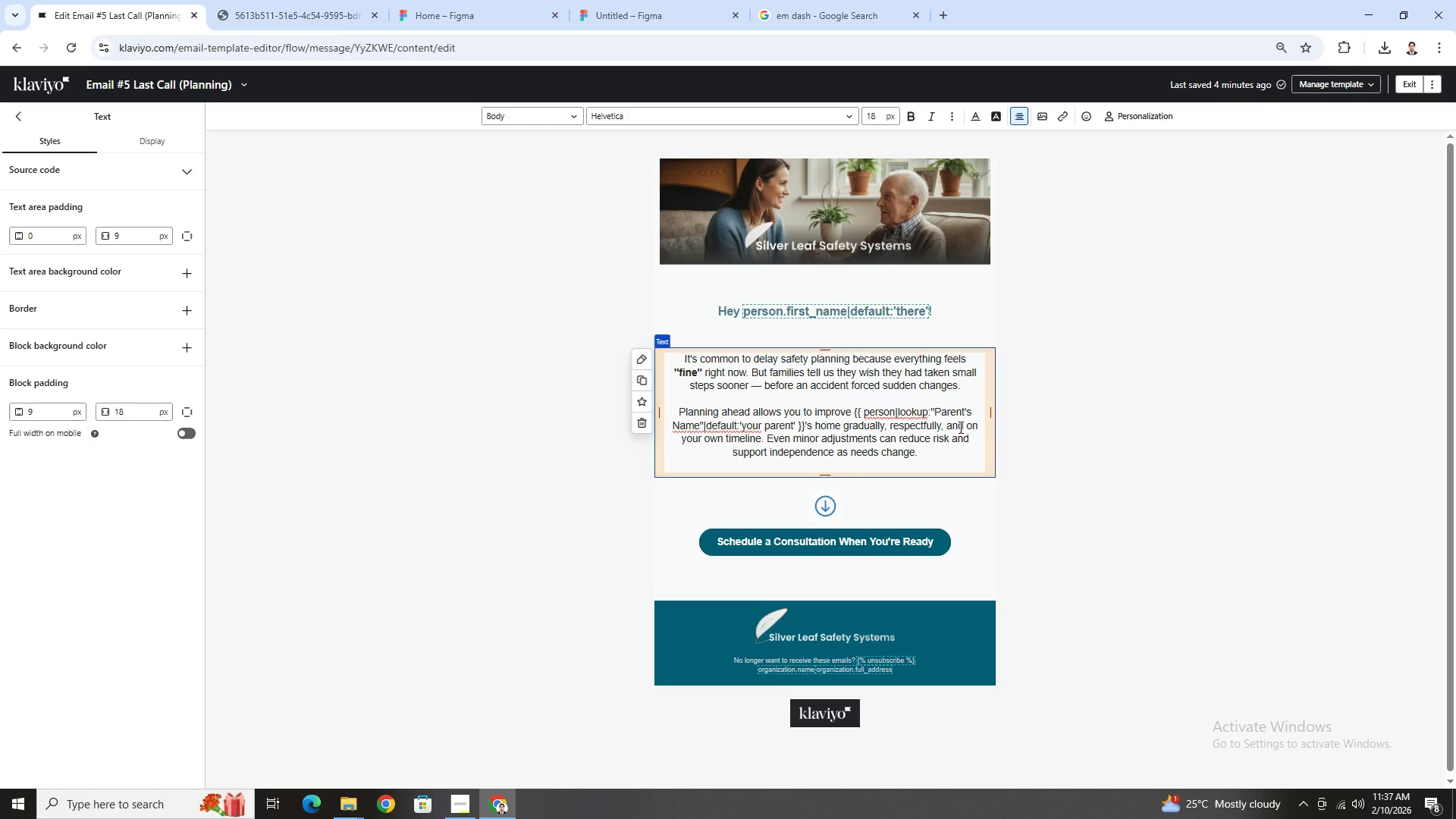 
key(Enter)
 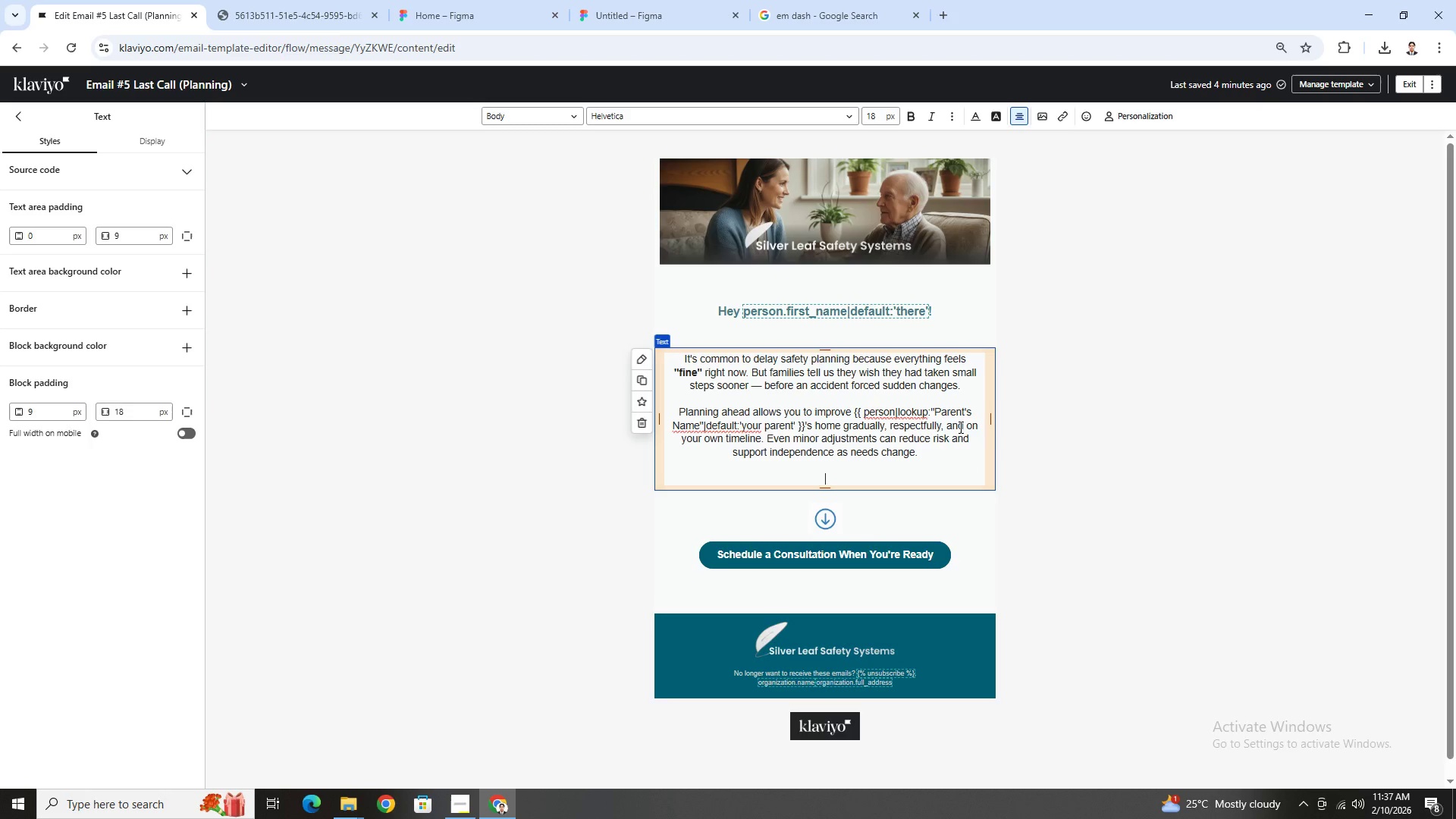 
type(A professional g)
key(Backspace)
type(home safety audit gives you clarity, not presure )
 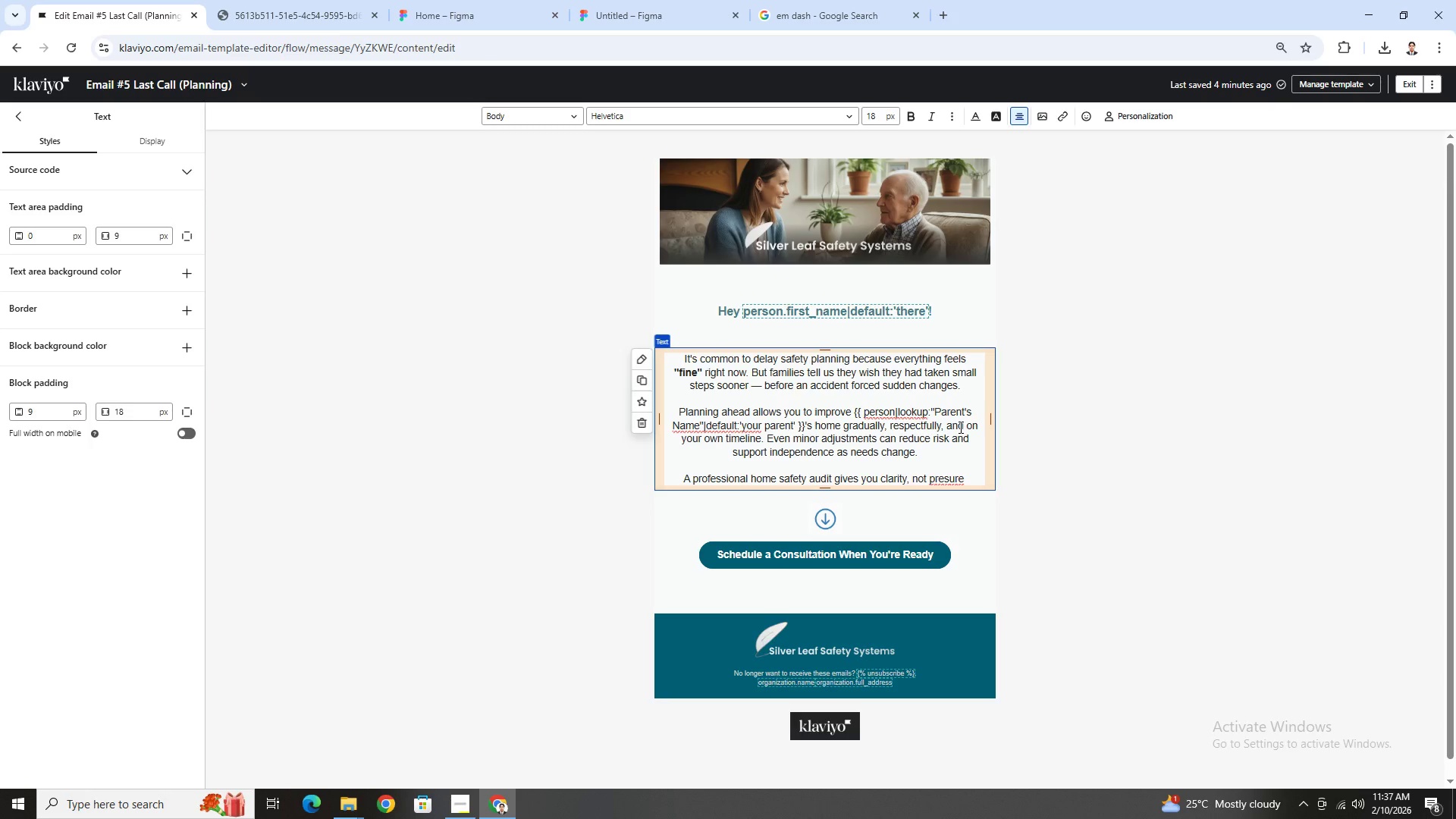 
key(Control+V)
 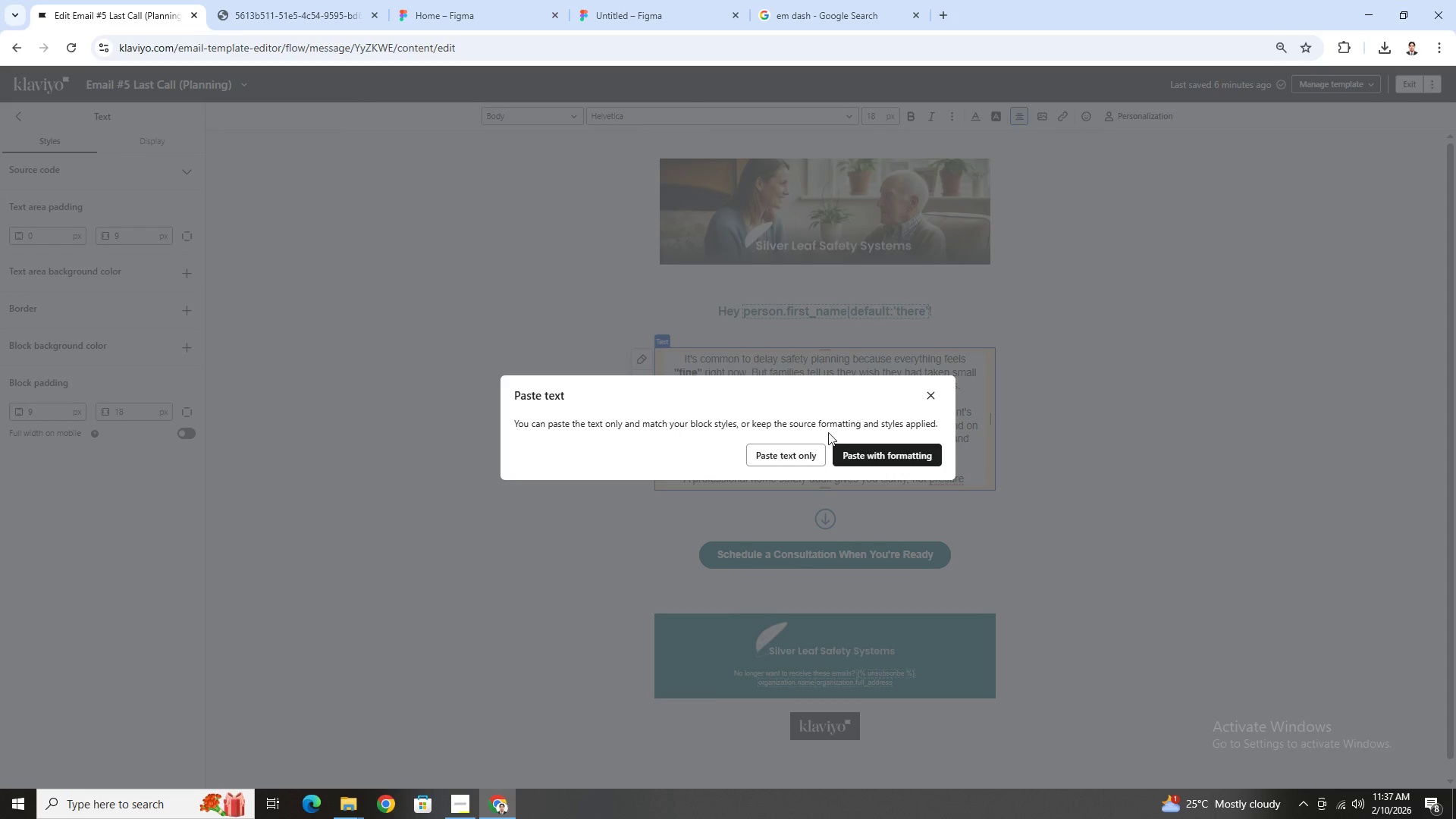 
left_click([800, 448])
 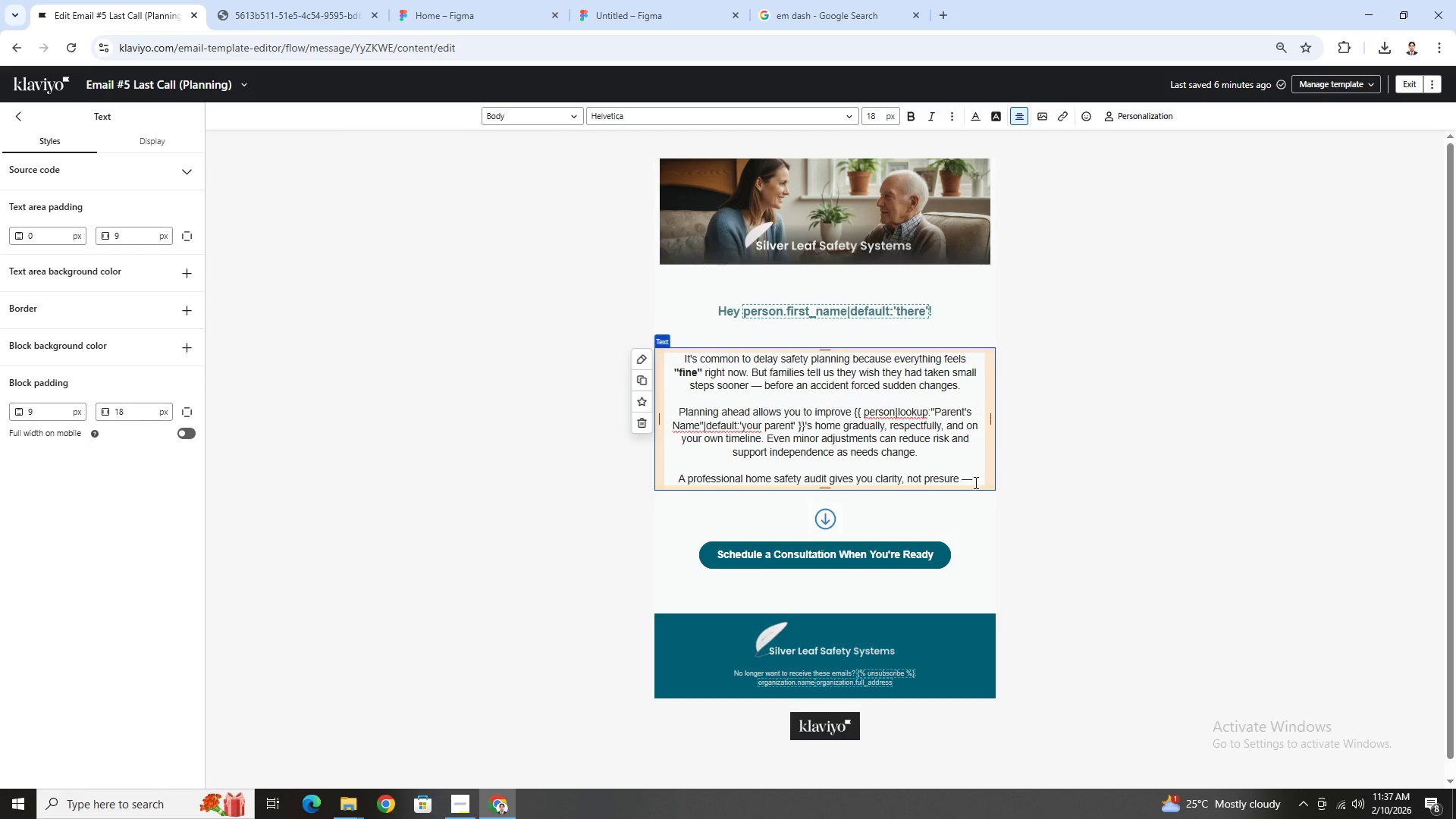 
left_click([977, 479])
 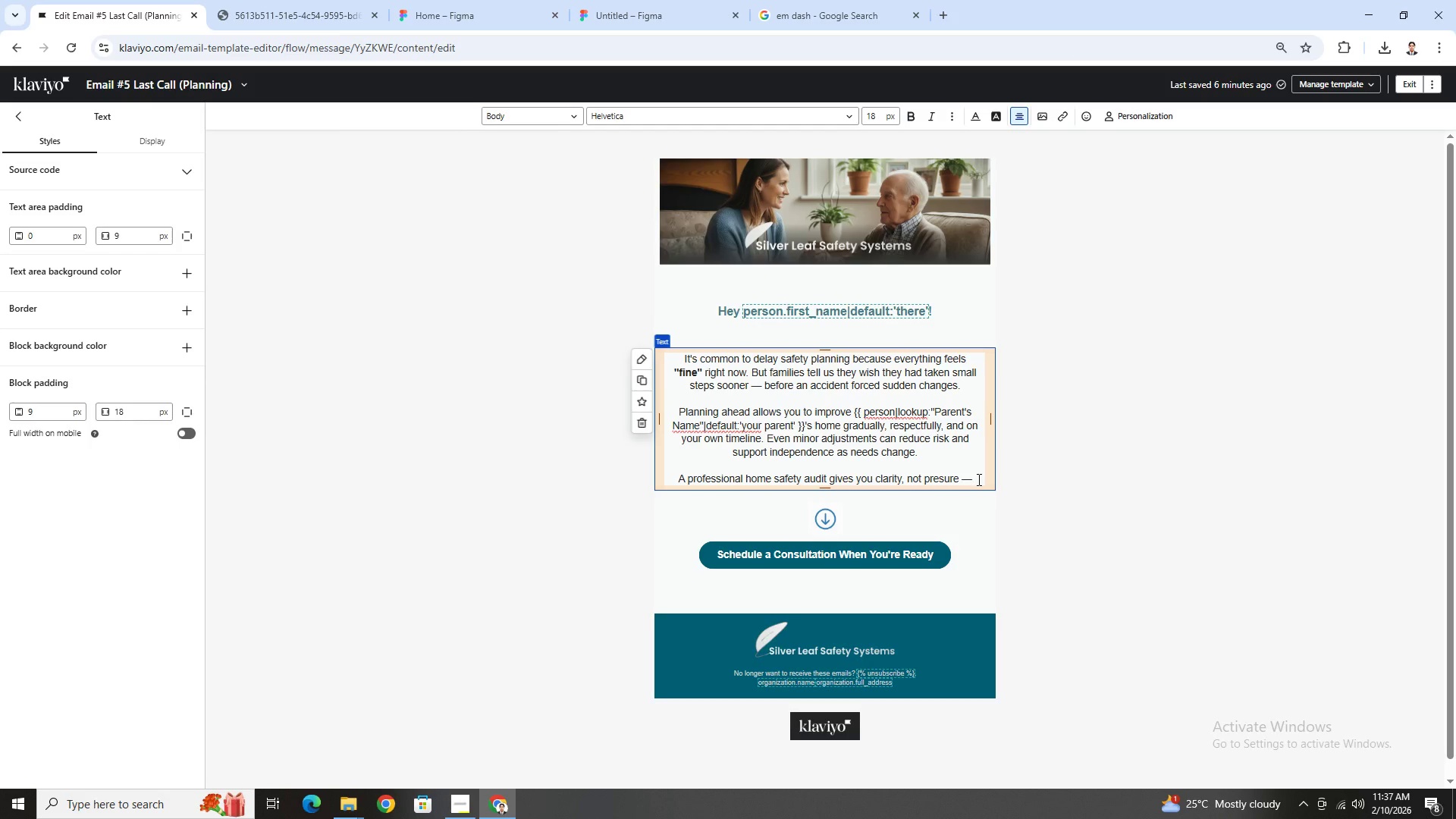 
key(Space)
 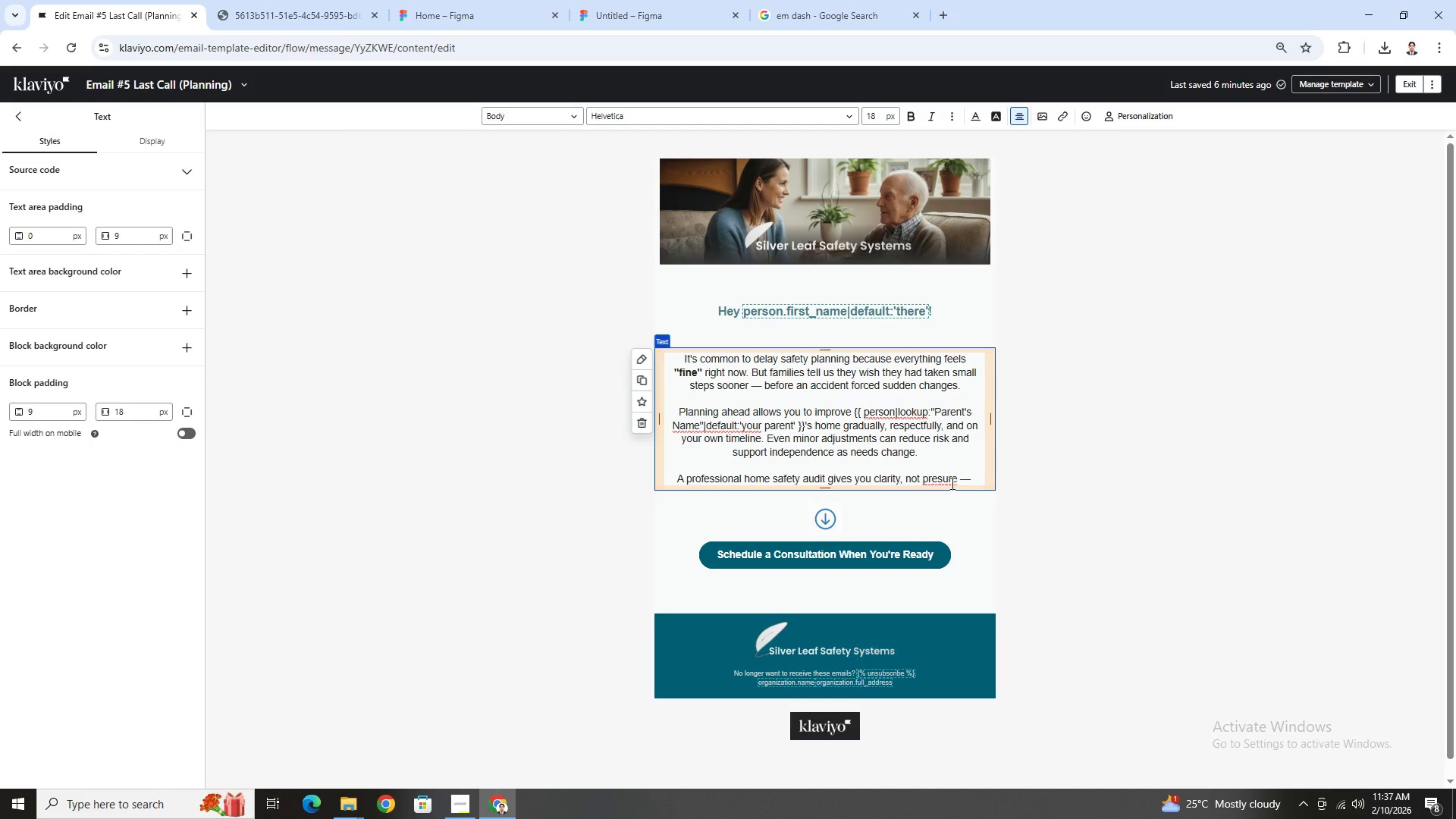 
left_click([942, 479])
 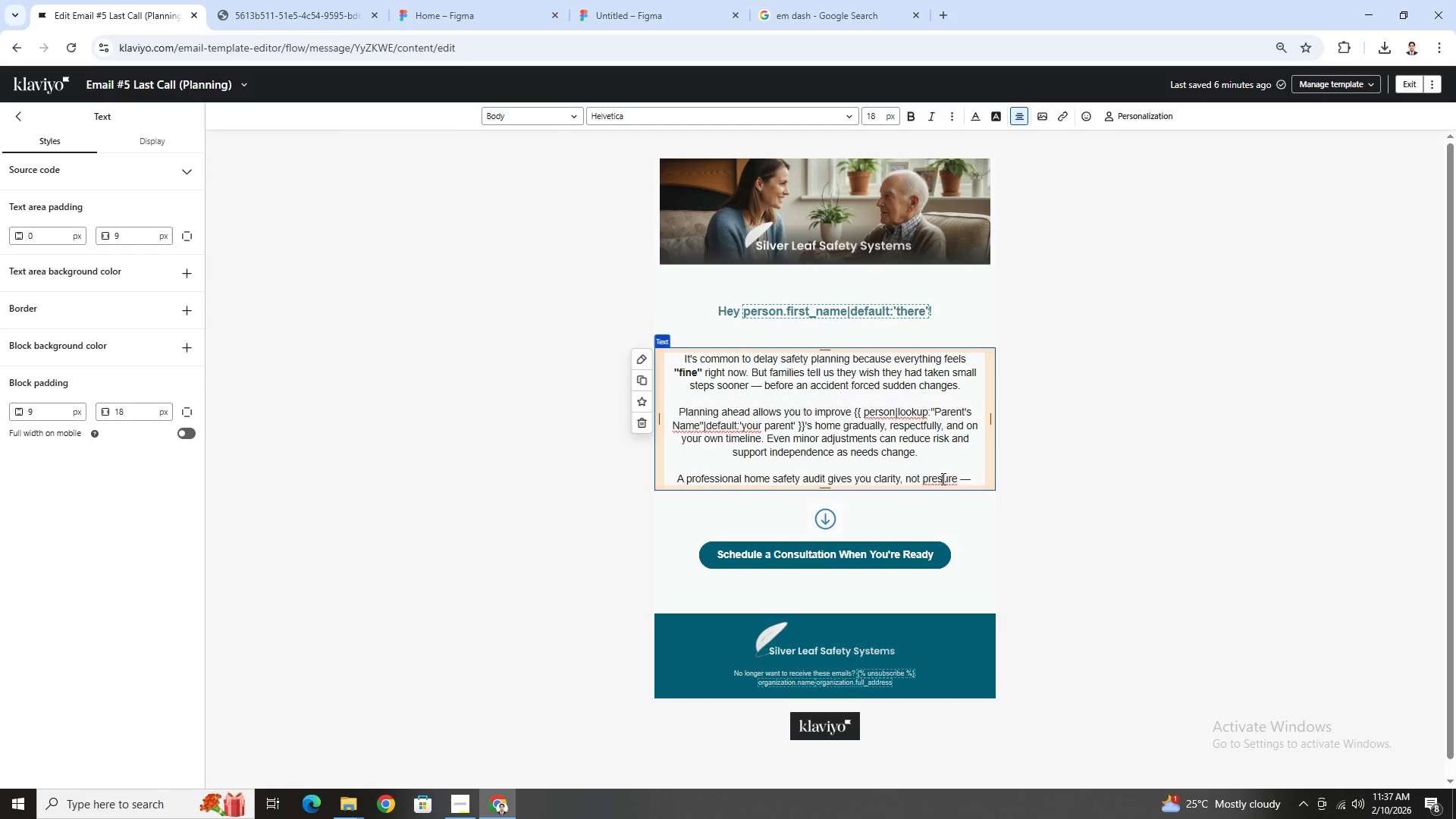 
key(S)
 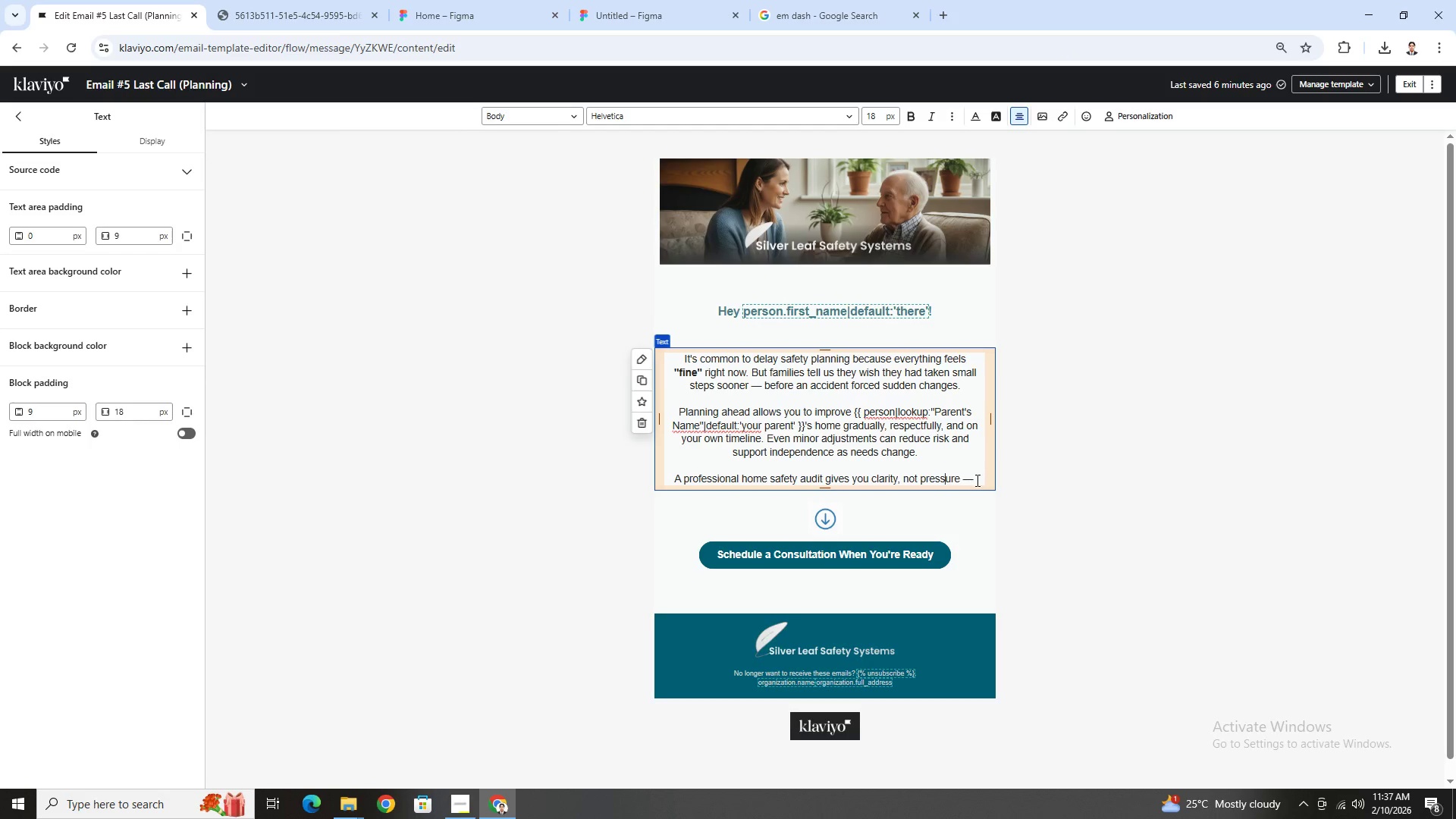 
left_click([974, 479])
 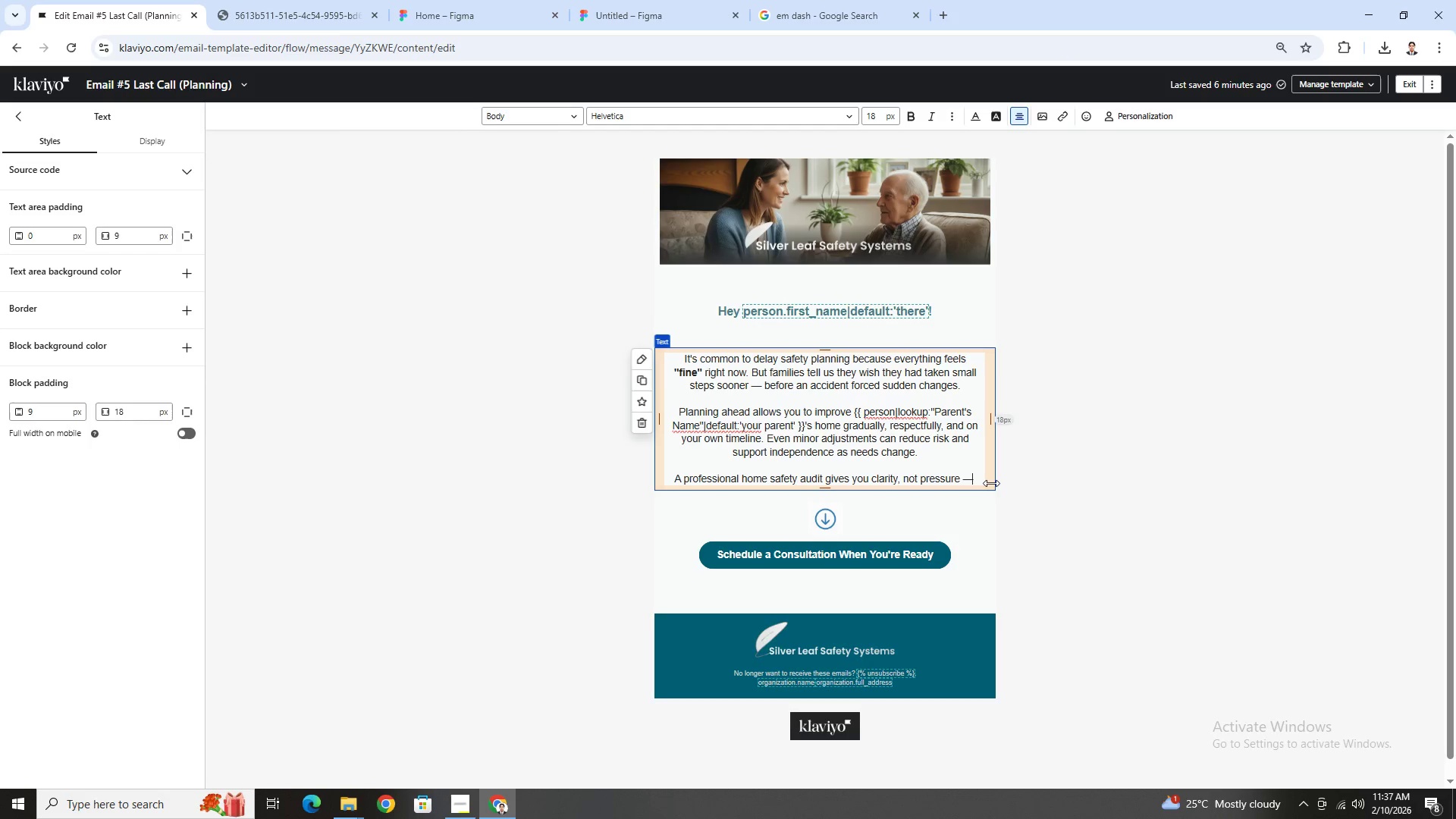 
key(Space)
 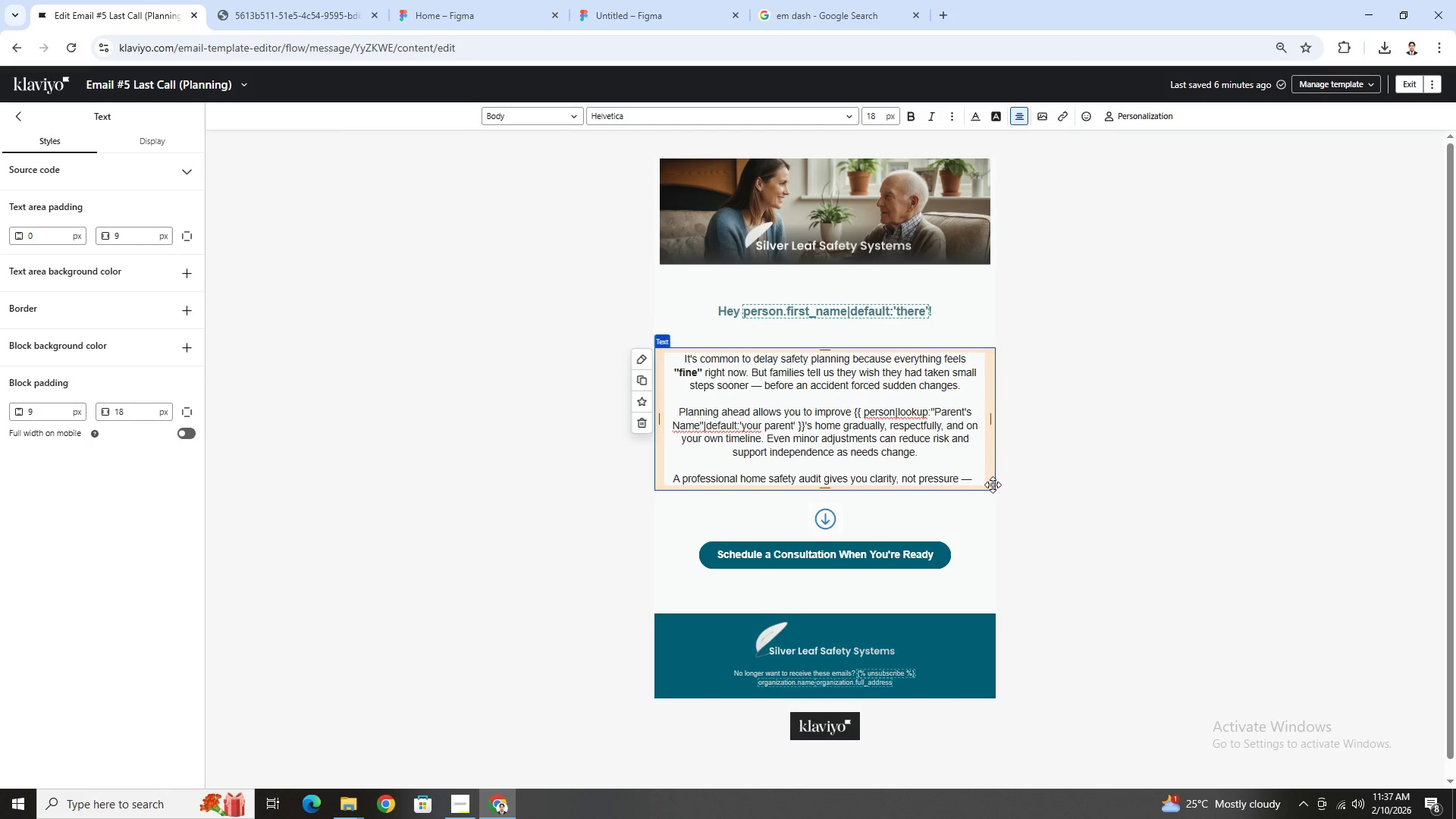 
key(Delete)
 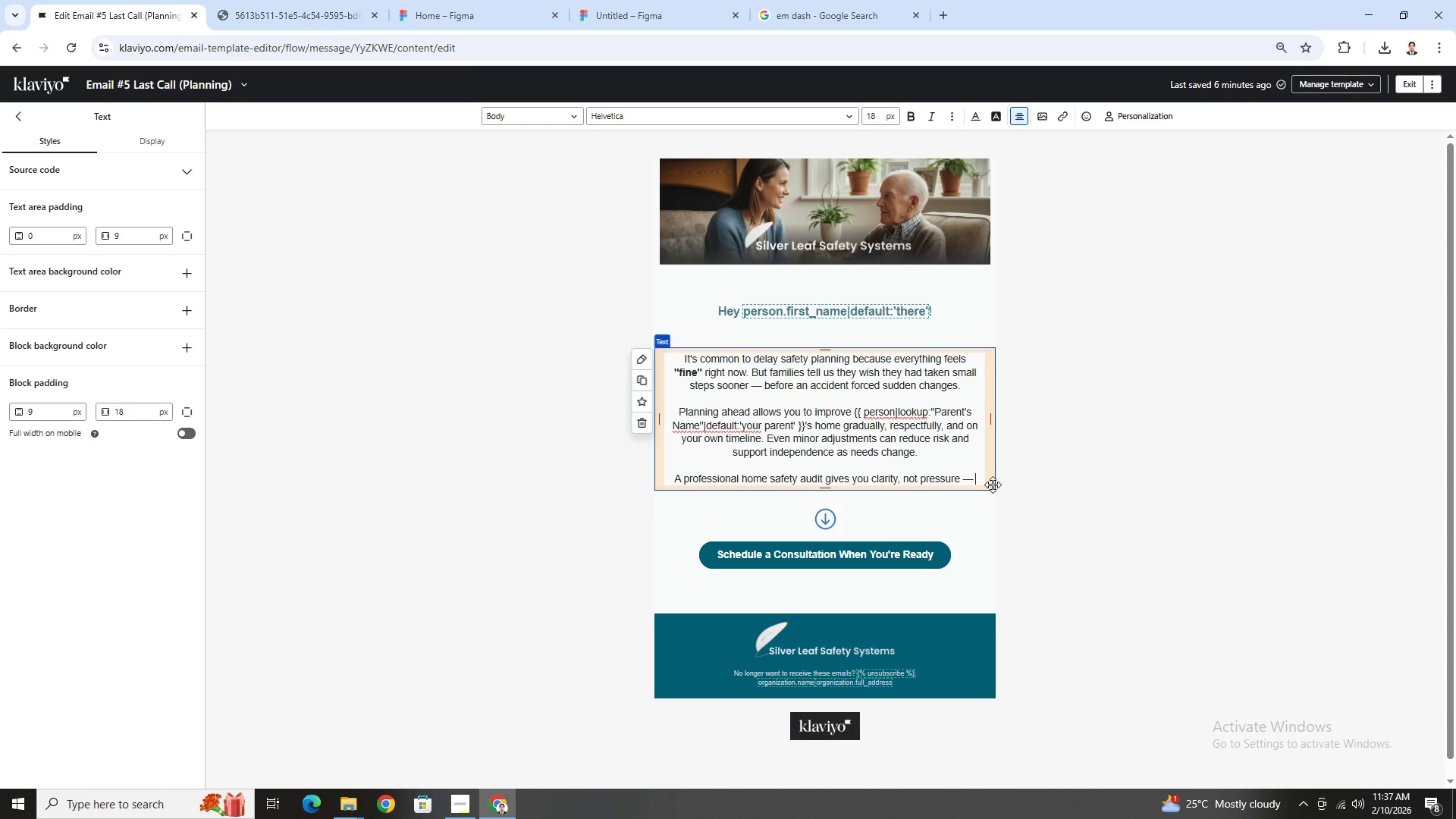 
wait(5.52)
 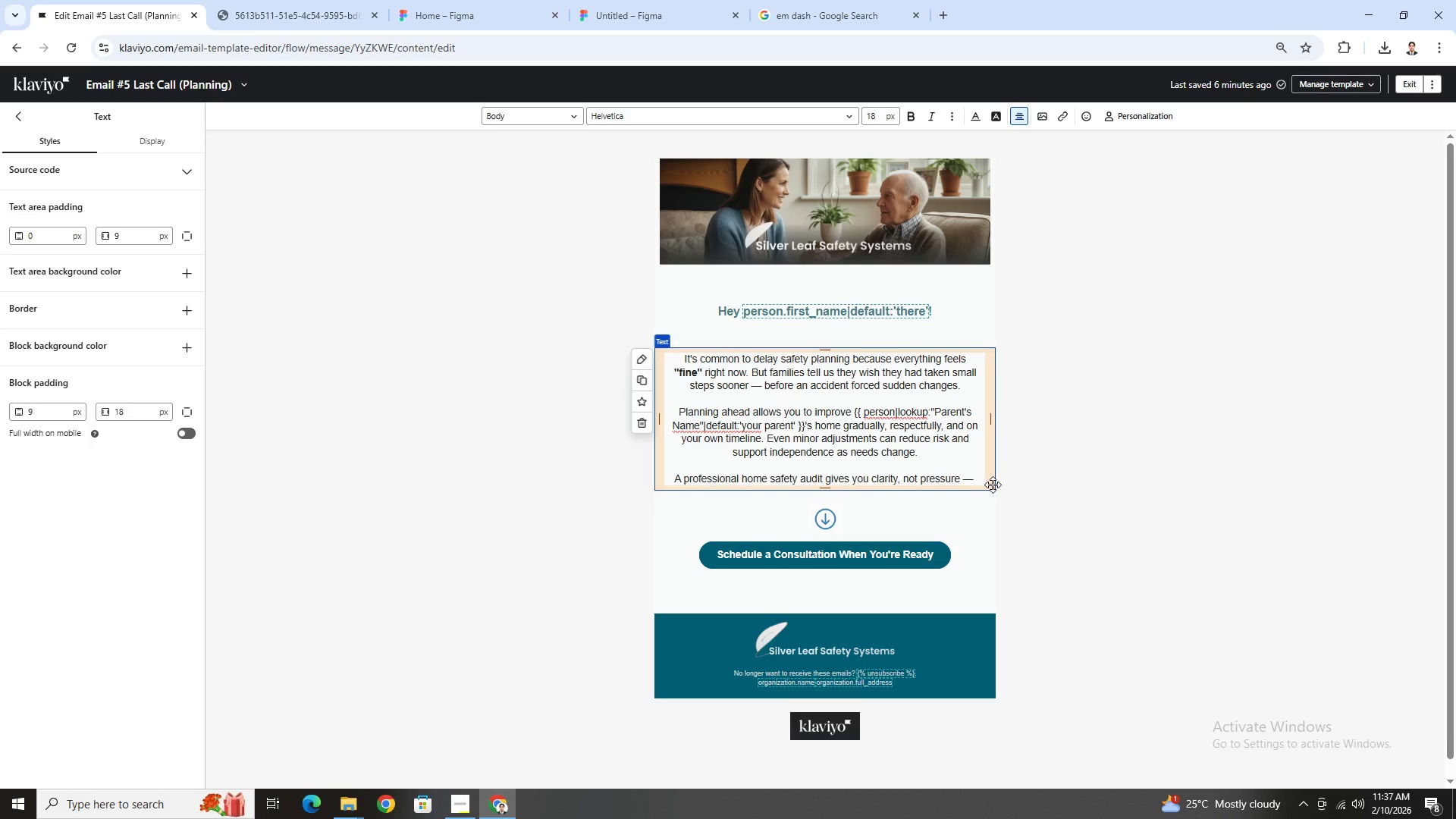 
type(just exper )
key(Backspace)
type(t guidance when you're ready.)
 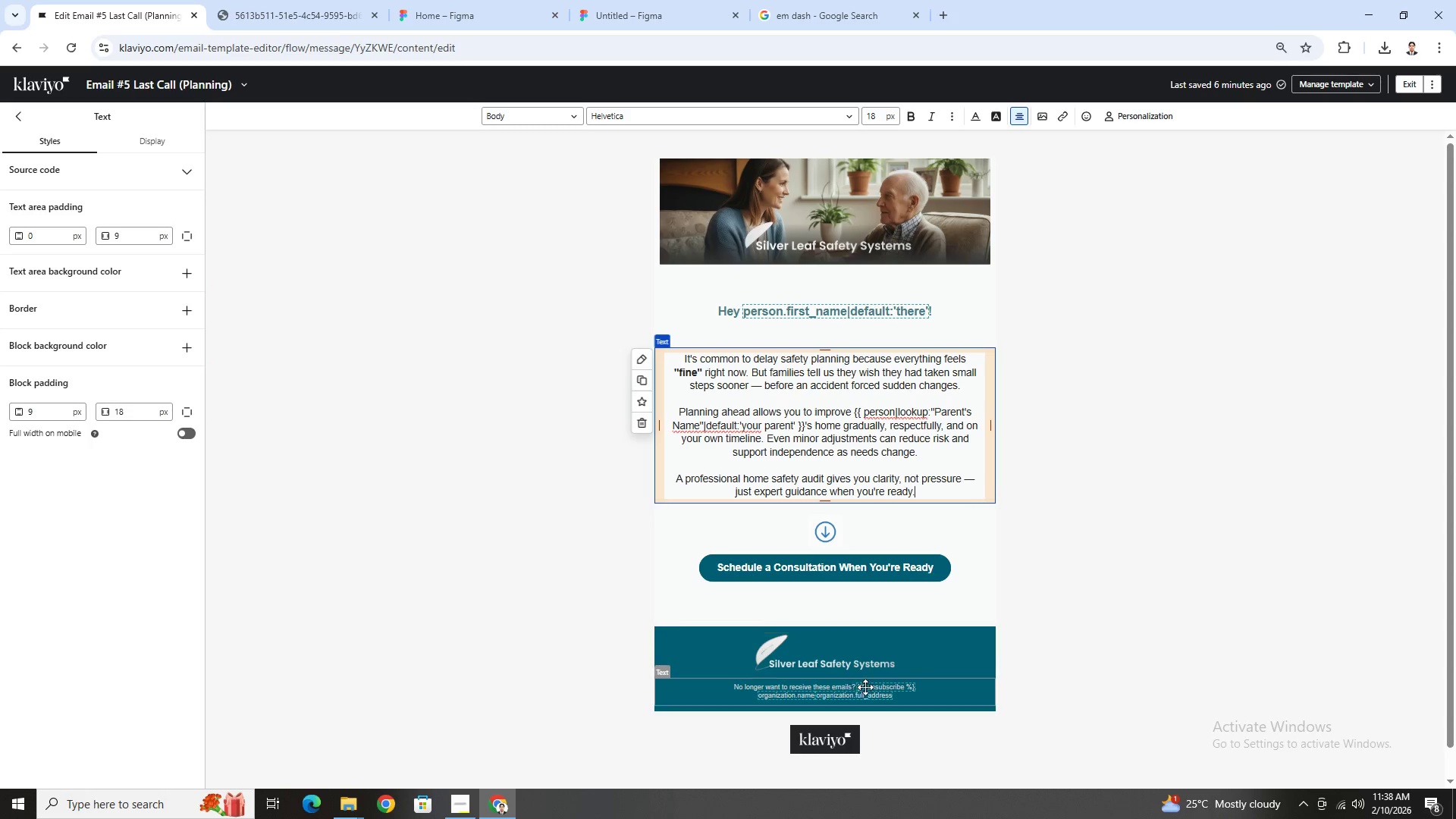 
left_click([1097, 588])
 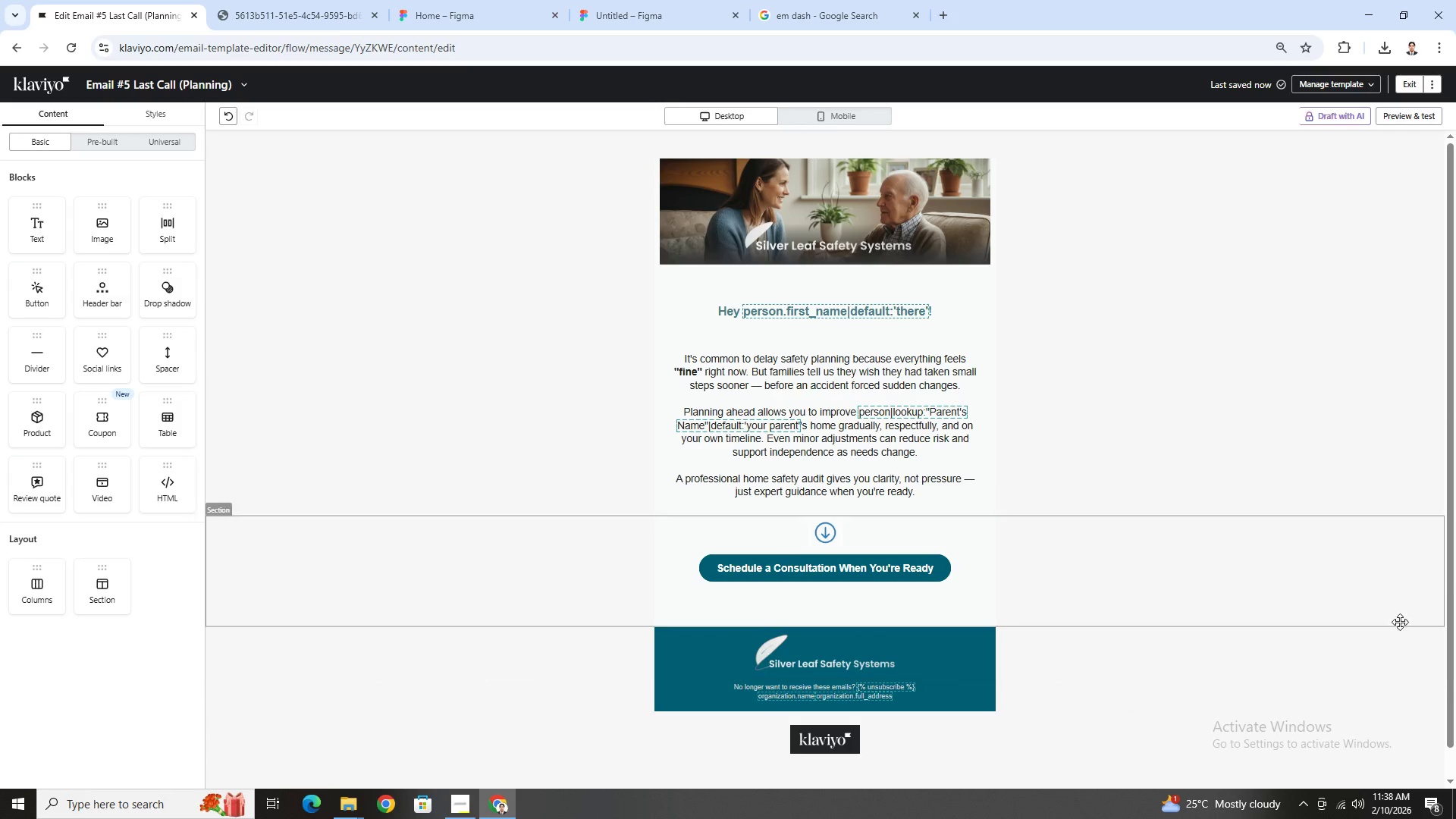 
scroll: coordinate [1274, 428], scroll_direction: up, amount: 3.0
 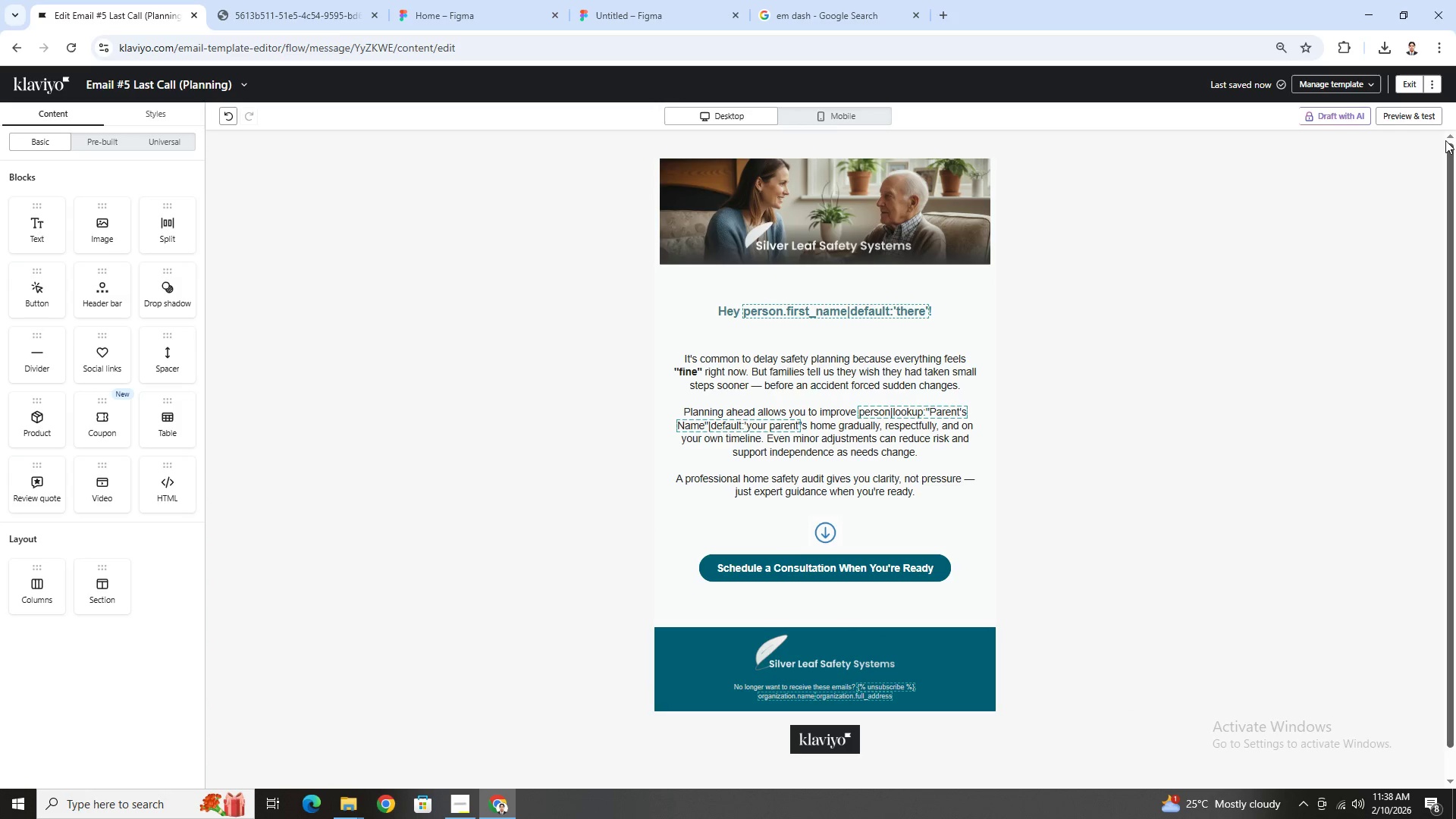 
left_click([1422, 124])
 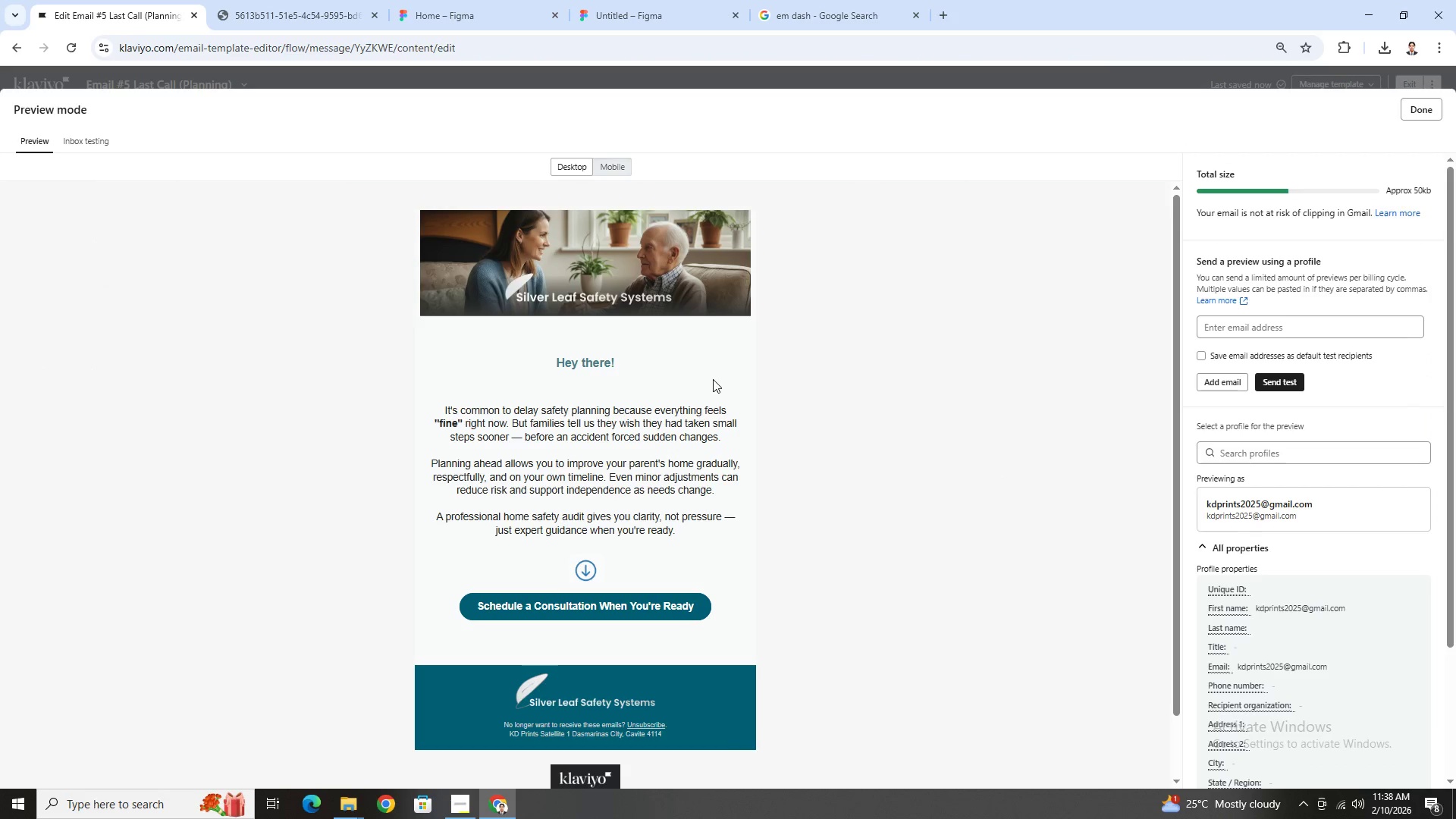 
scroll: coordinate [811, 461], scroll_direction: down, amount: 2.0
 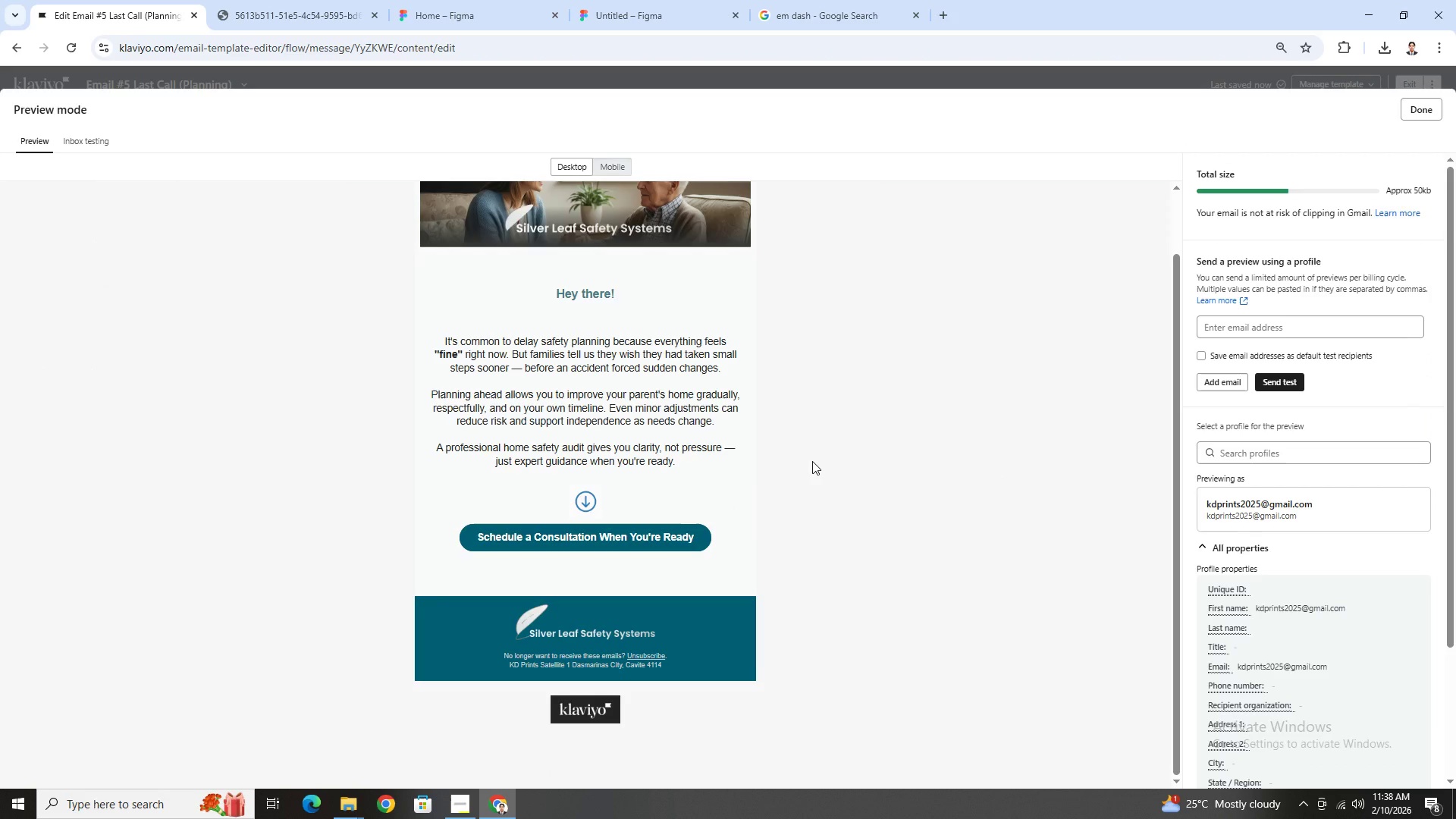 
scroll: coordinate [812, 461], scroll_direction: up, amount: 1.0
 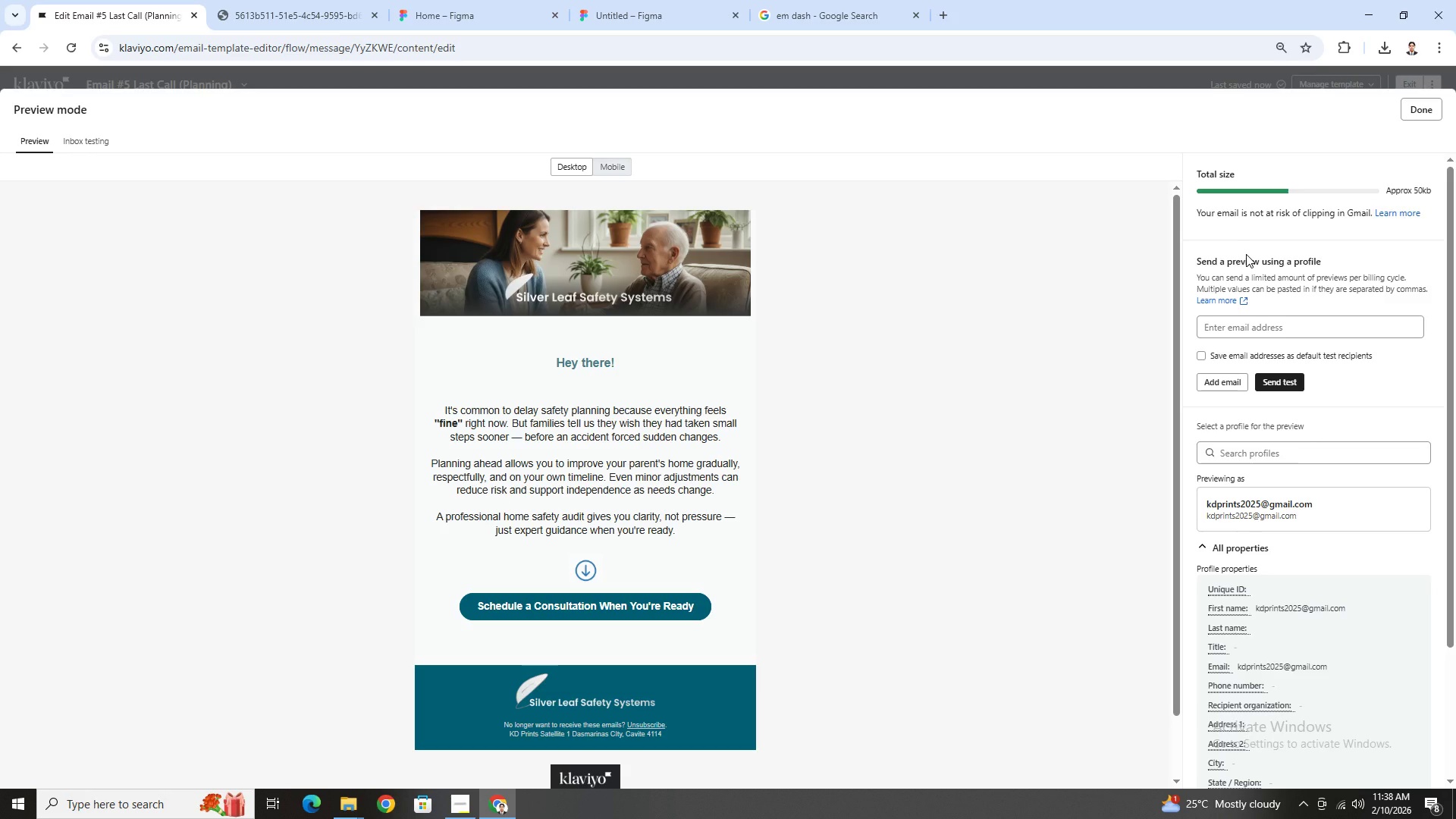 
wait(17.21)
 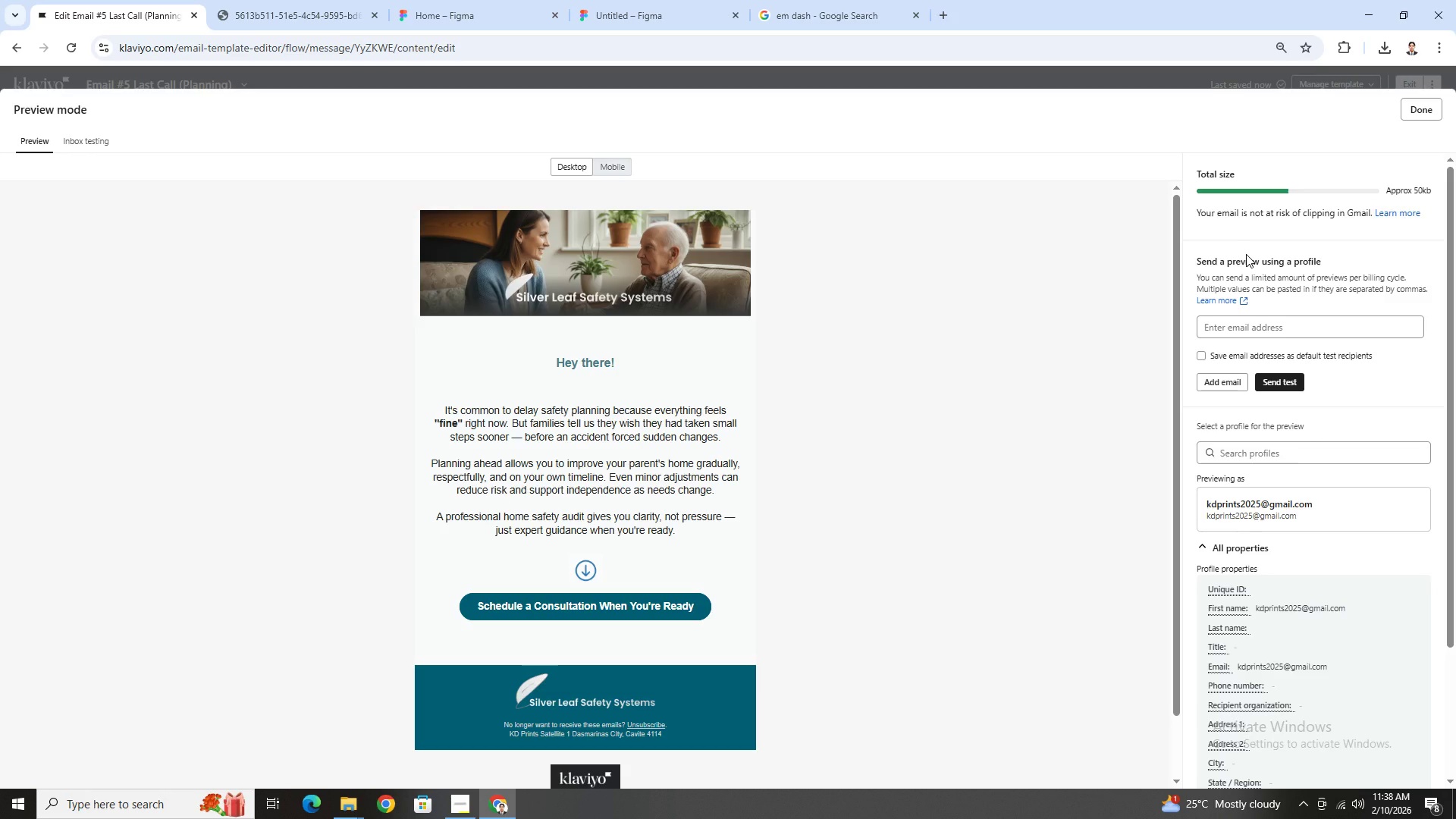 
scroll: coordinate [708, 461], scroll_direction: down, amount: 1.0
 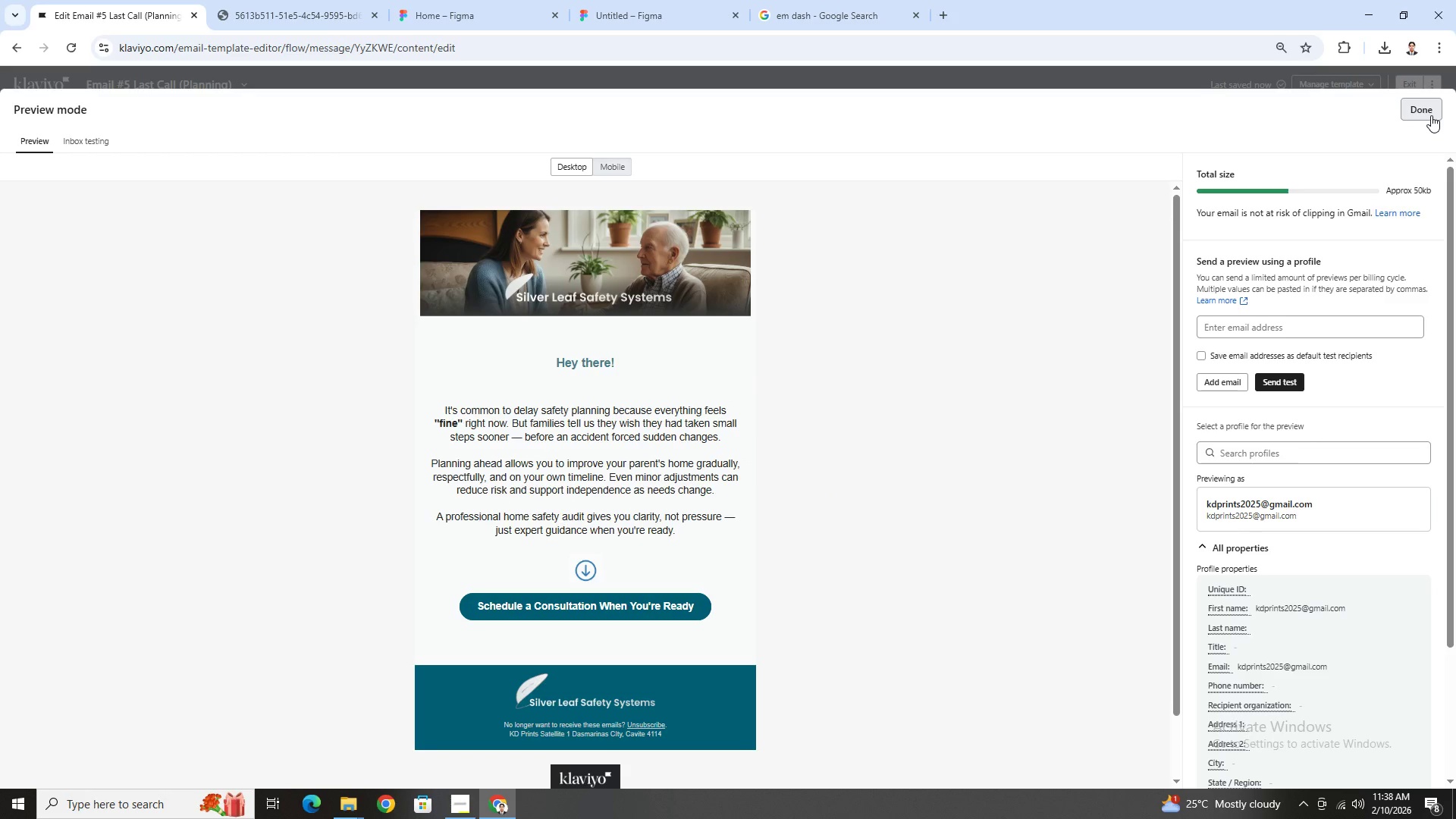 
left_click([1431, 115])
 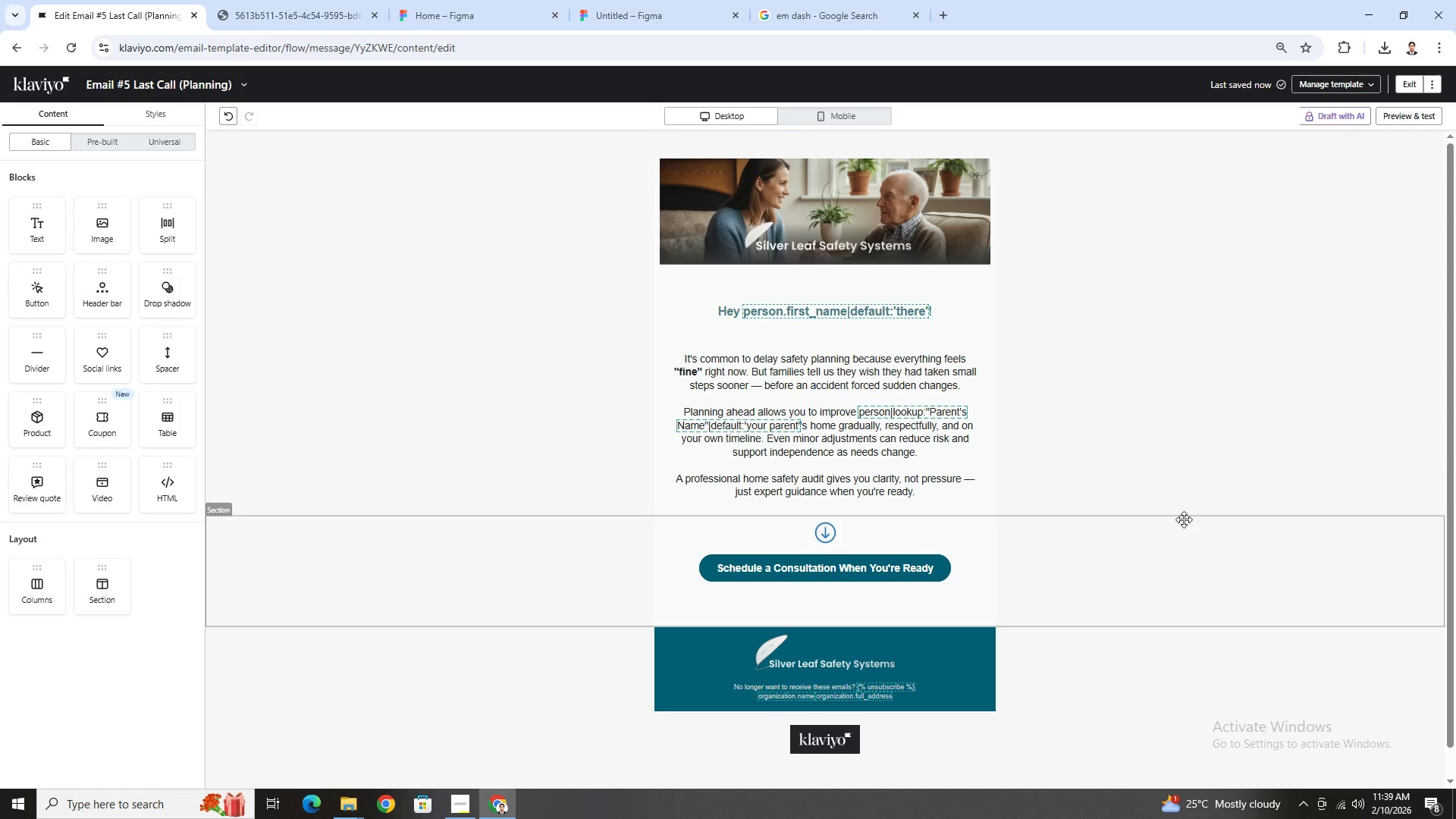 
wait(28.05)
 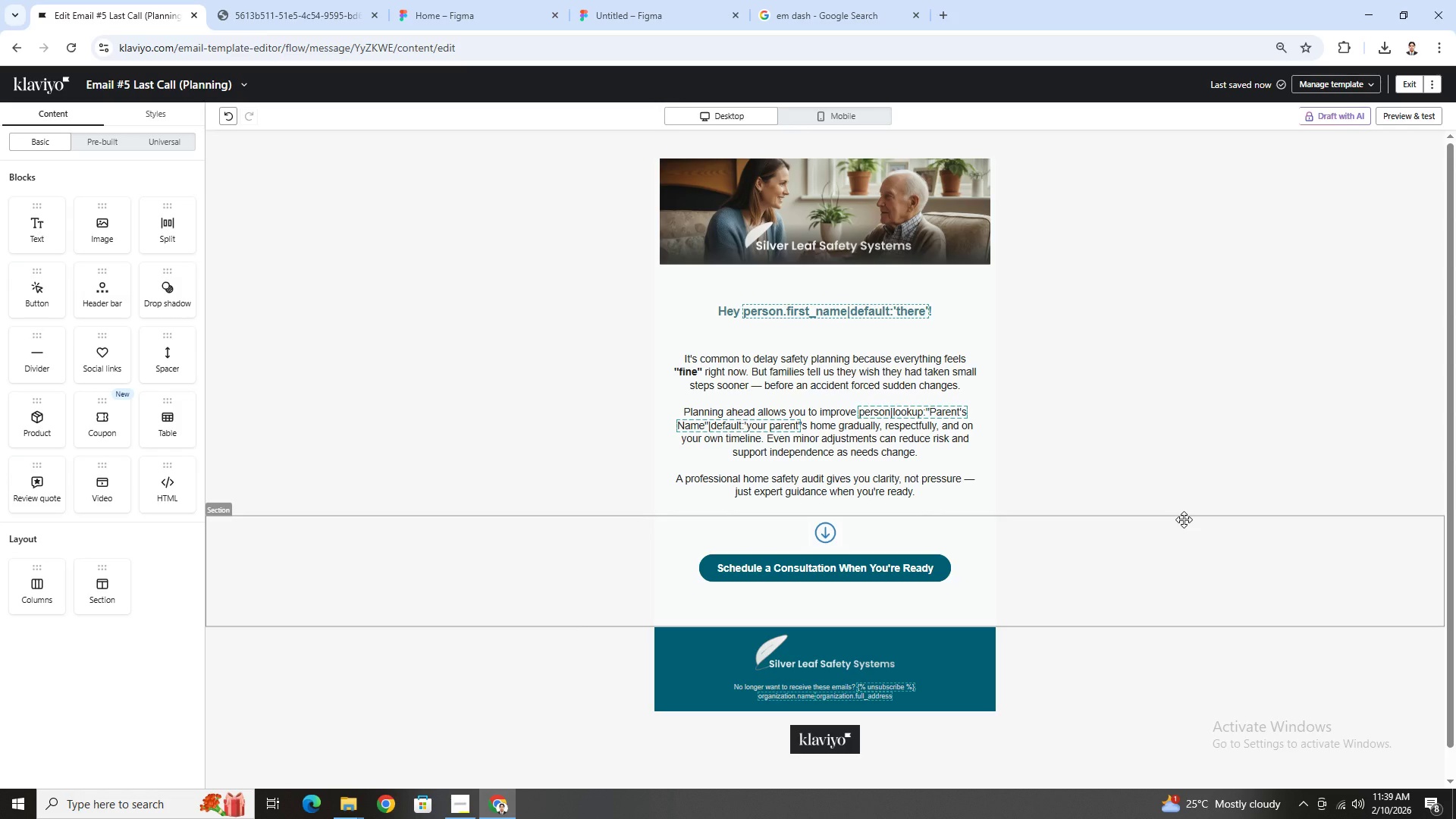 
scroll: coordinate [1268, 391], scroll_direction: up, amount: 3.0
 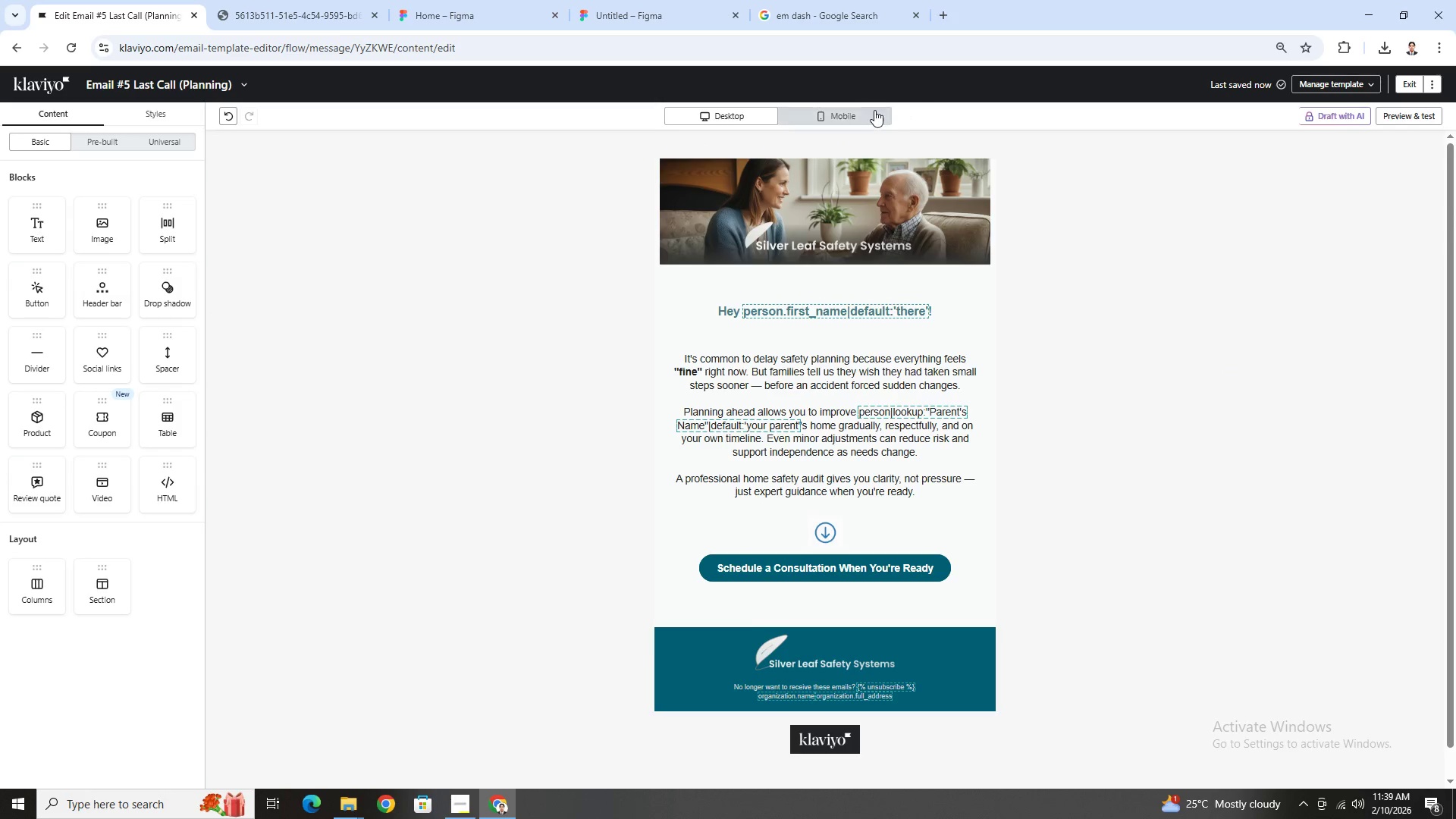 
left_click([872, 111])
 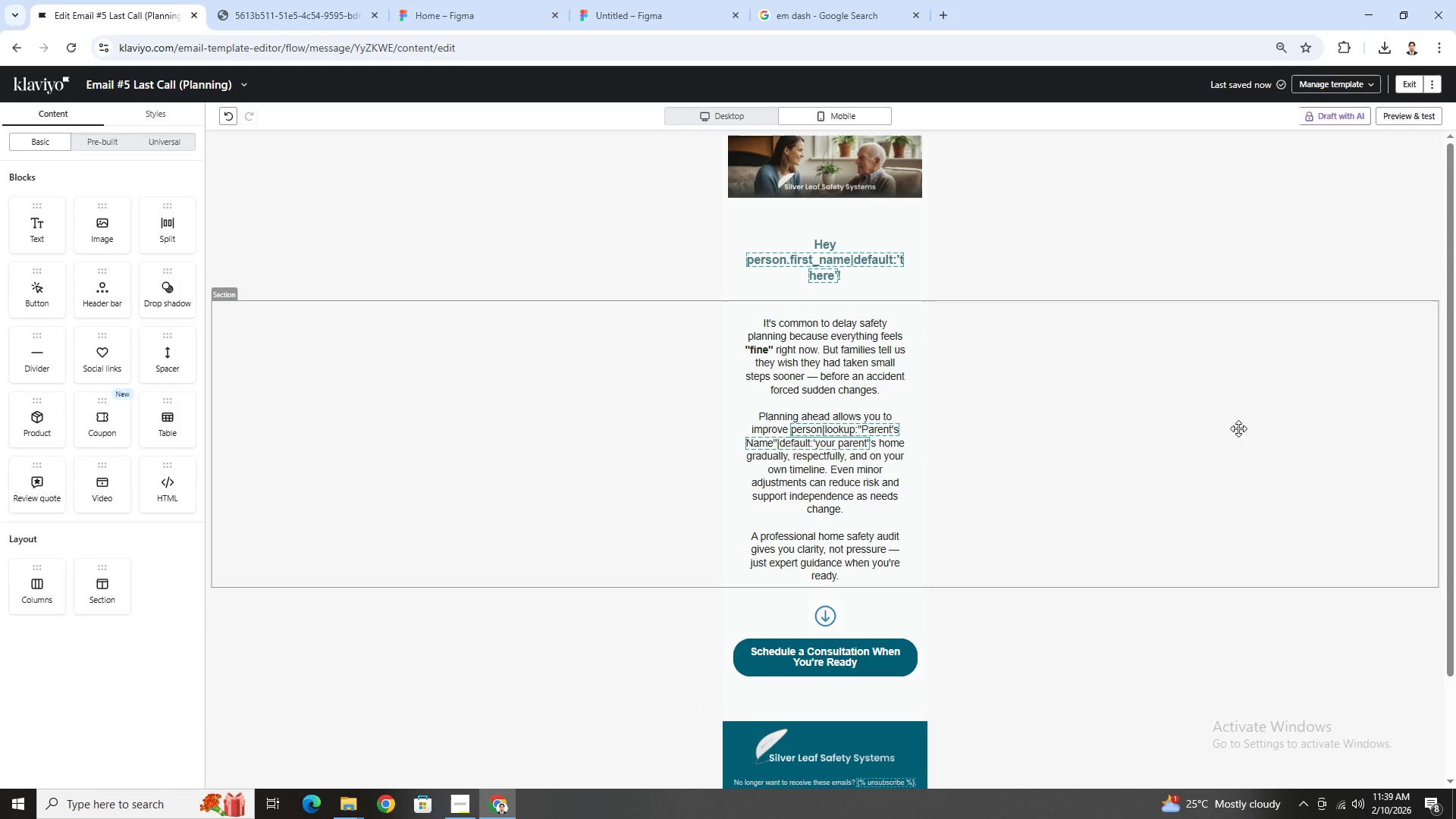 
scroll: coordinate [1266, 427], scroll_direction: down, amount: 2.0
 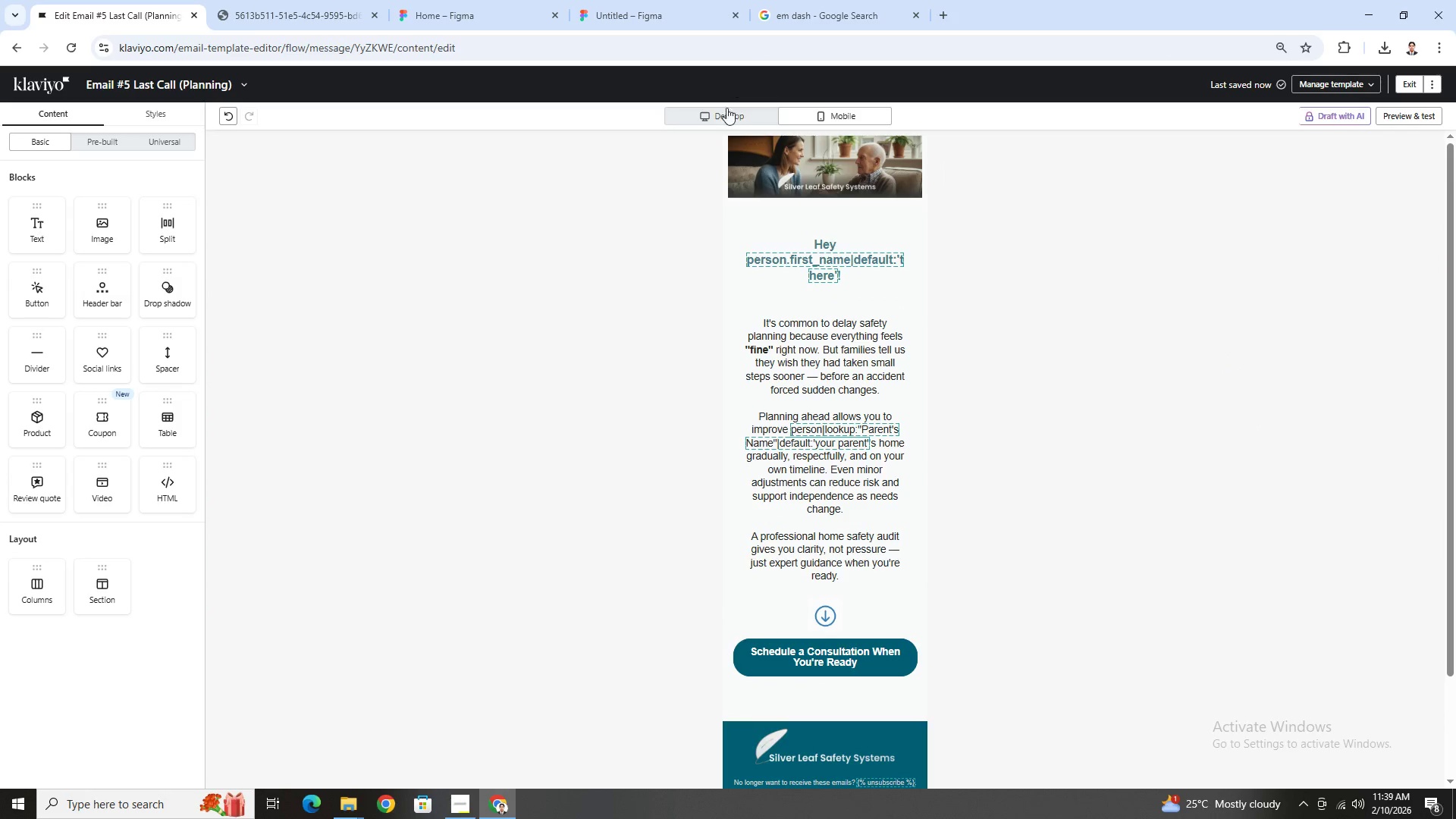 
left_click([730, 123])
 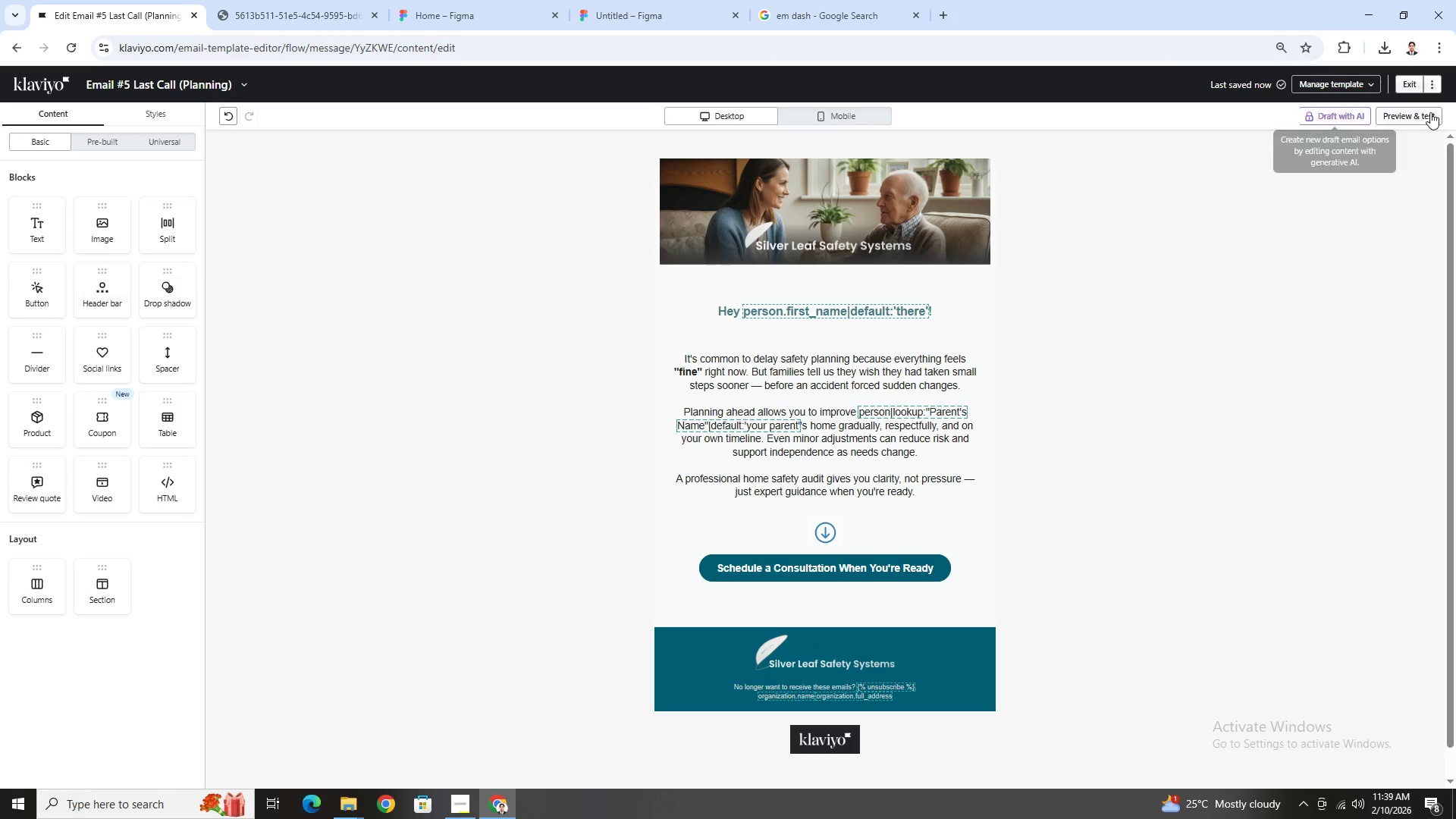 
left_click([1430, 112])
 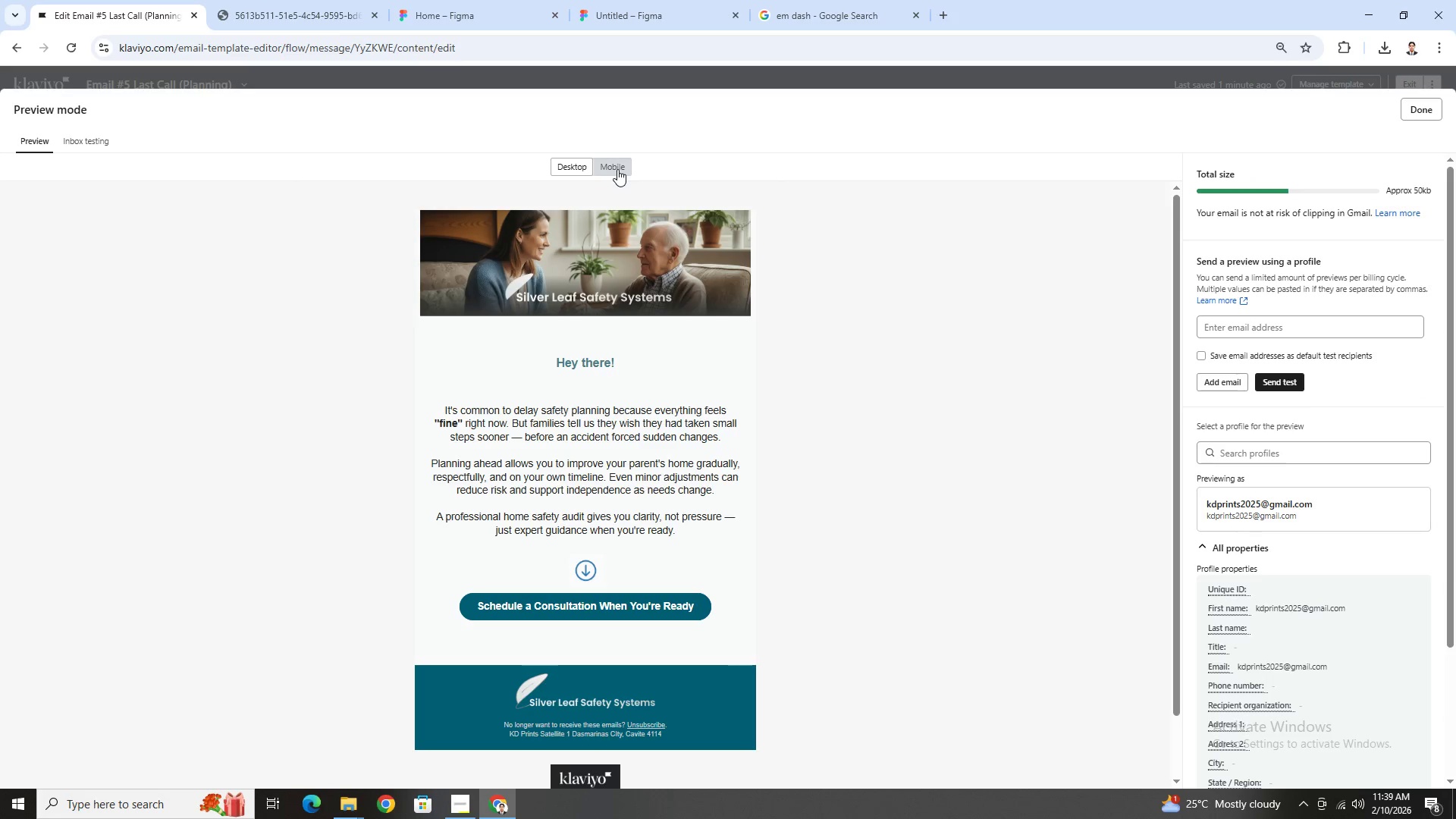 
left_click([617, 168])
 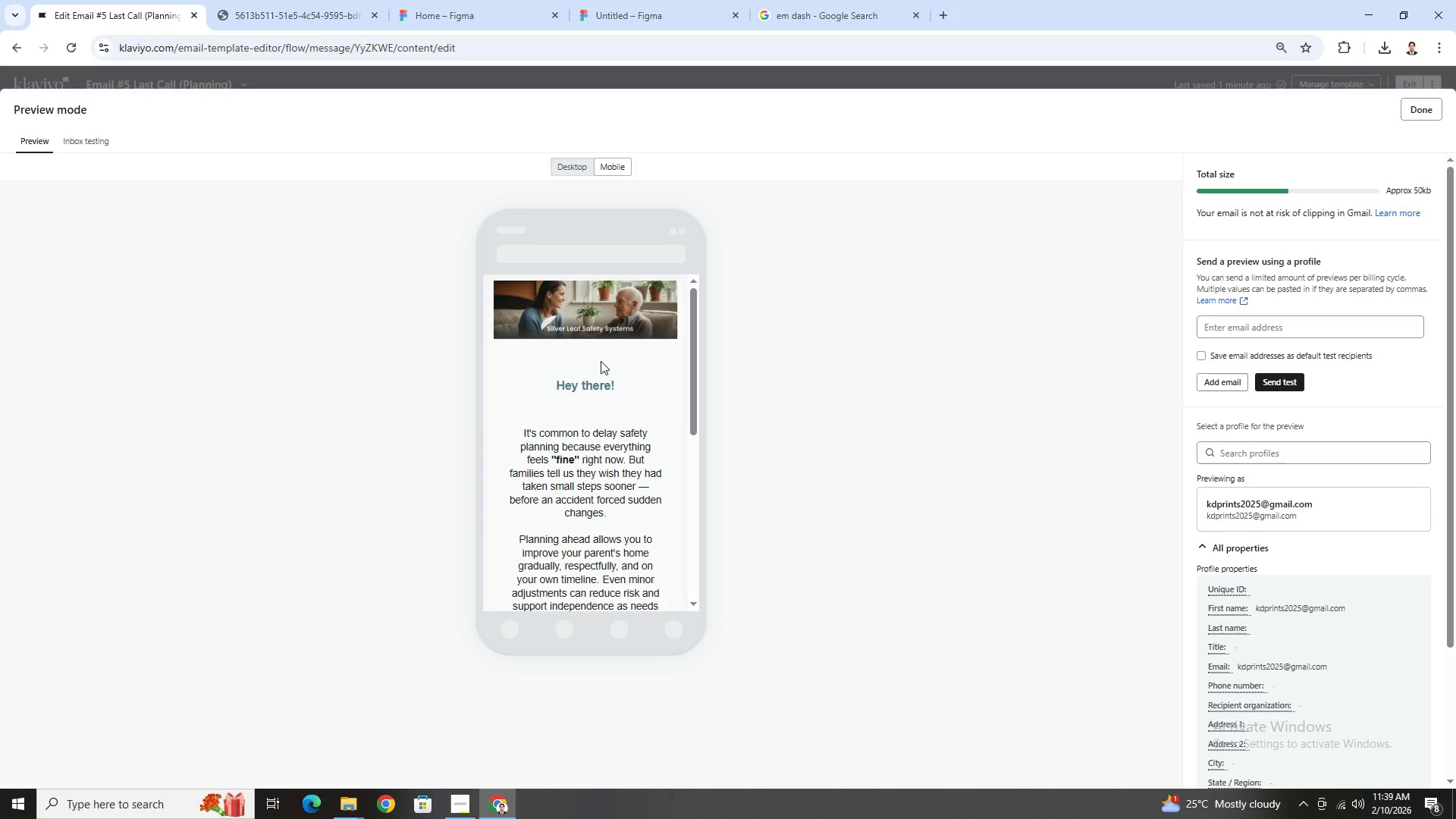 
scroll: coordinate [610, 375], scroll_direction: down, amount: 6.0
 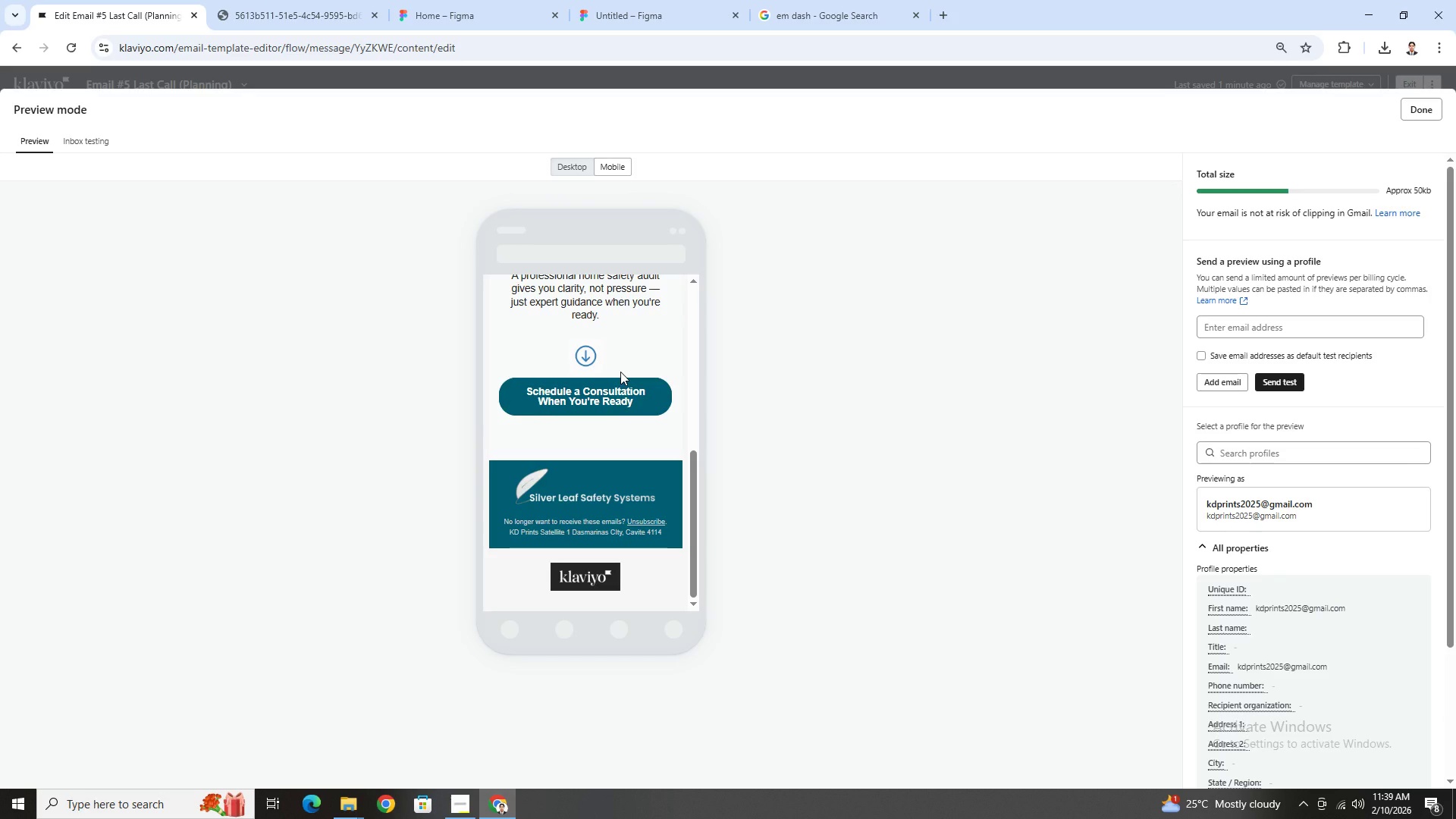 
scroll: coordinate [620, 372], scroll_direction: up, amount: 1.0
 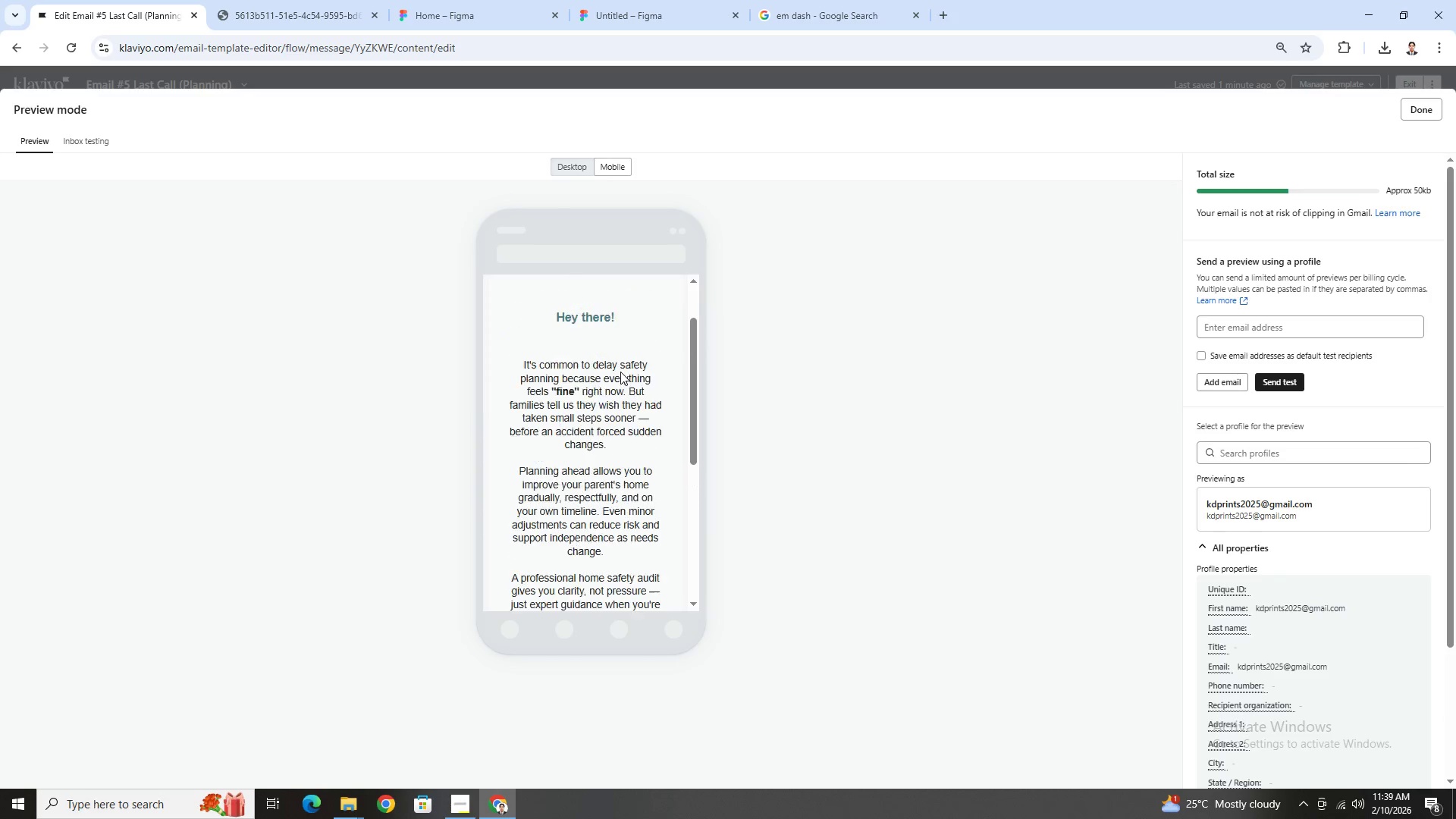 
scroll: coordinate [620, 372], scroll_direction: down, amount: 1.0
 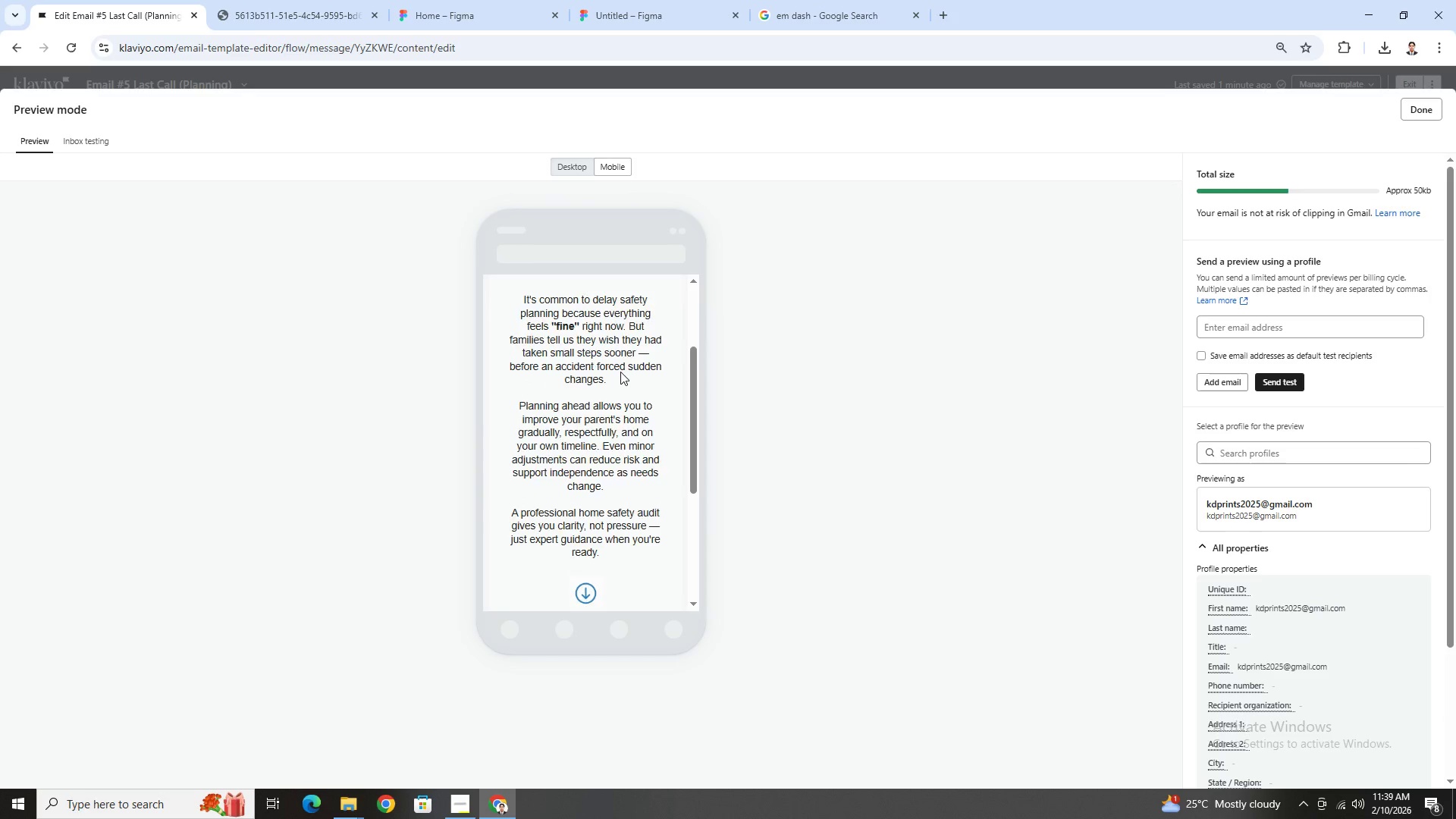 
scroll: coordinate [620, 372], scroll_direction: up, amount: 2.0
 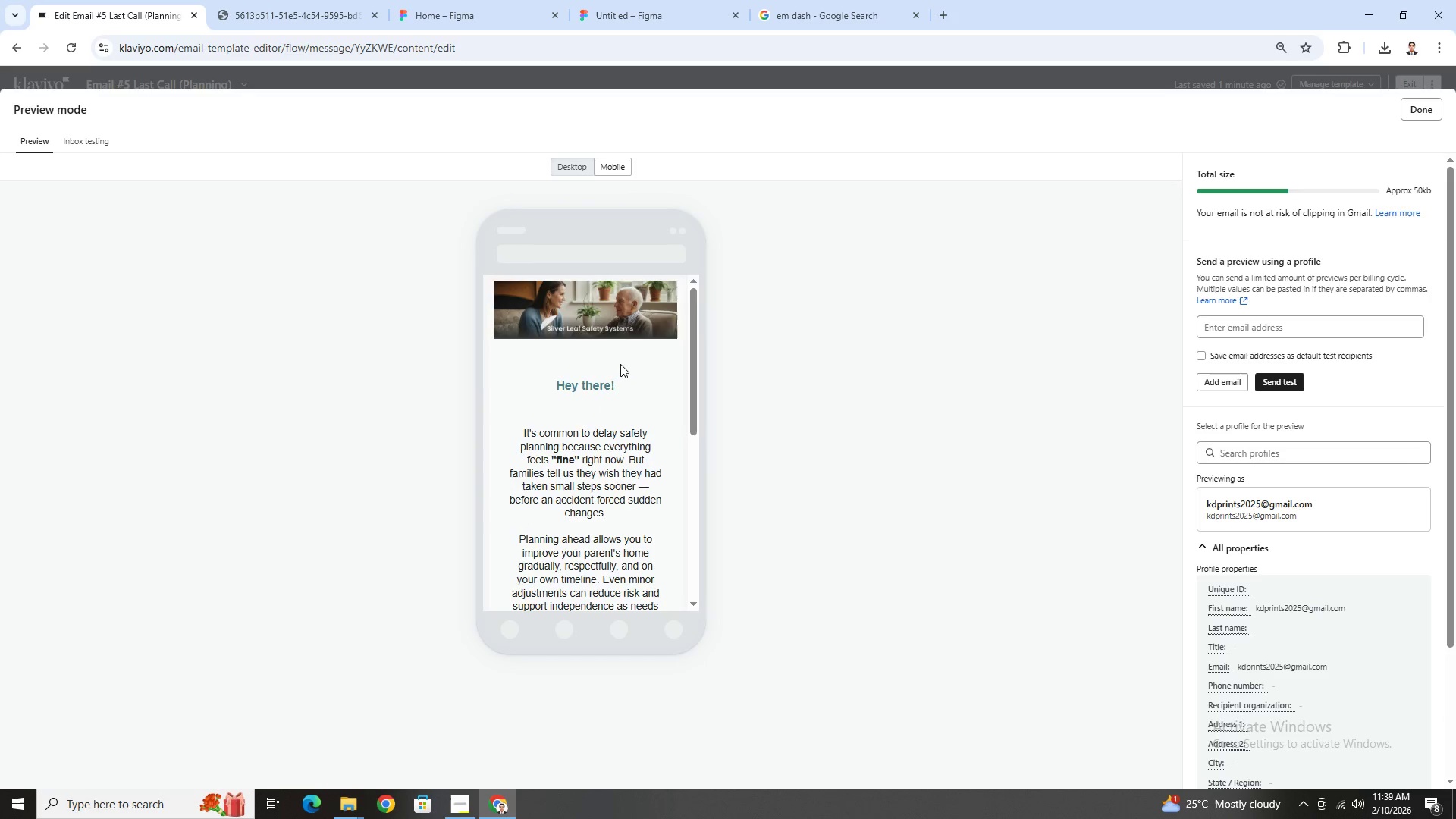 
scroll: coordinate [620, 363], scroll_direction: down, amount: 1.0
 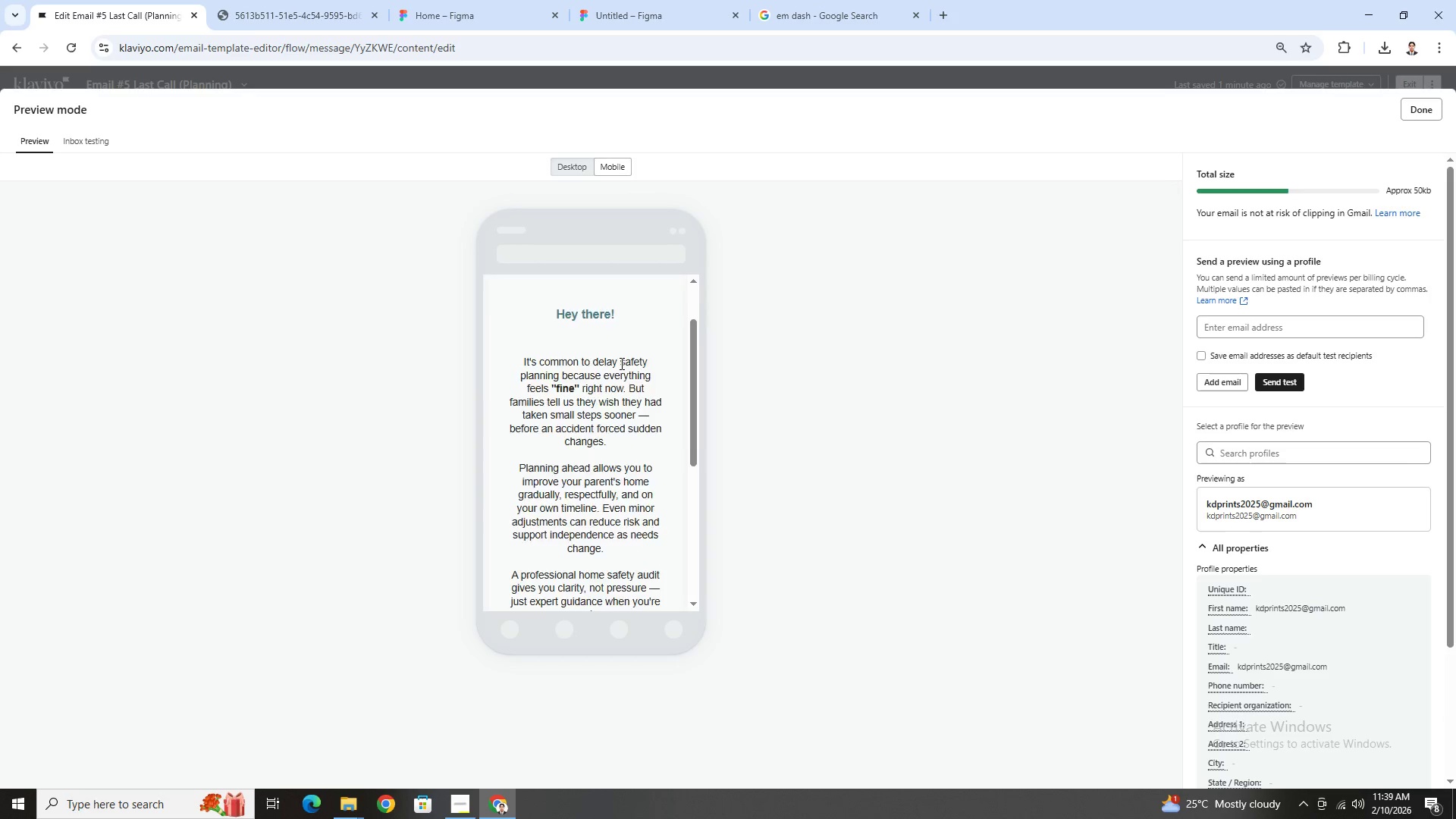 
scroll: coordinate [620, 363], scroll_direction: up, amount: 2.0
 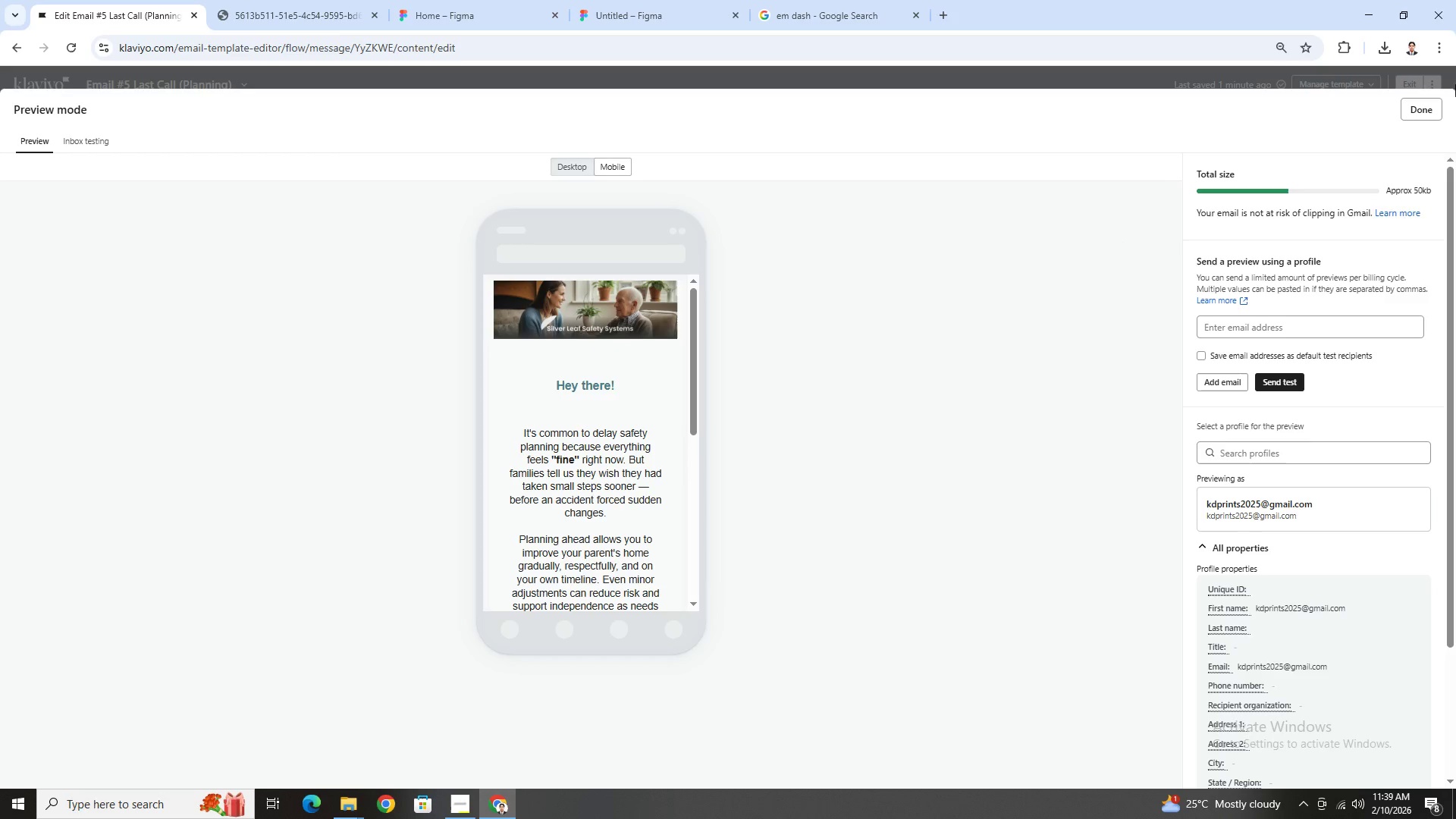 
left_click([1436, 111])
 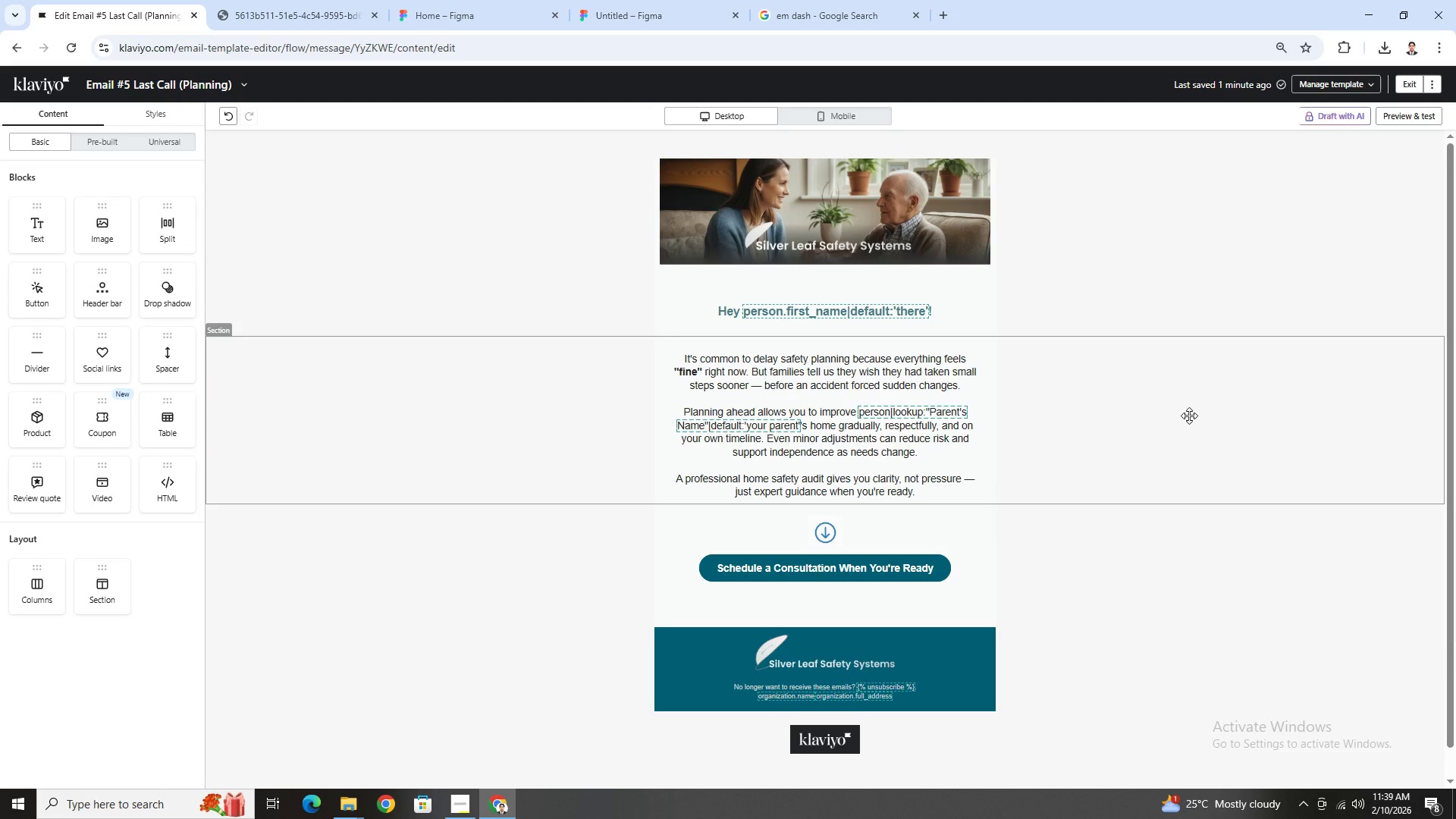 
left_click([943, 563])
 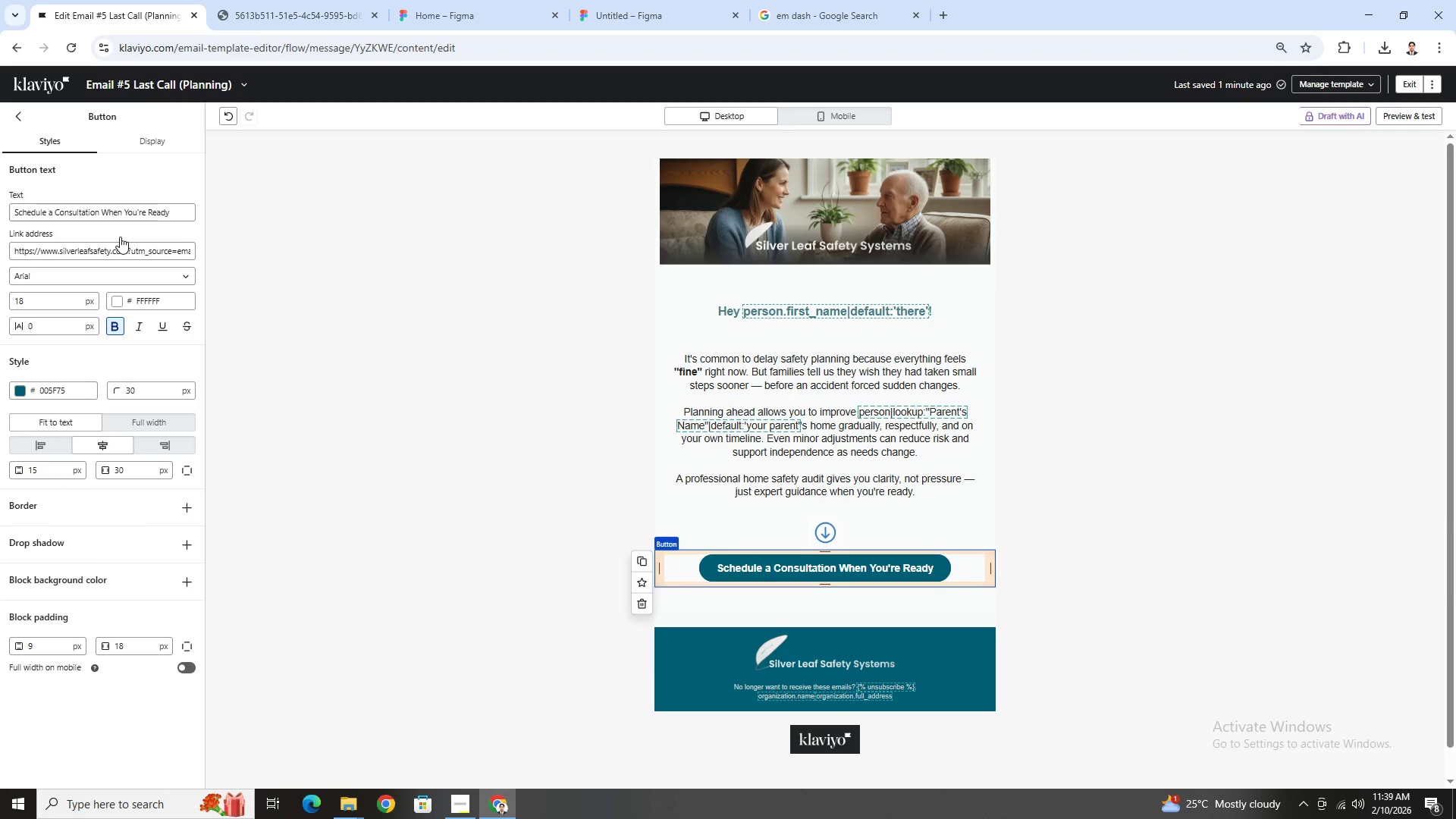 
wait(9.64)
 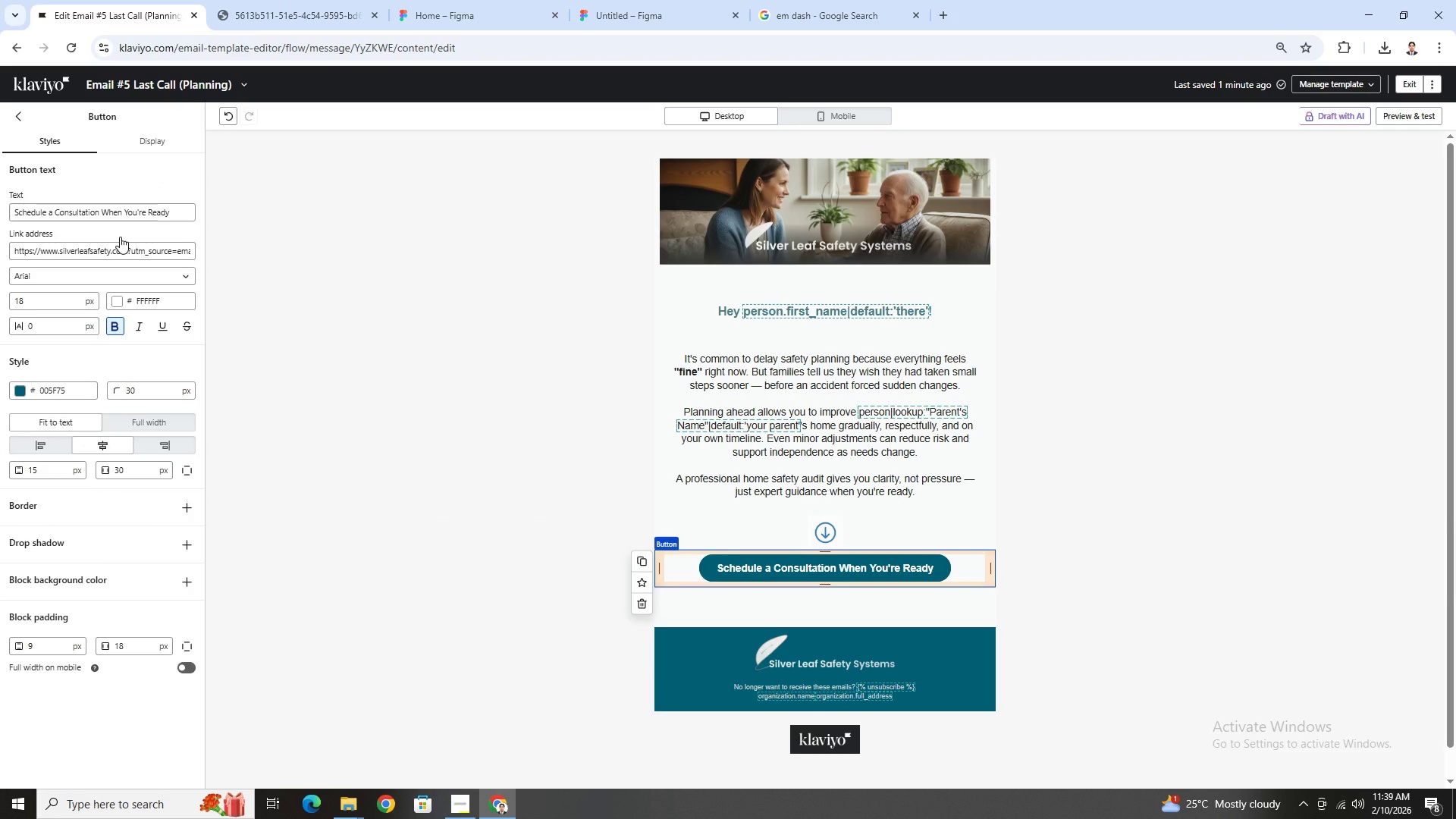 
left_click([124, 213])
 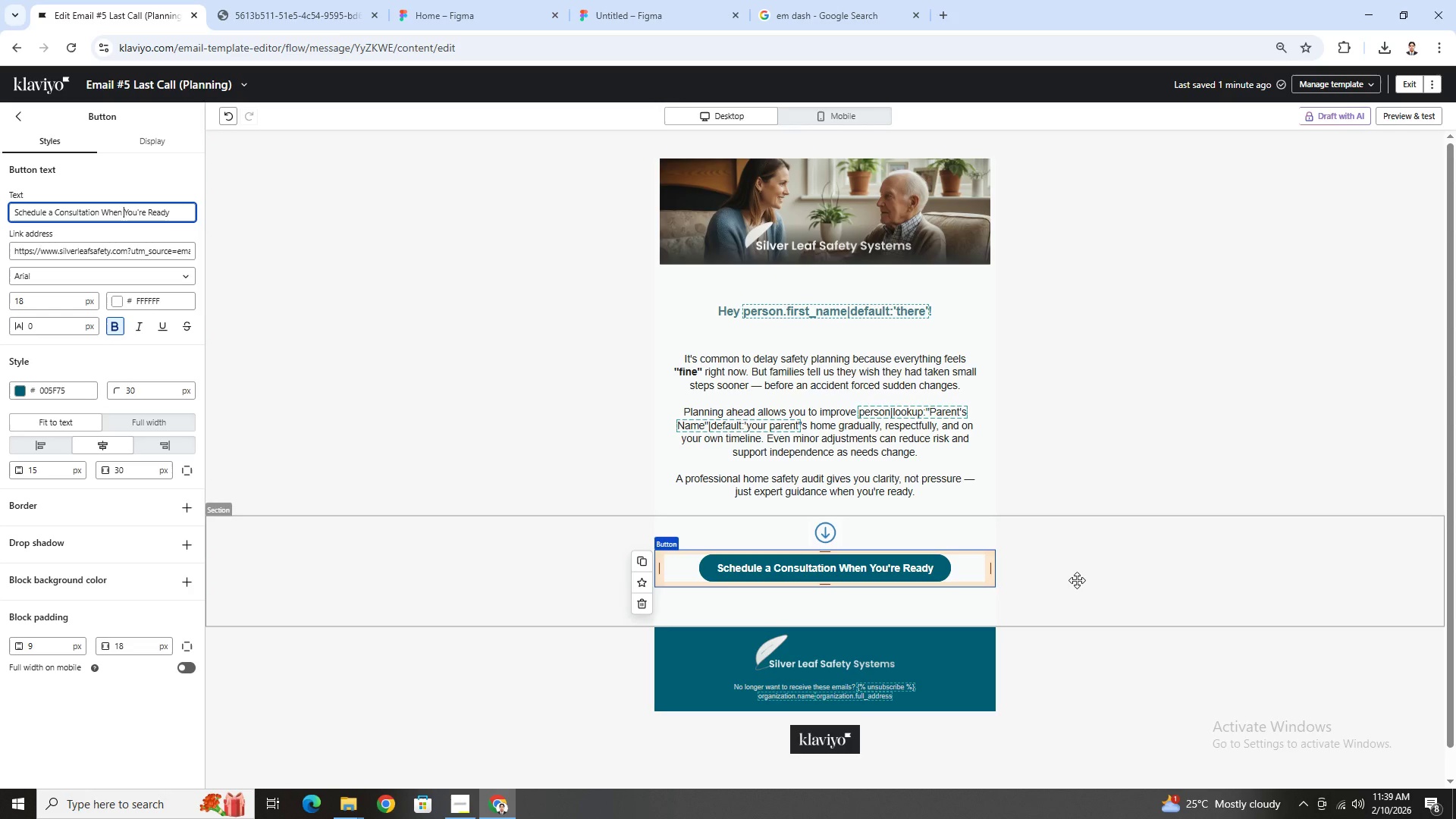 
left_click([1077, 580])
 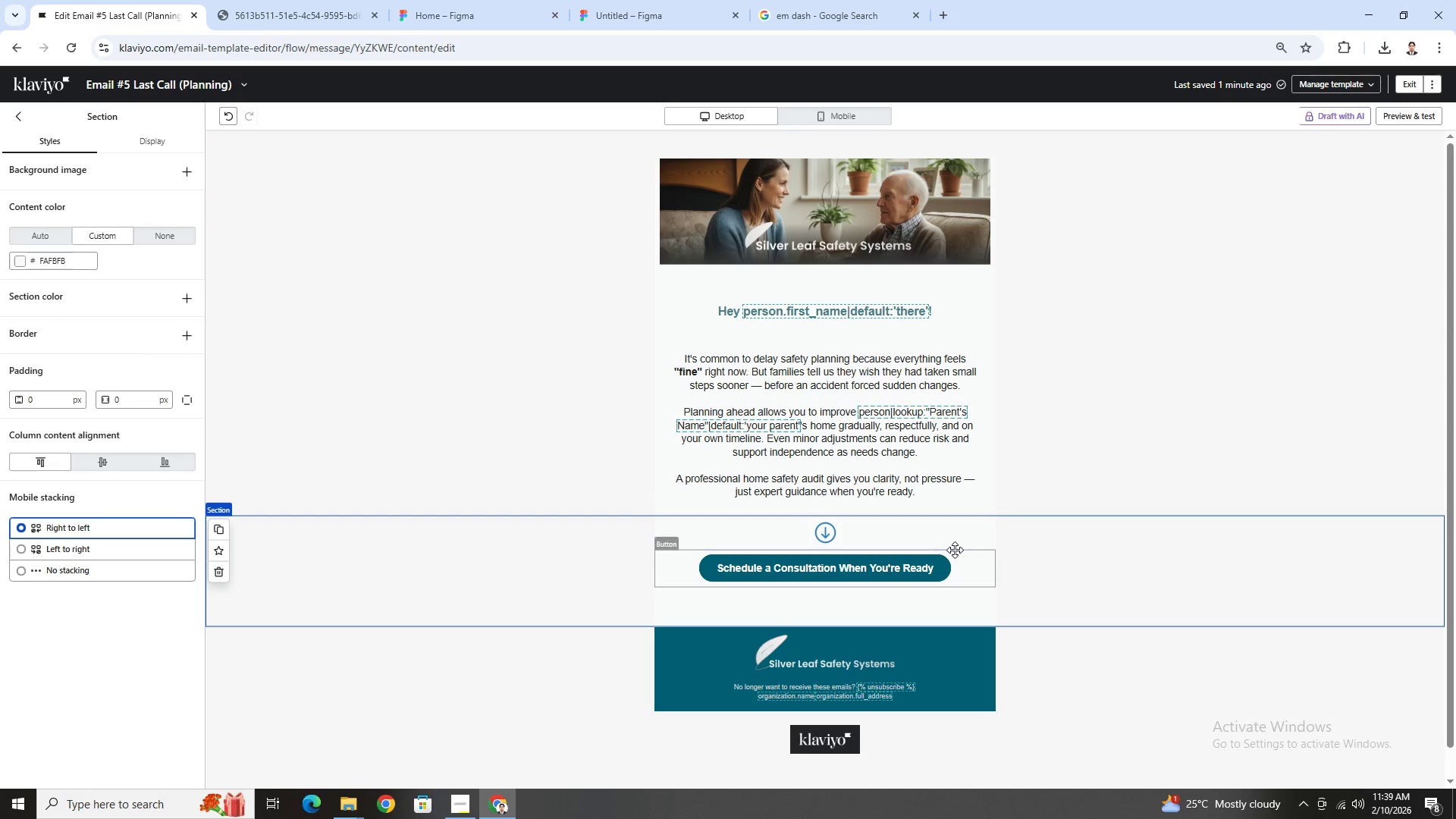 
left_click([959, 566])
 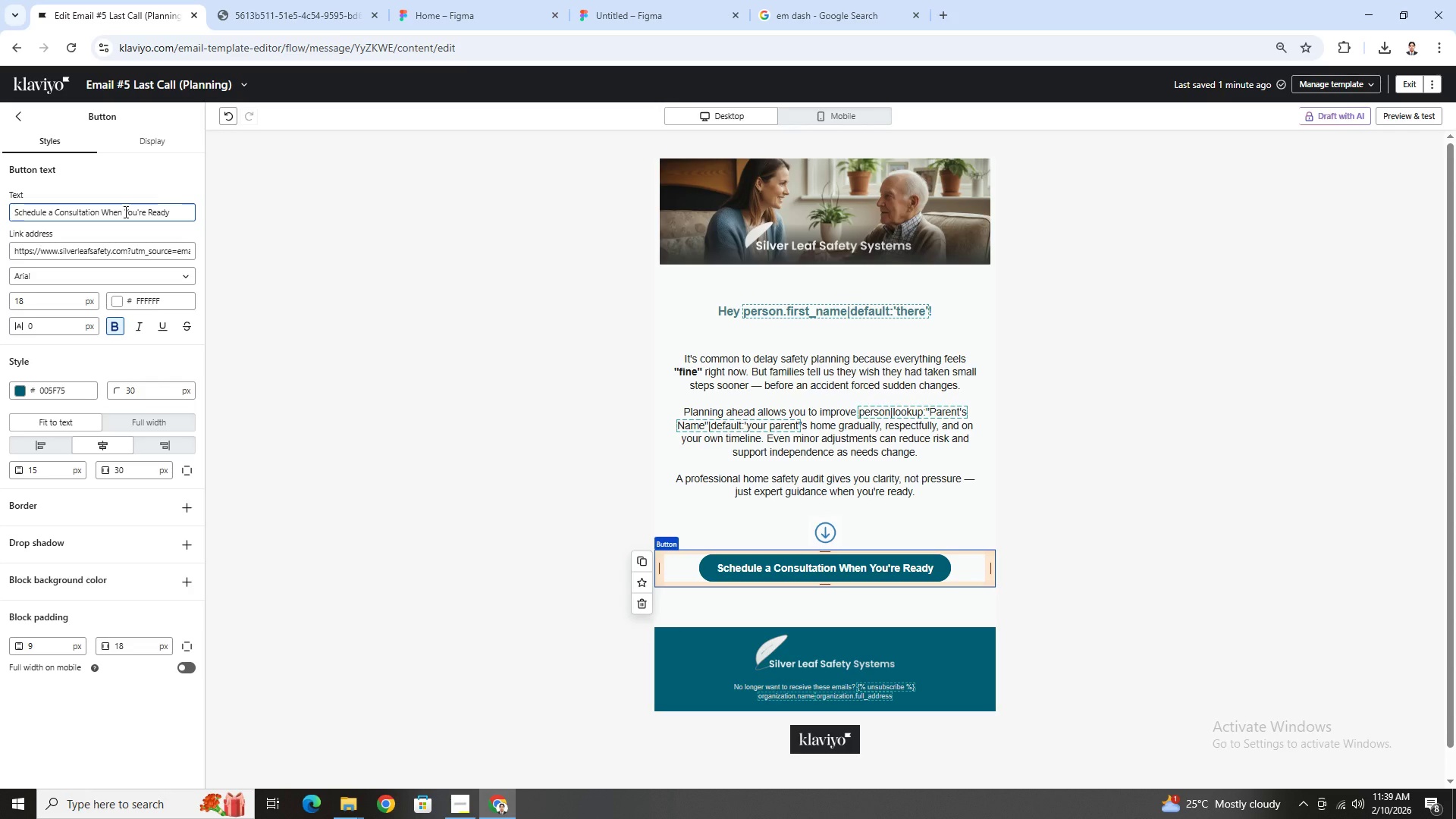 
left_click_drag(start_coordinate=[124, 212], to_coordinate=[190, 218])
 